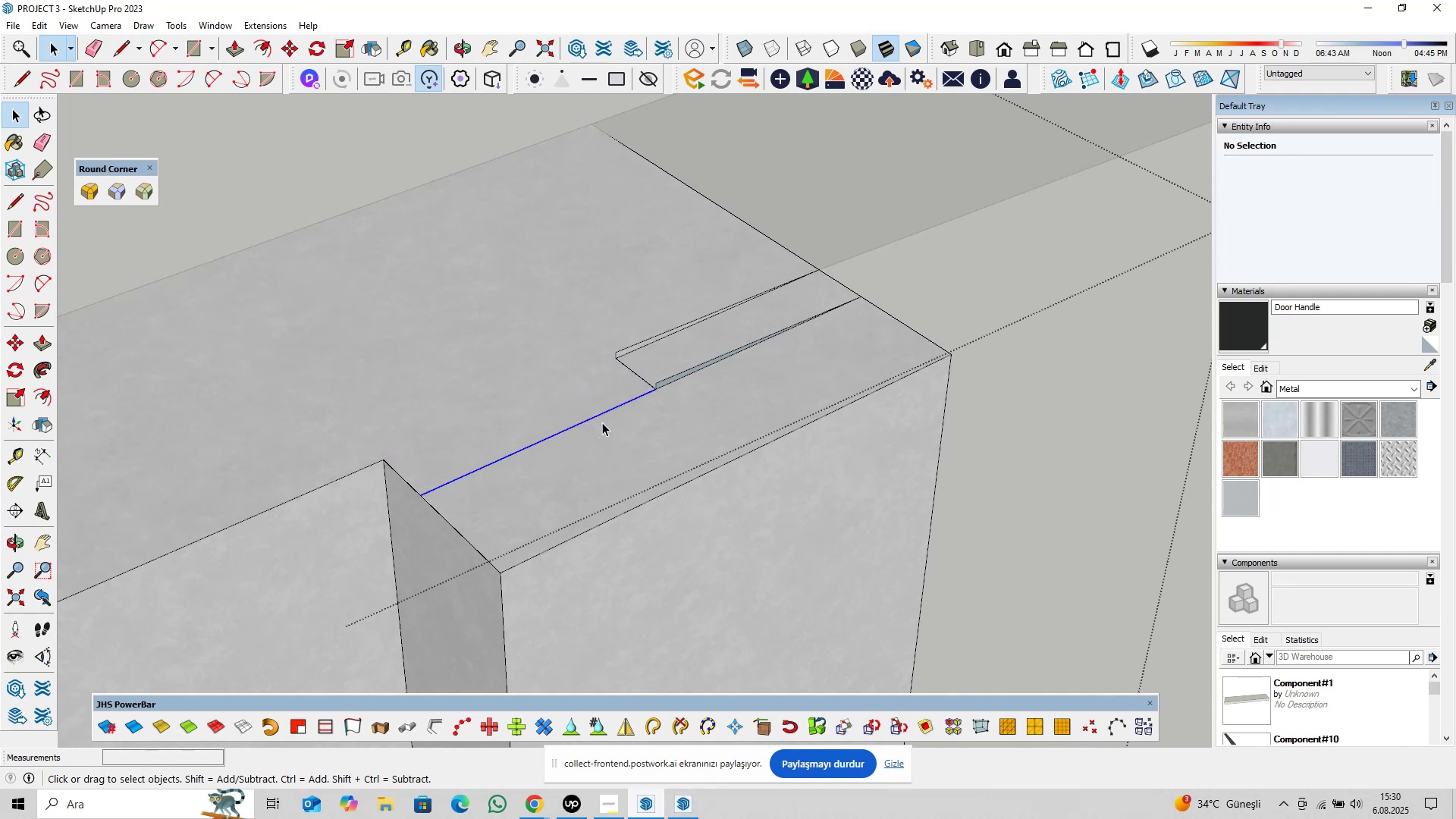 
key(Delete)
 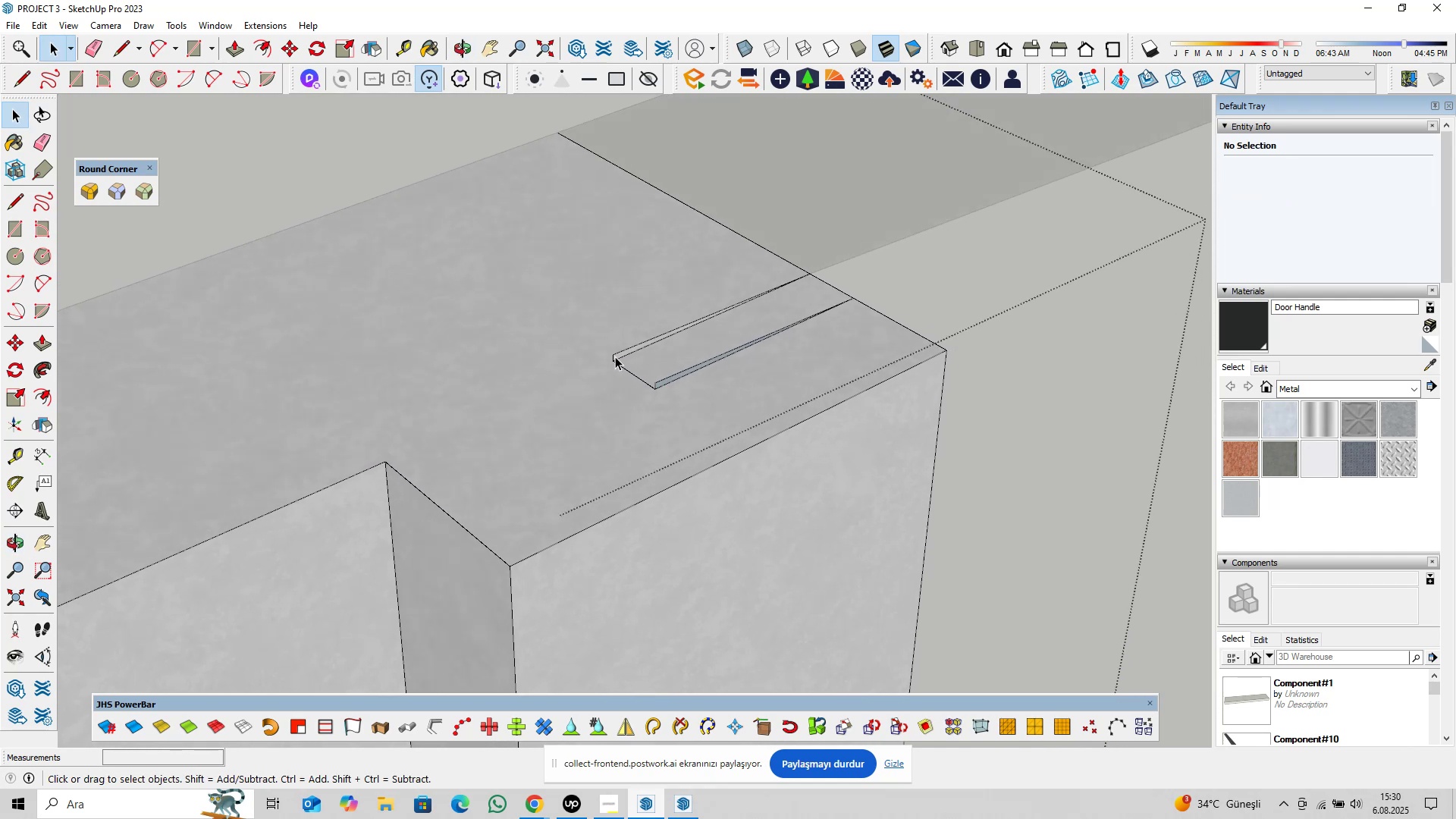 
left_click([615, 356])
 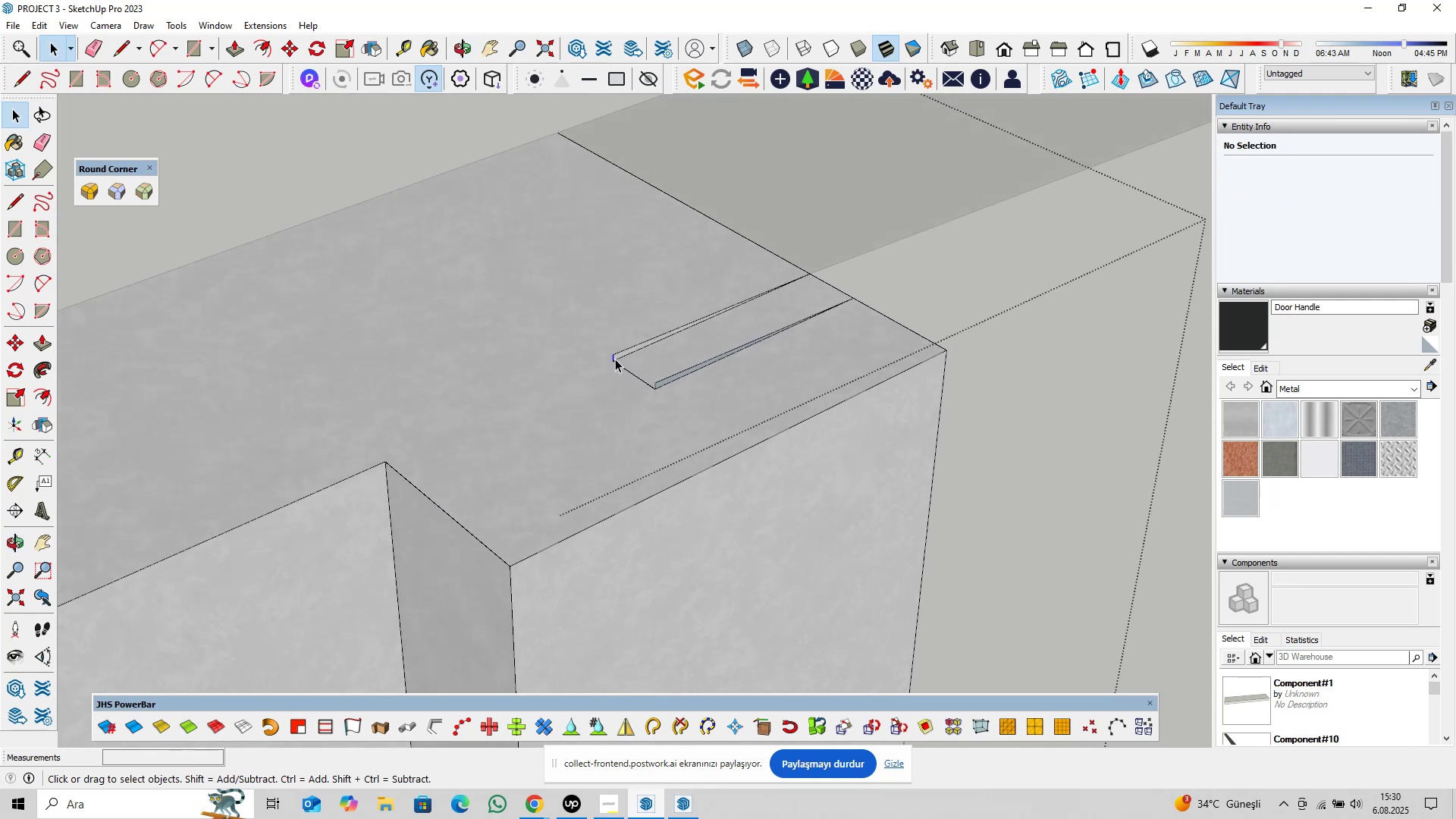 
key(Delete)
 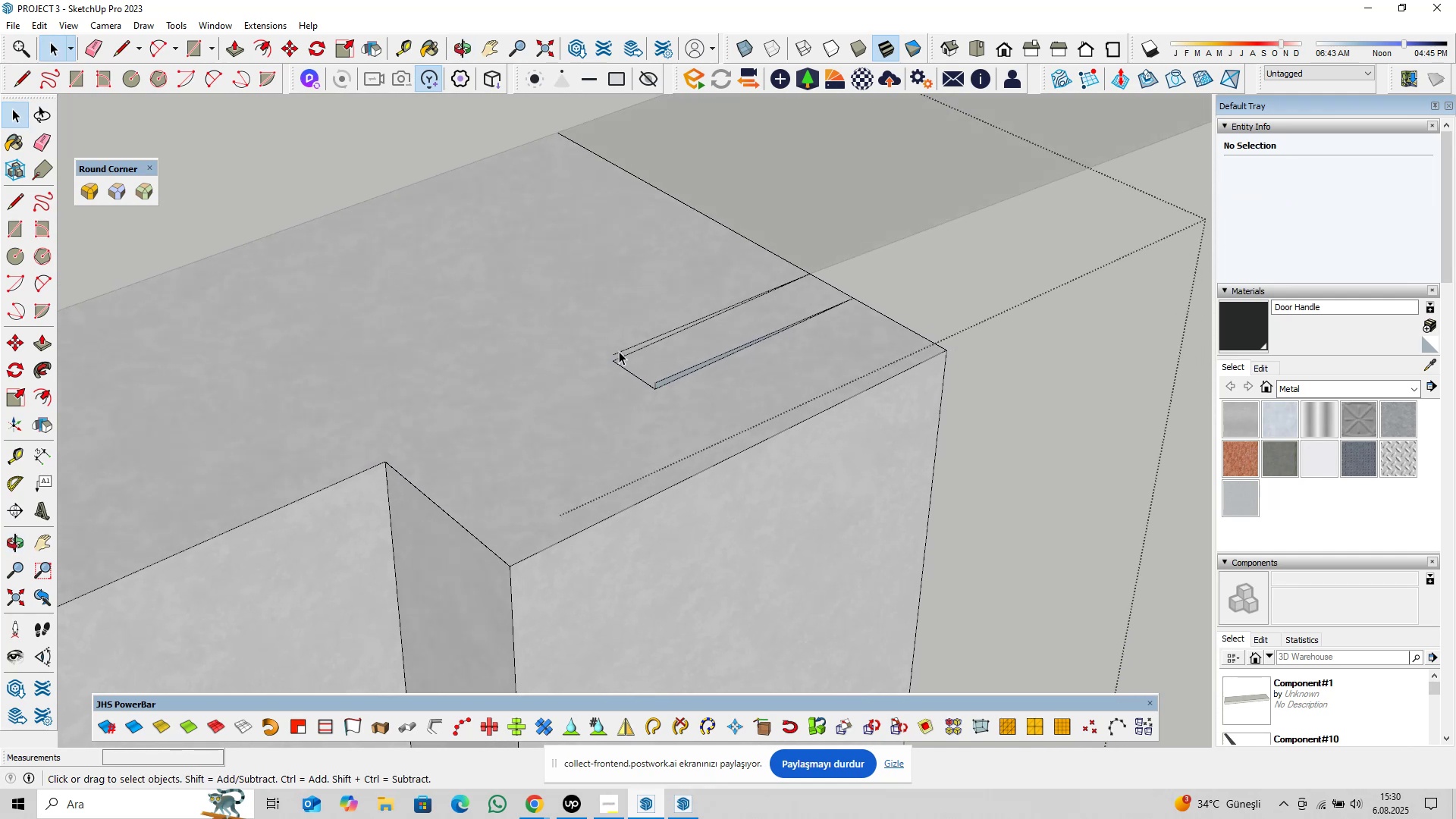 
left_click([619, 351])
 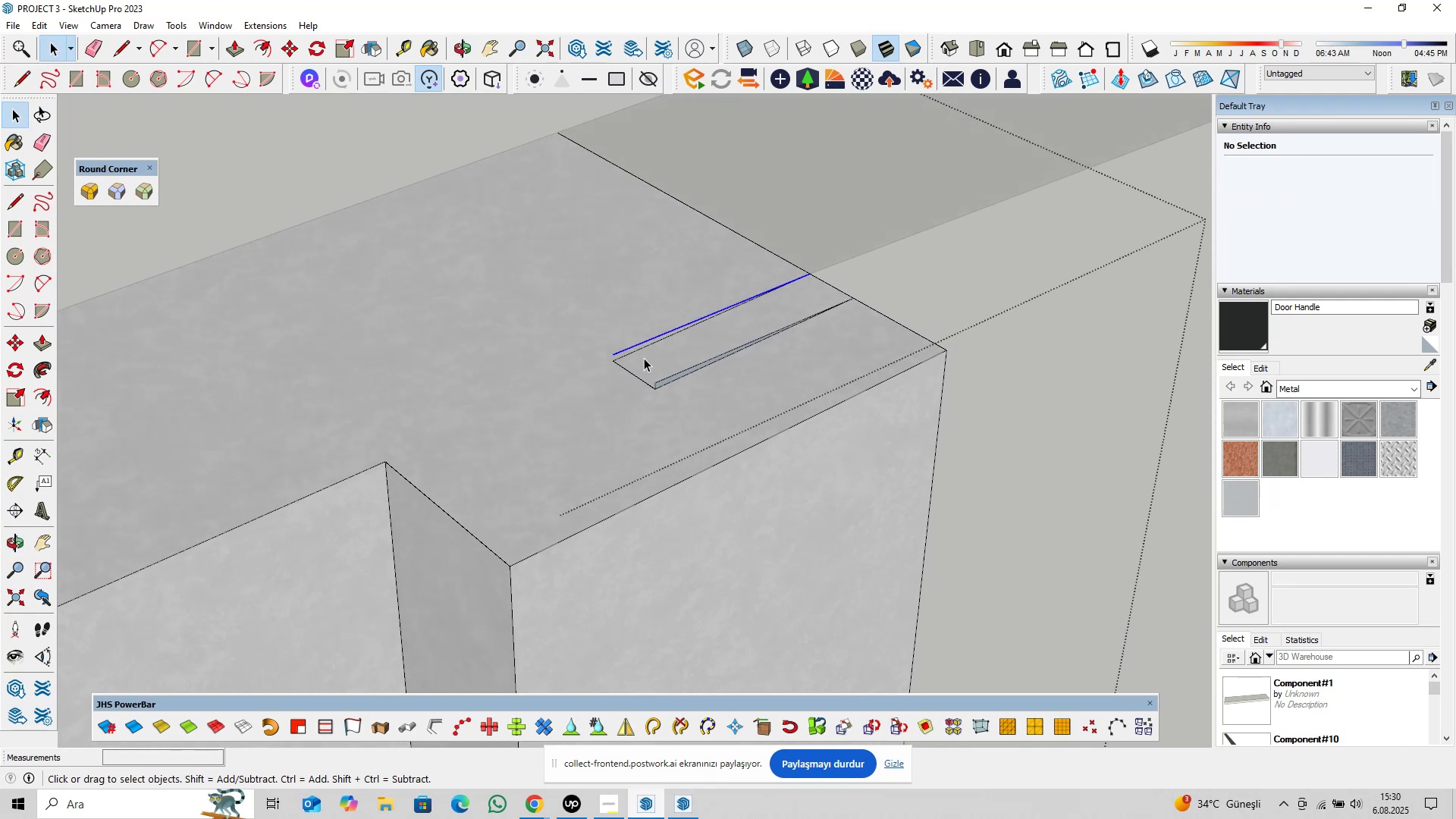 
key(Delete)
 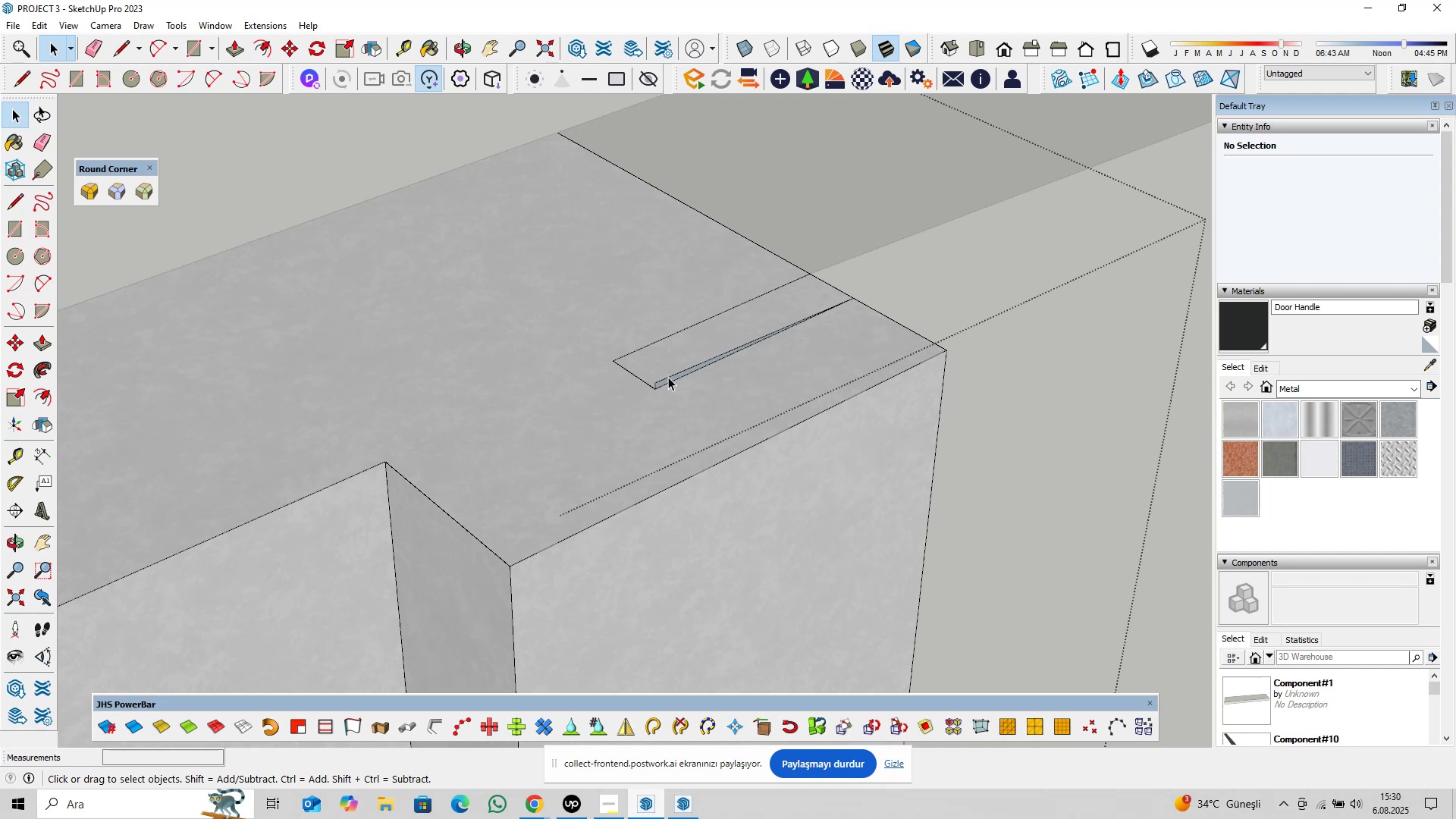 
left_click([665, 377])
 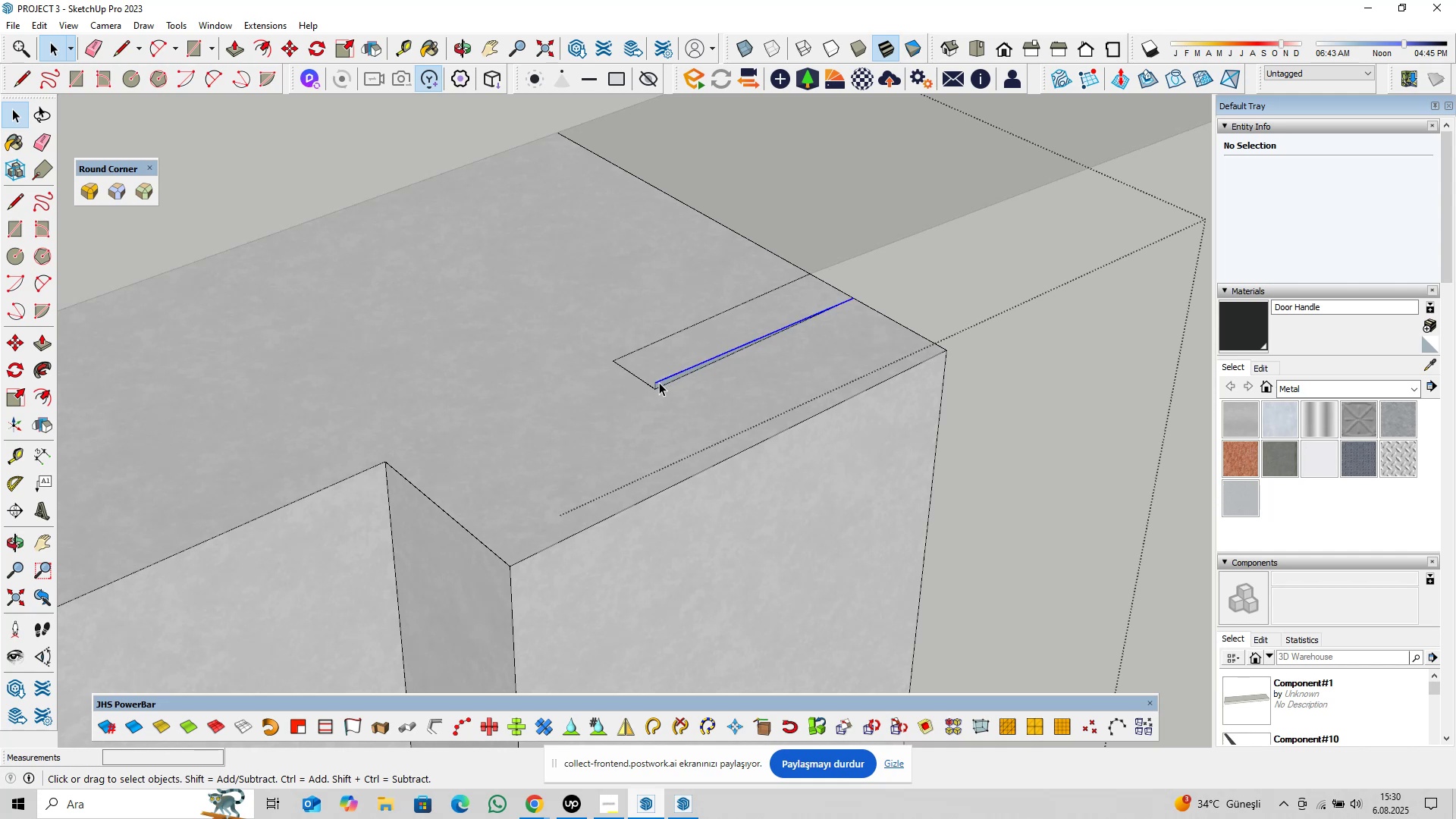 
key(Delete)
 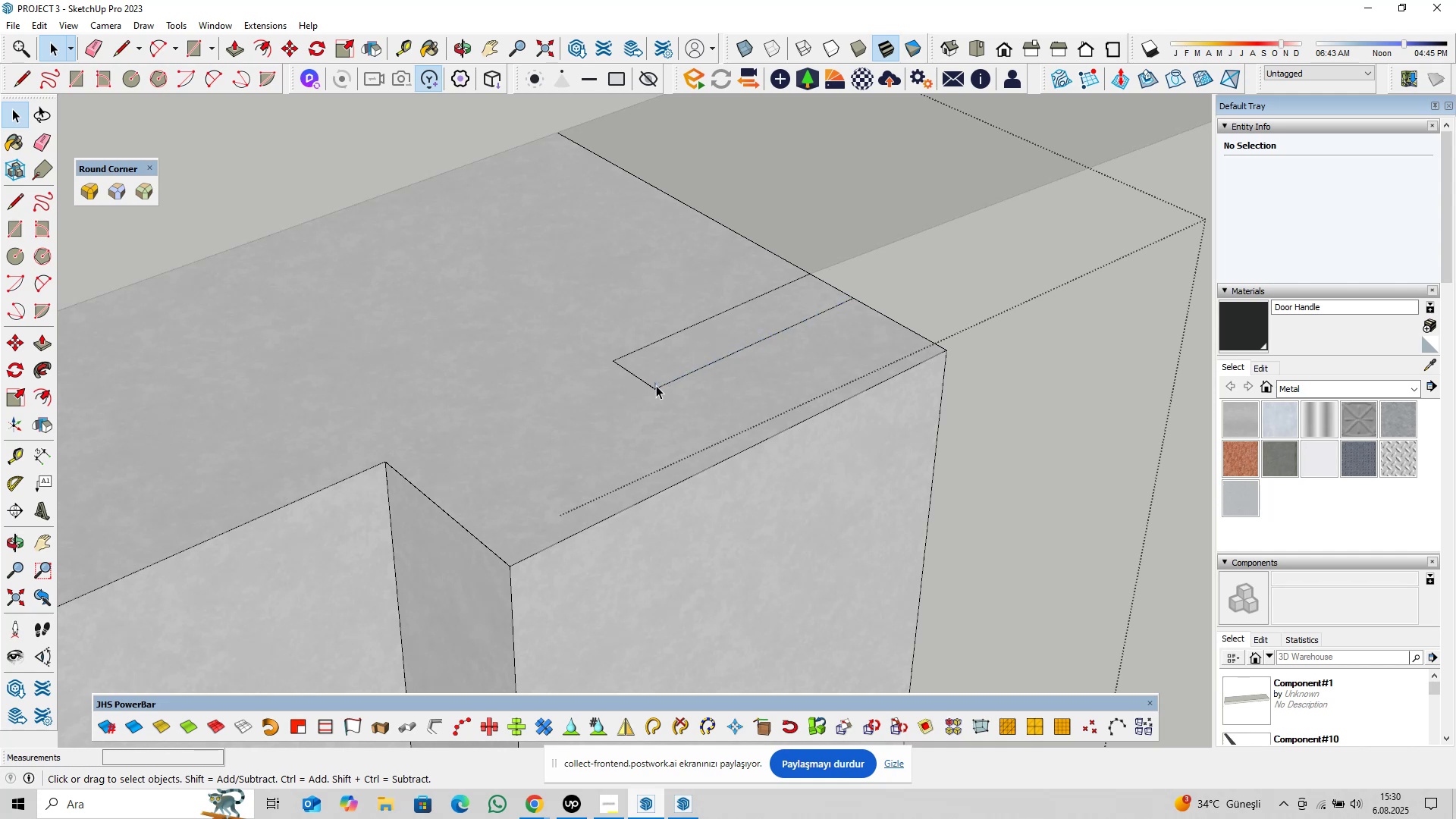 
left_click([656, 385])
 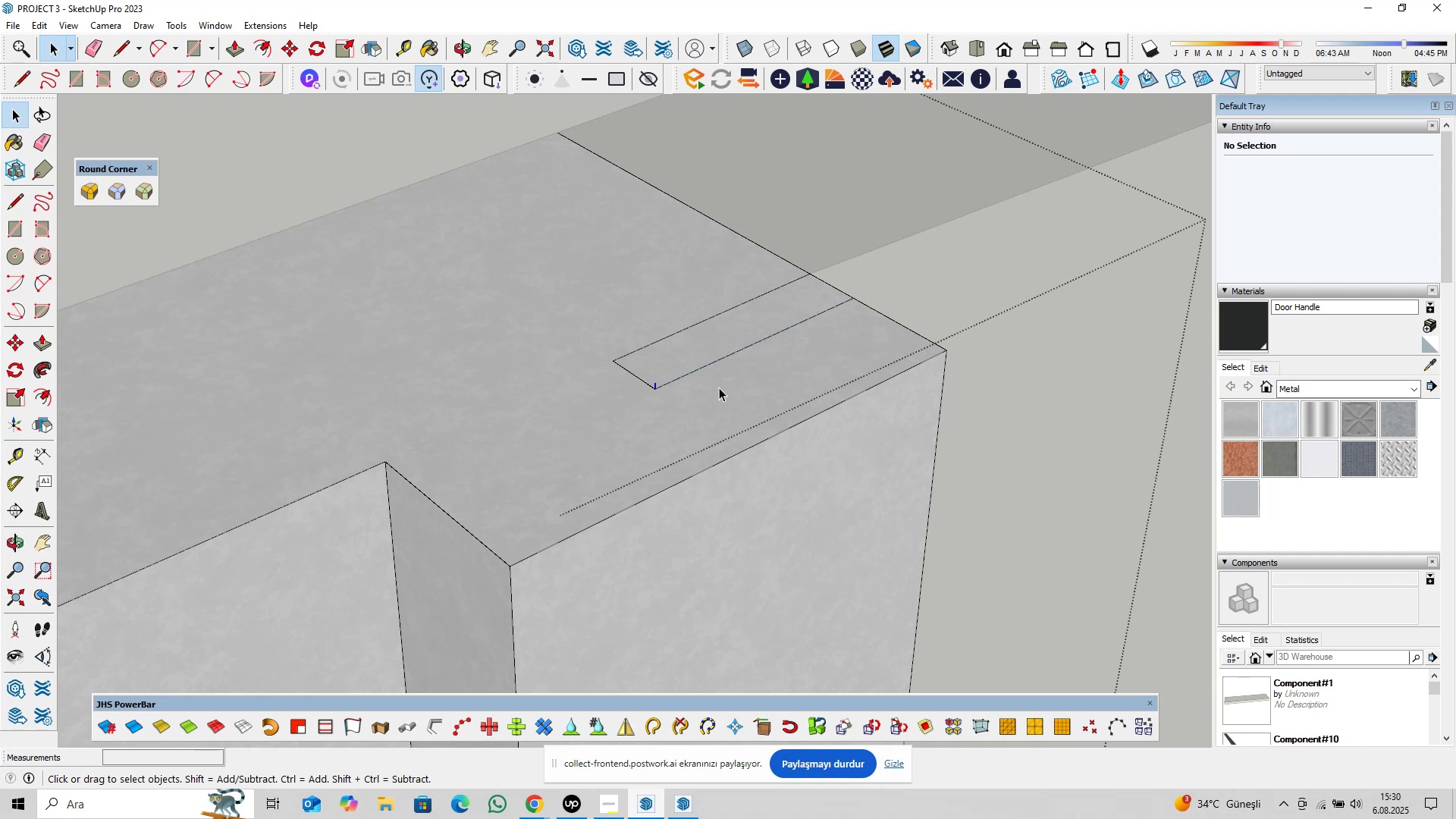 
key(Delete)
 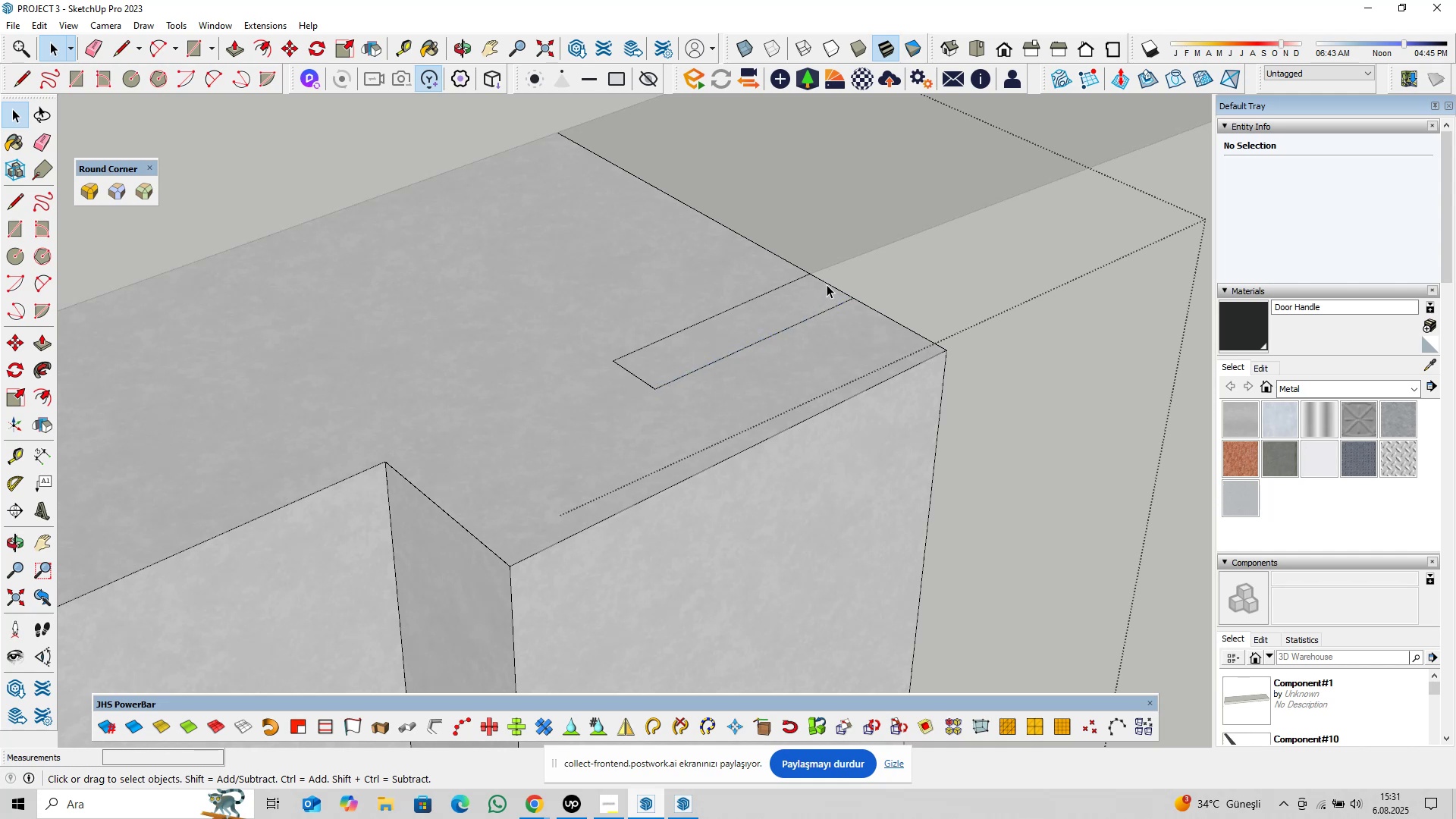 
left_click([827, 284])
 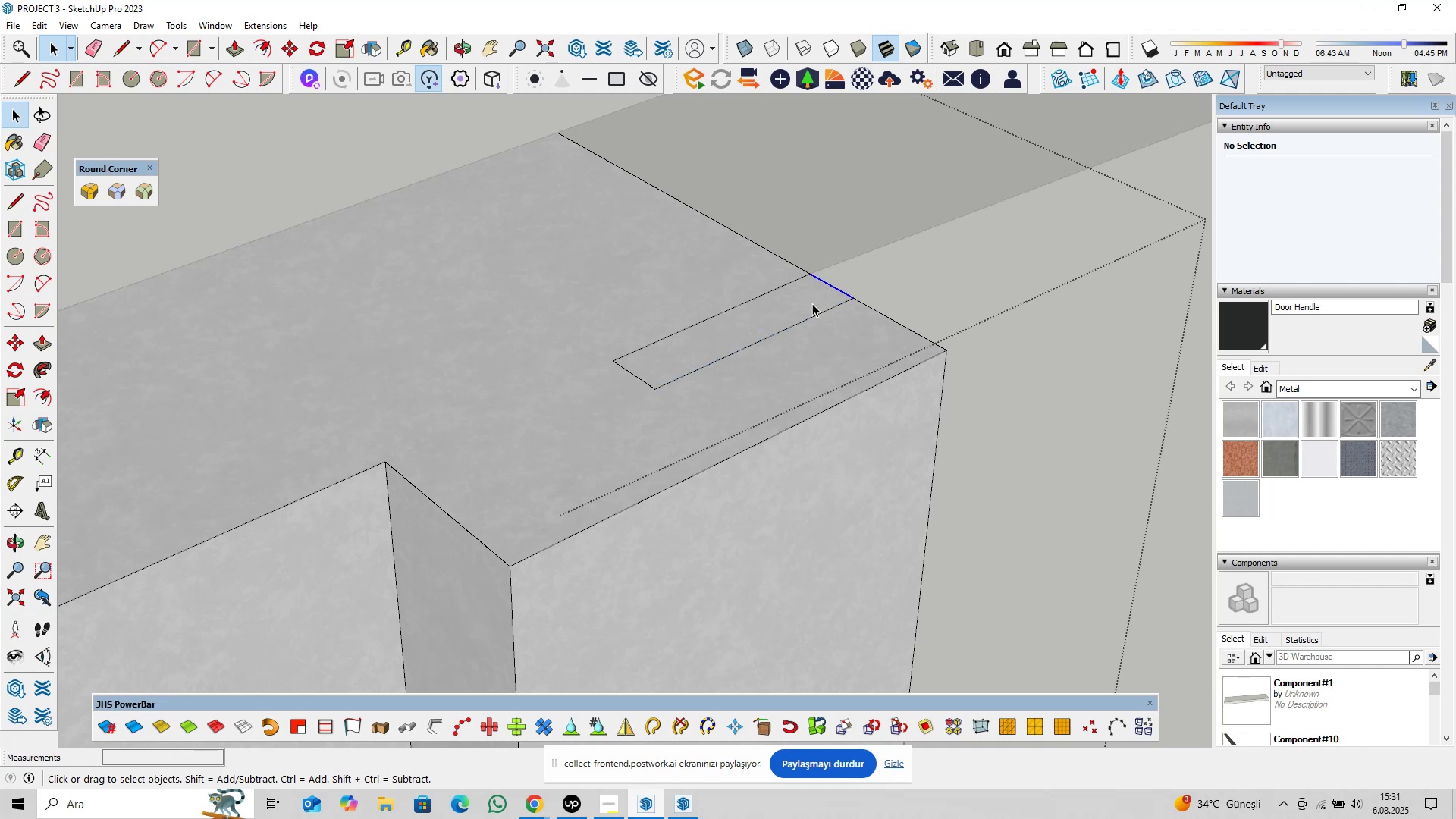 
key(Delete)
 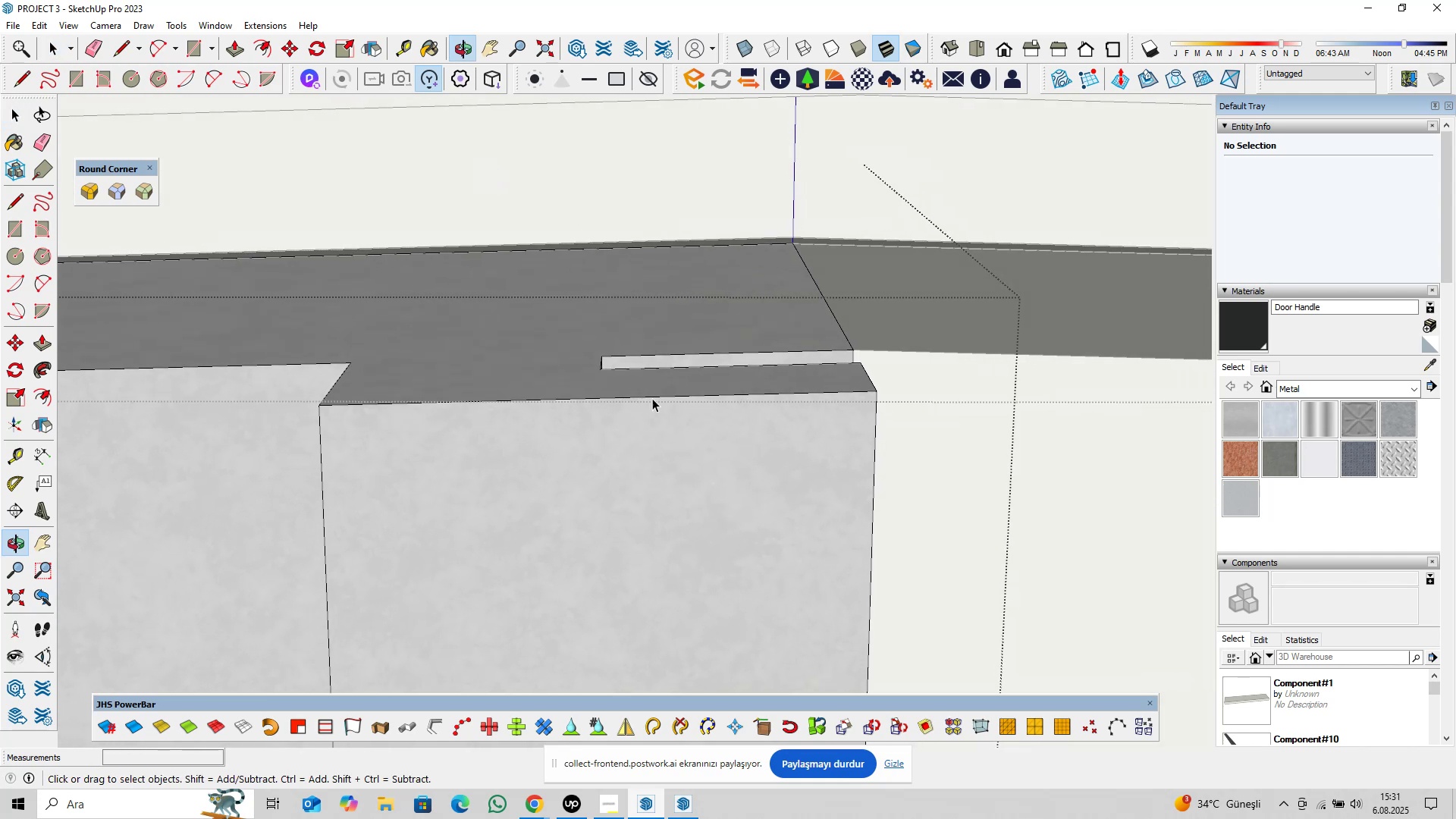 
hold_key(key=ShiftLeft, duration=0.34)
 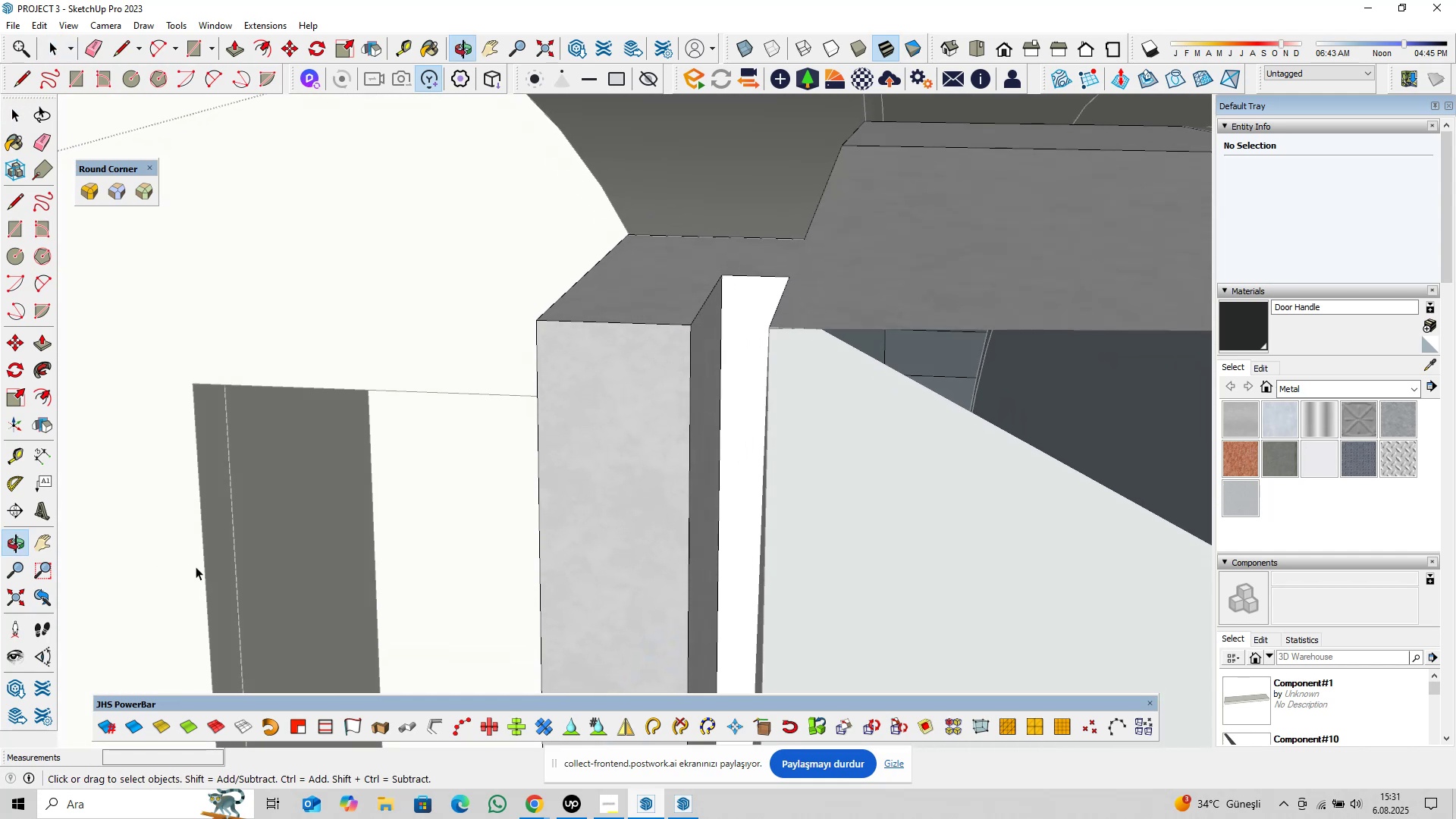 
double_click([742, 347])
 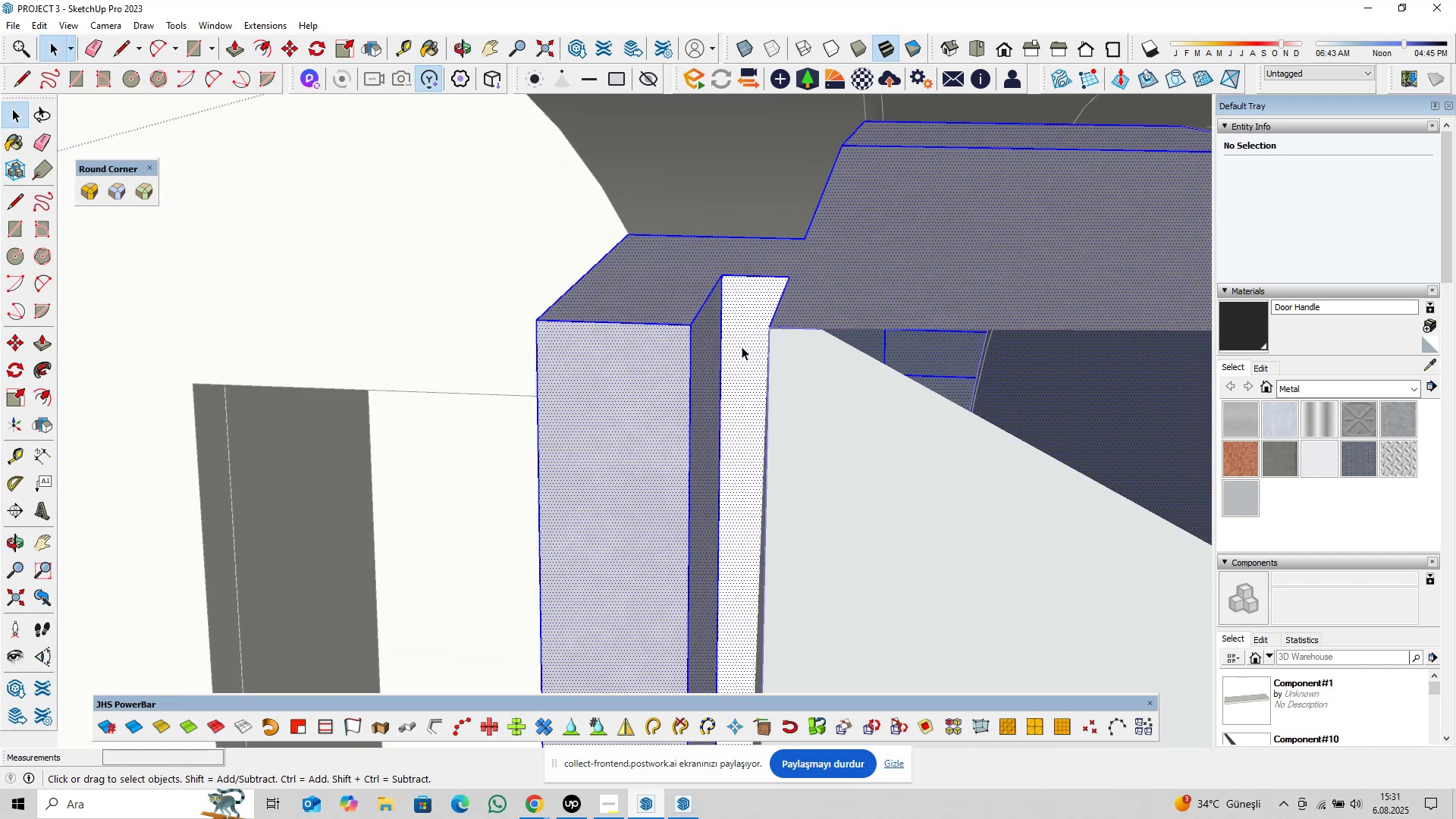 
triple_click([742, 347])
 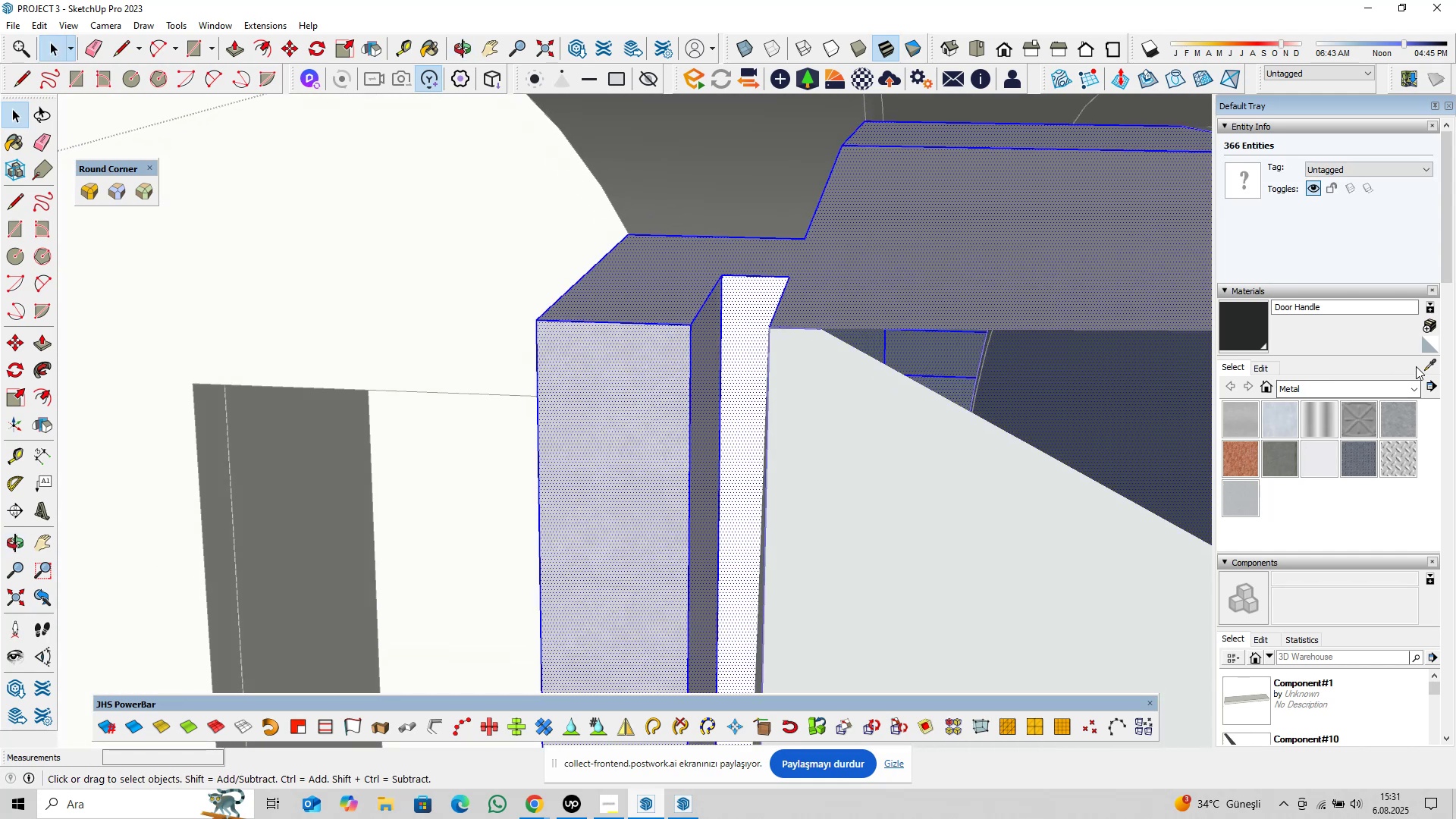 
left_click([1426, 366])
 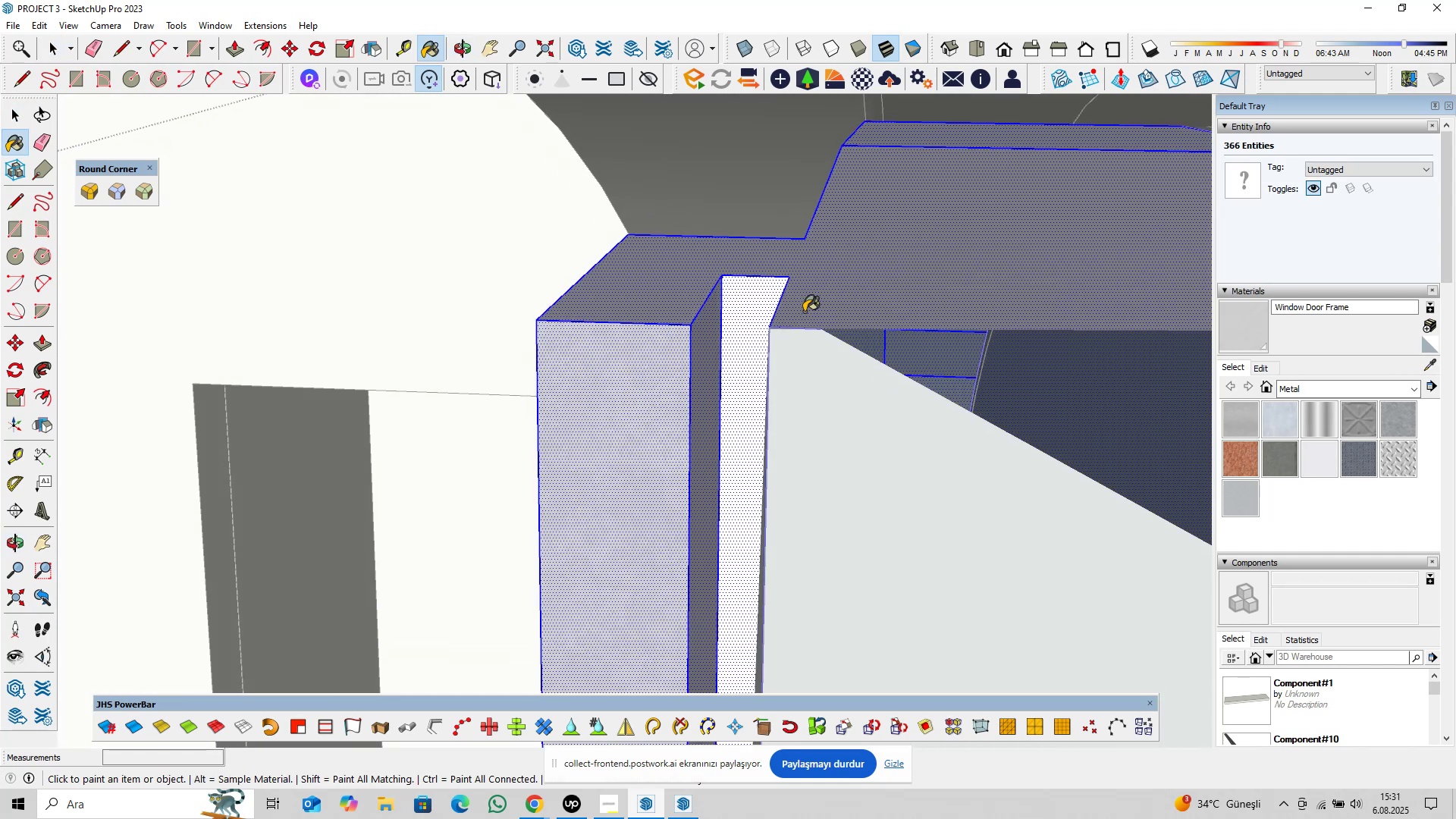 
double_click([736, 312])
 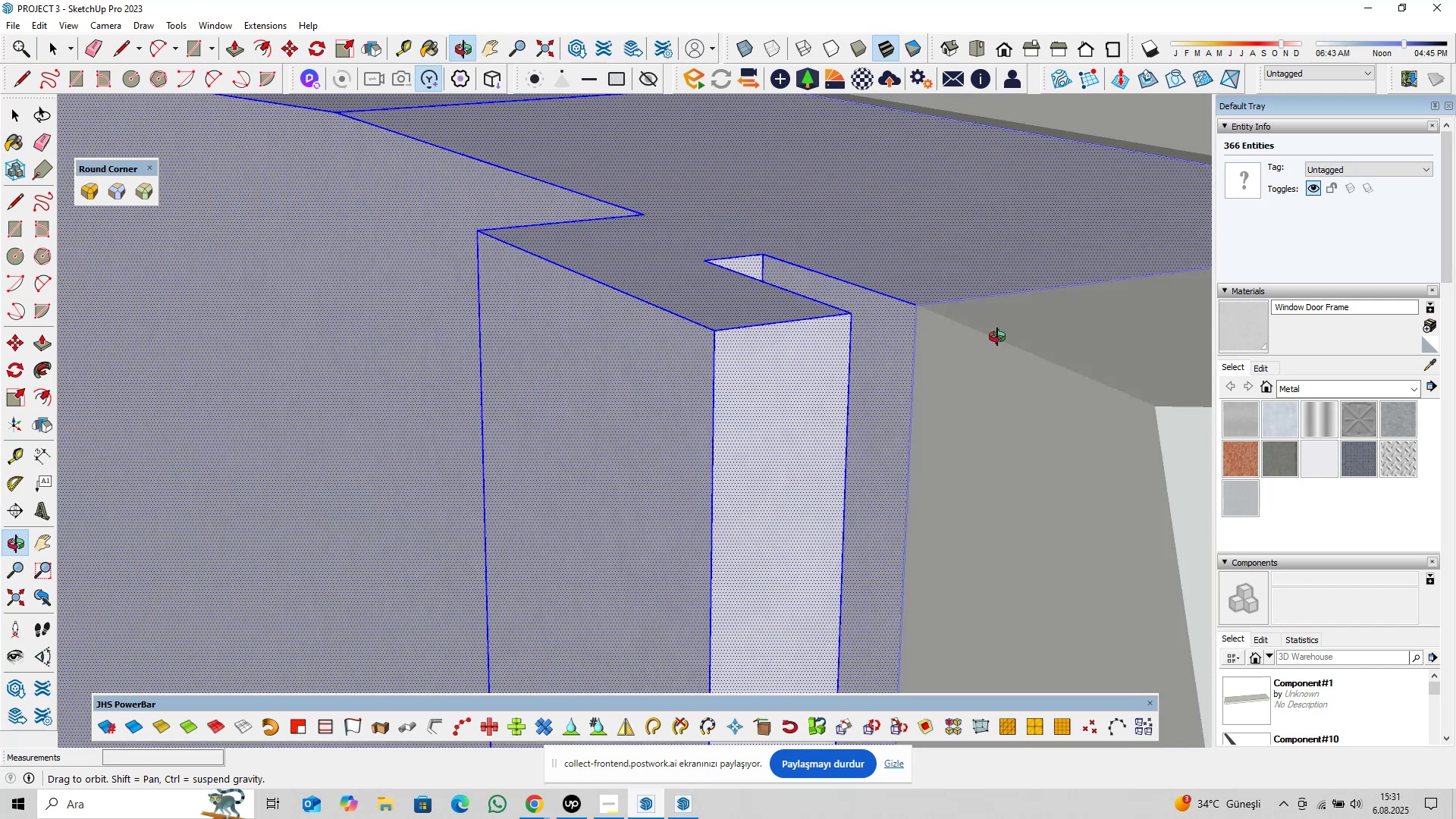 
key(Space)
 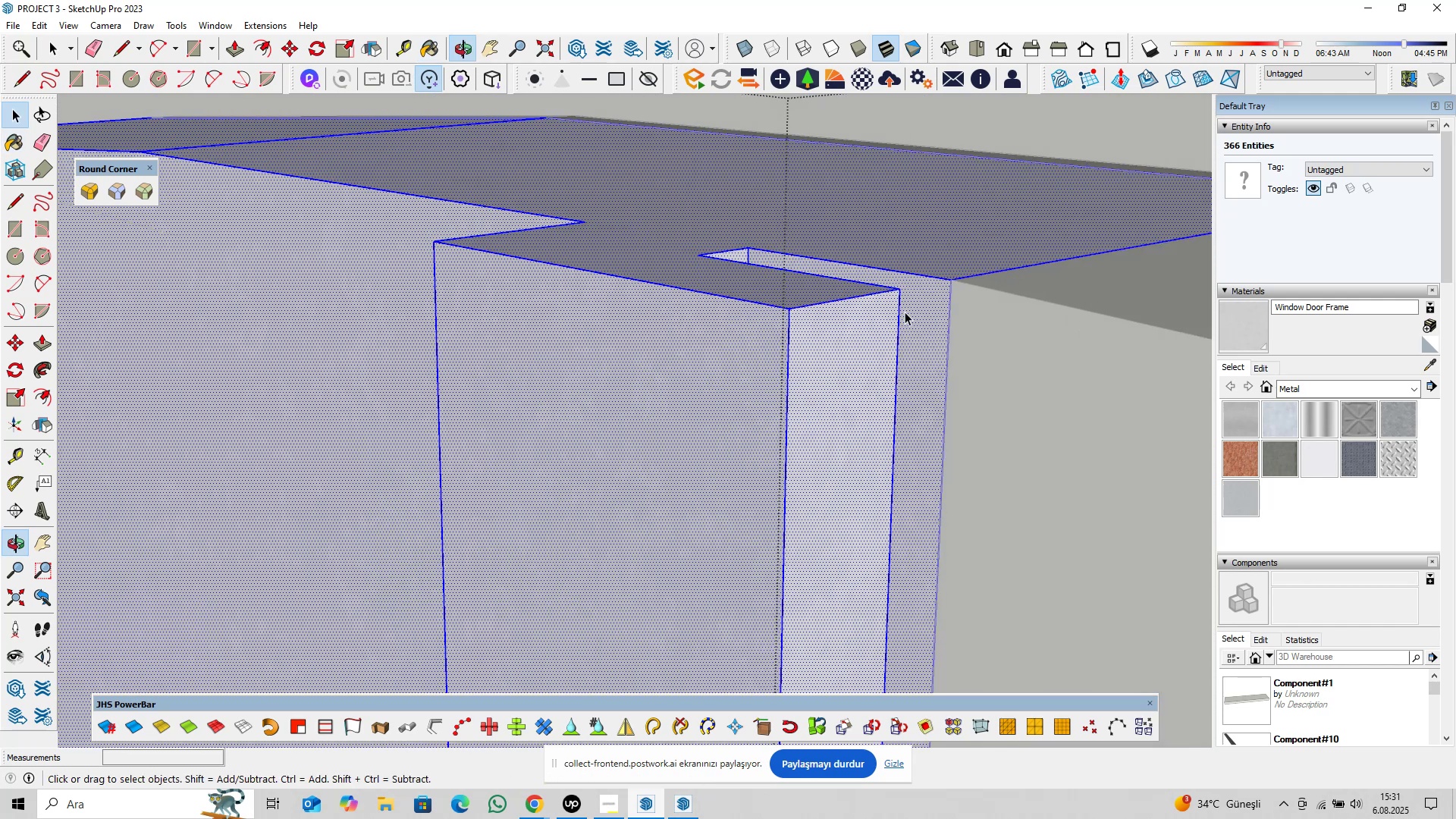 
scroll: coordinate [854, 318], scroll_direction: down, amount: 9.0
 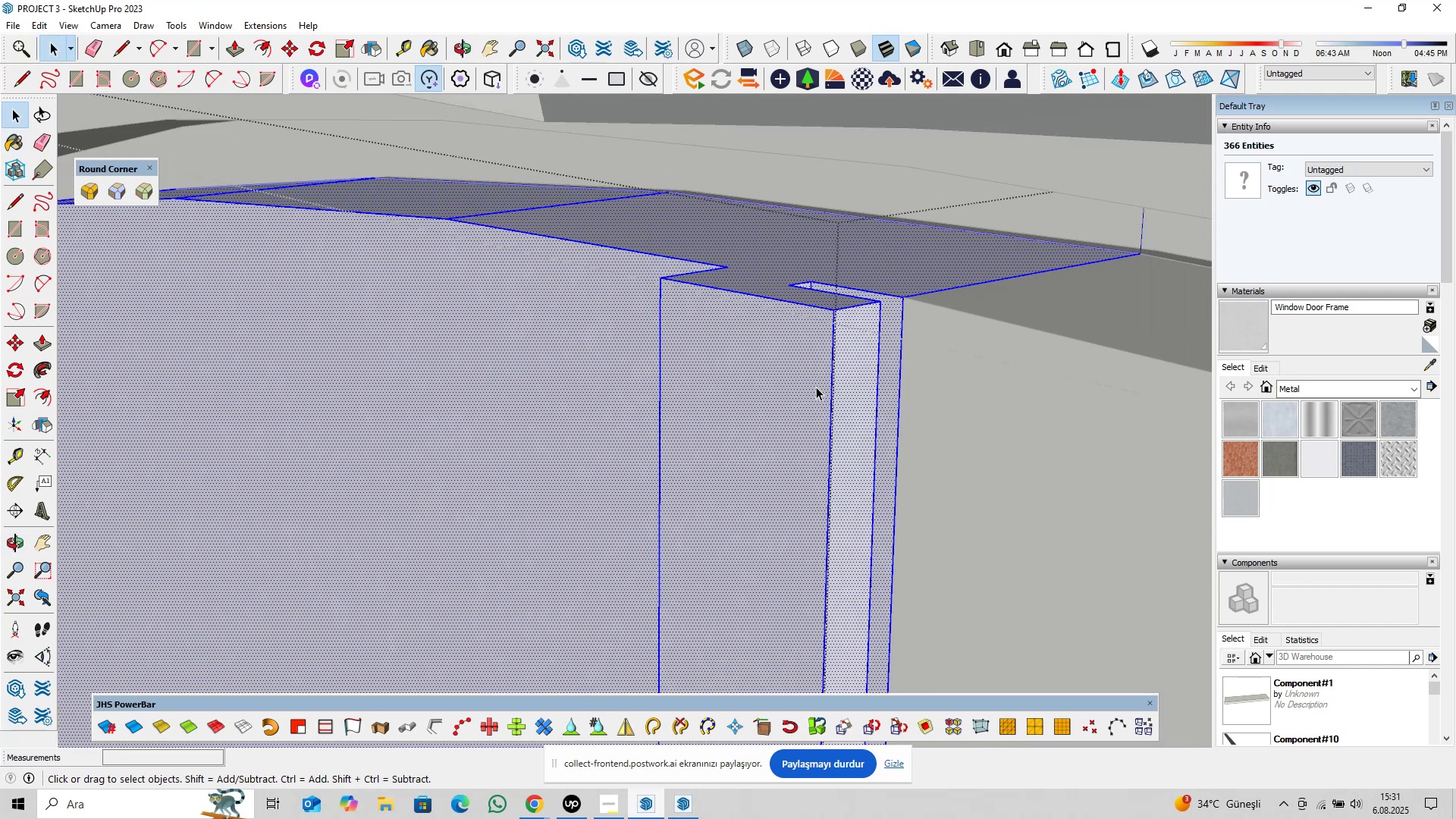 
hold_key(key=ShiftLeft, duration=0.32)
 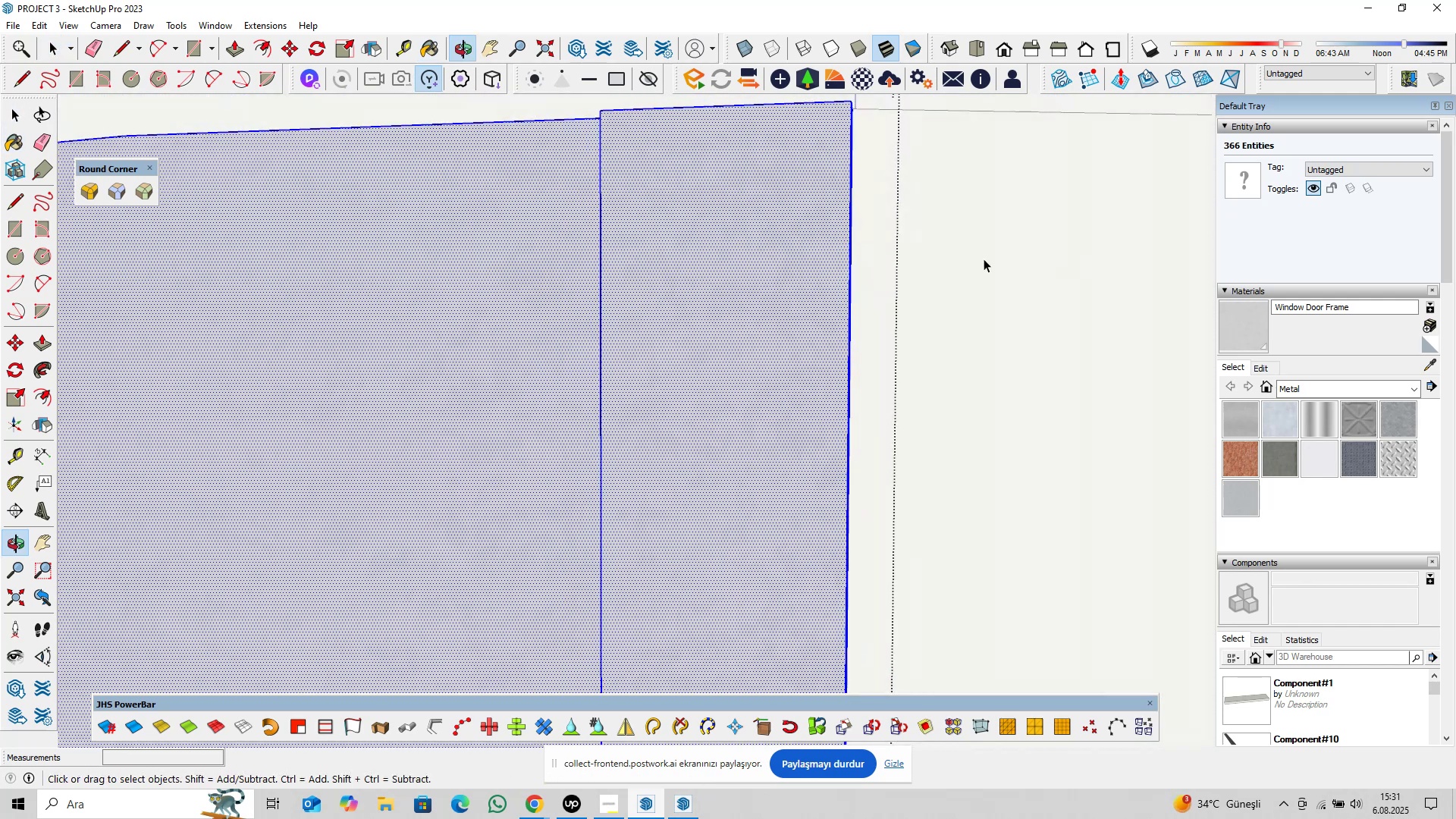 
scroll: coordinate [749, 251], scroll_direction: down, amount: 18.0
 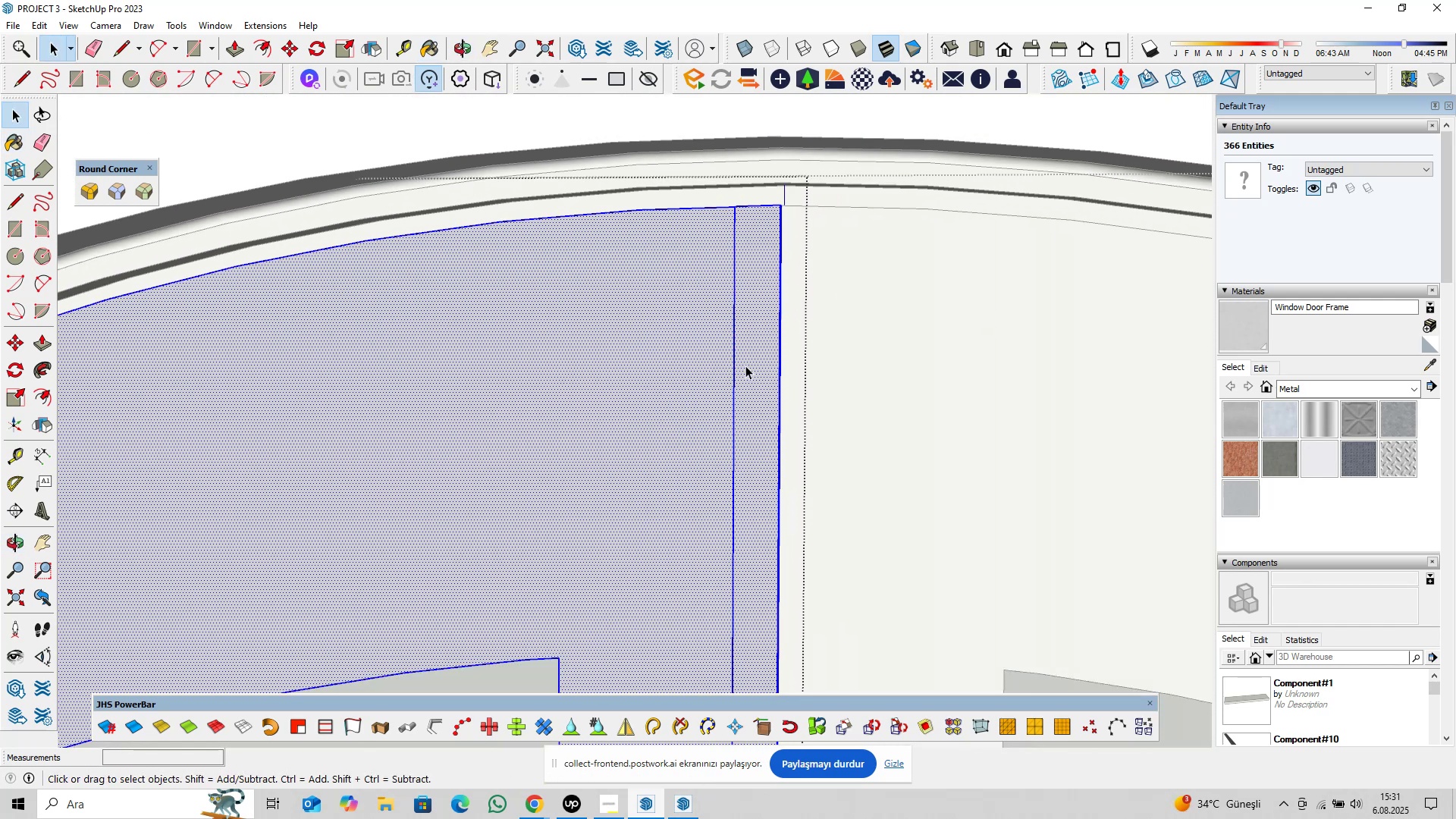 
hold_key(key=ShiftLeft, duration=1.53)
 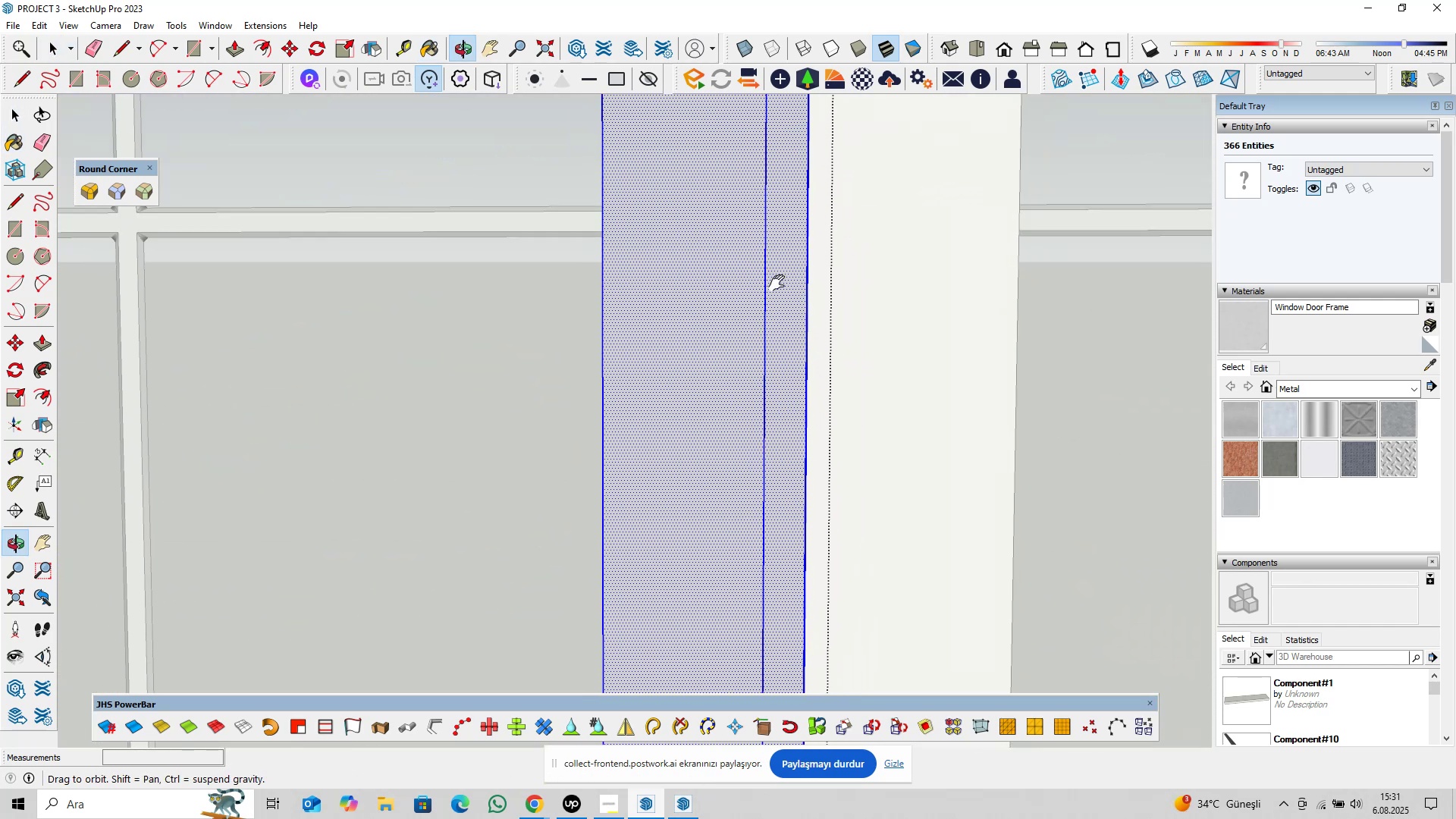 
hold_key(key=ShiftLeft, duration=1.52)
 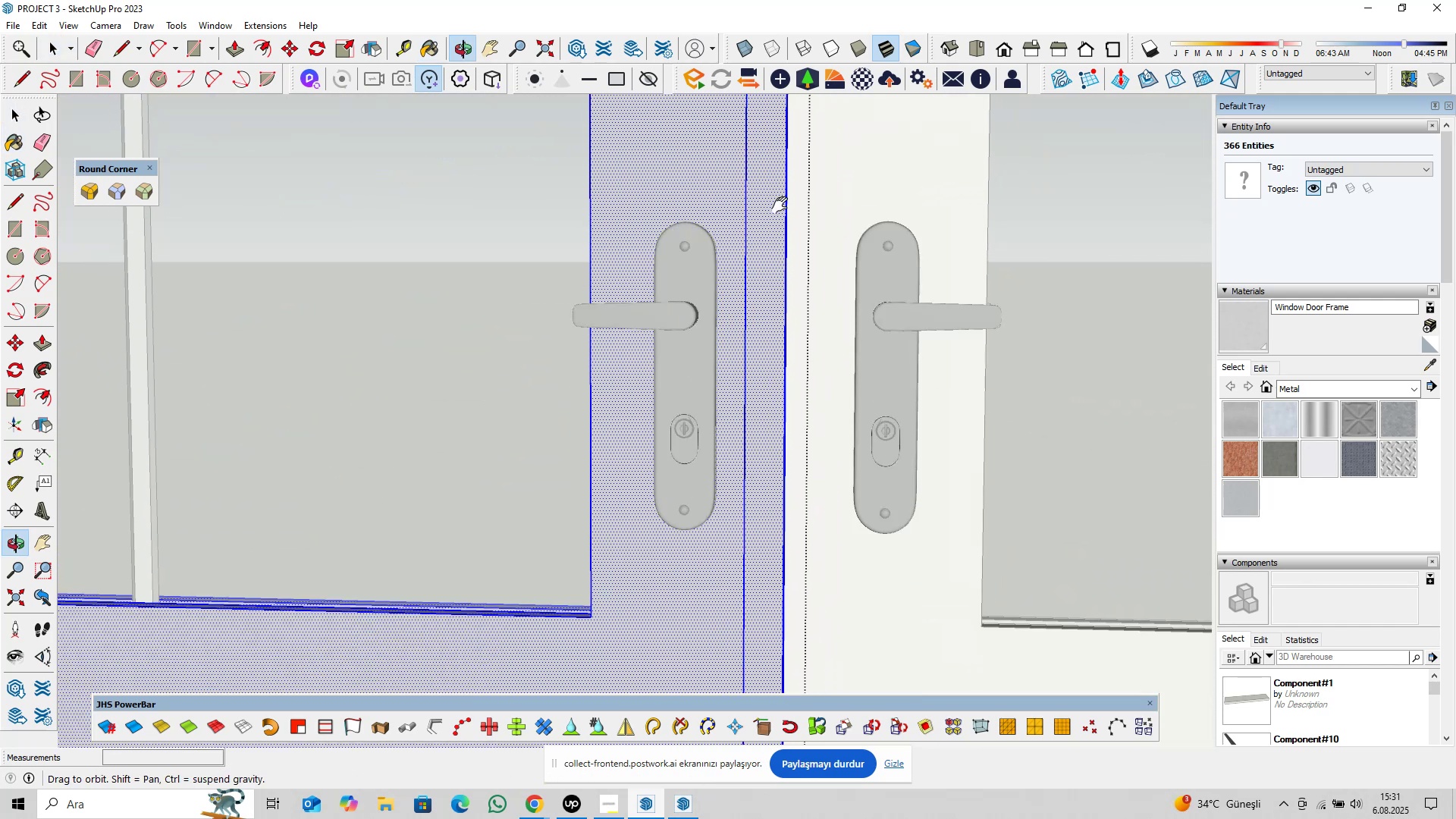 
key(Shift+ShiftLeft)
 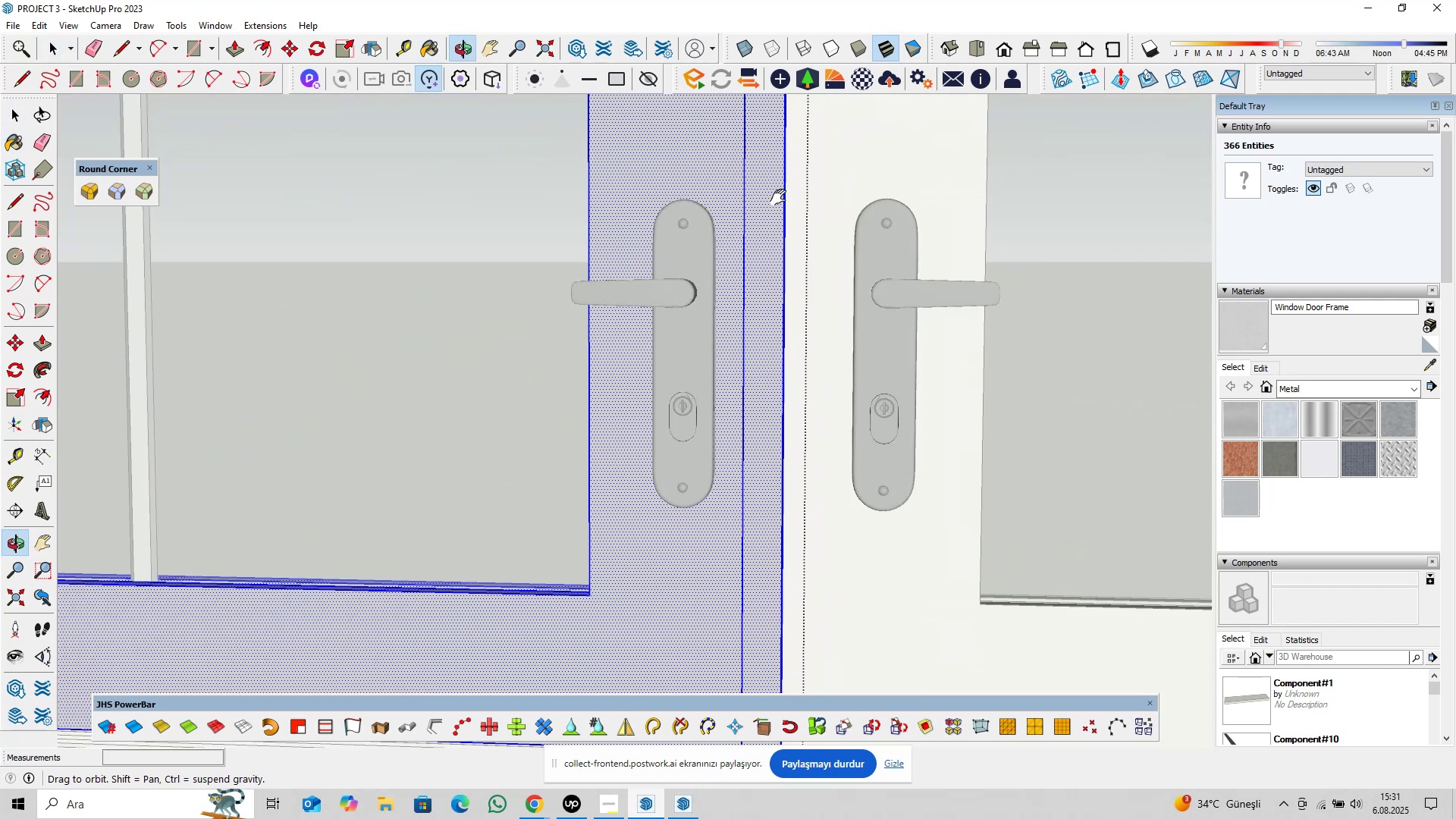 
key(Shift+ShiftLeft)
 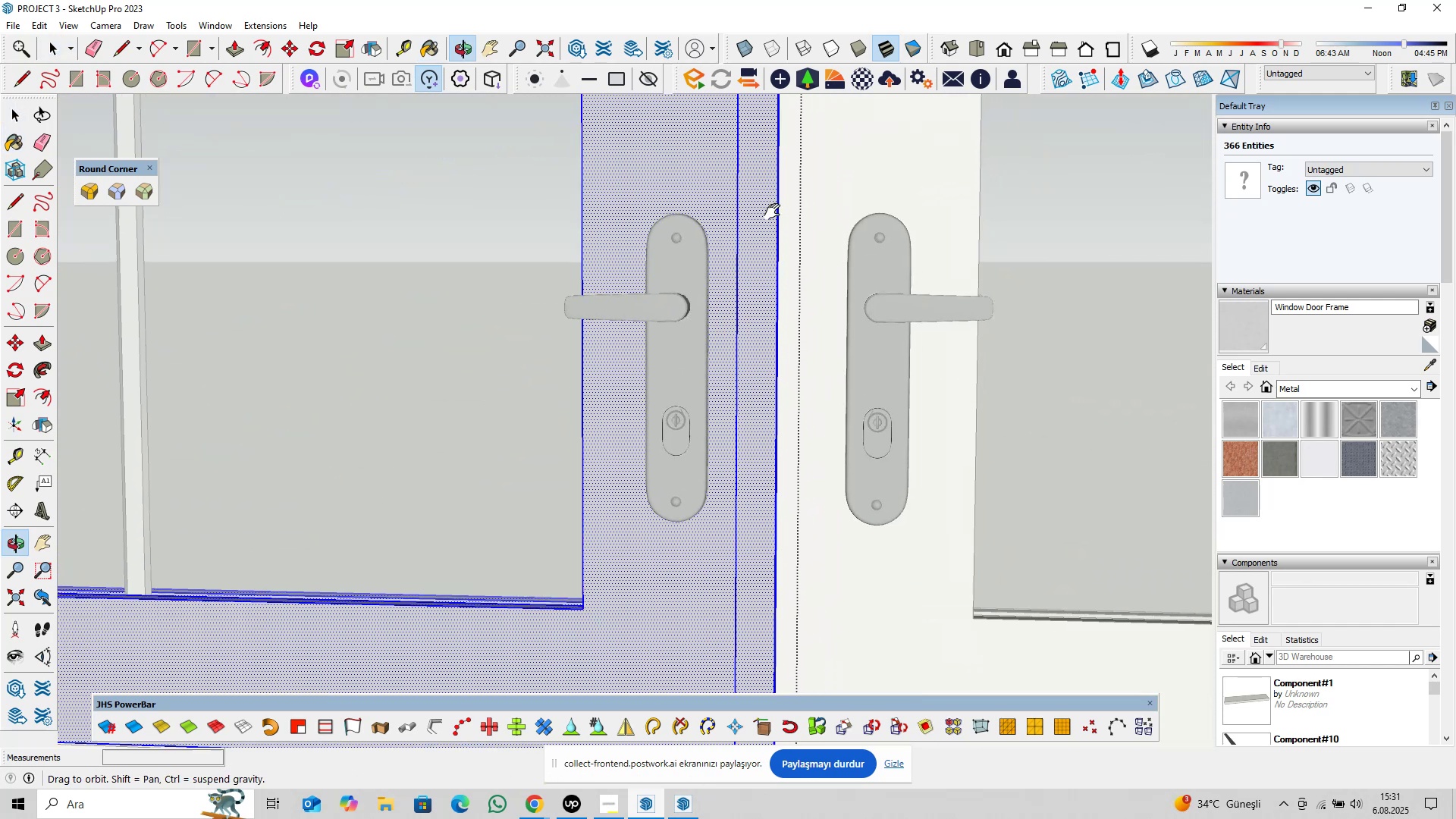 
key(Shift+ShiftLeft)
 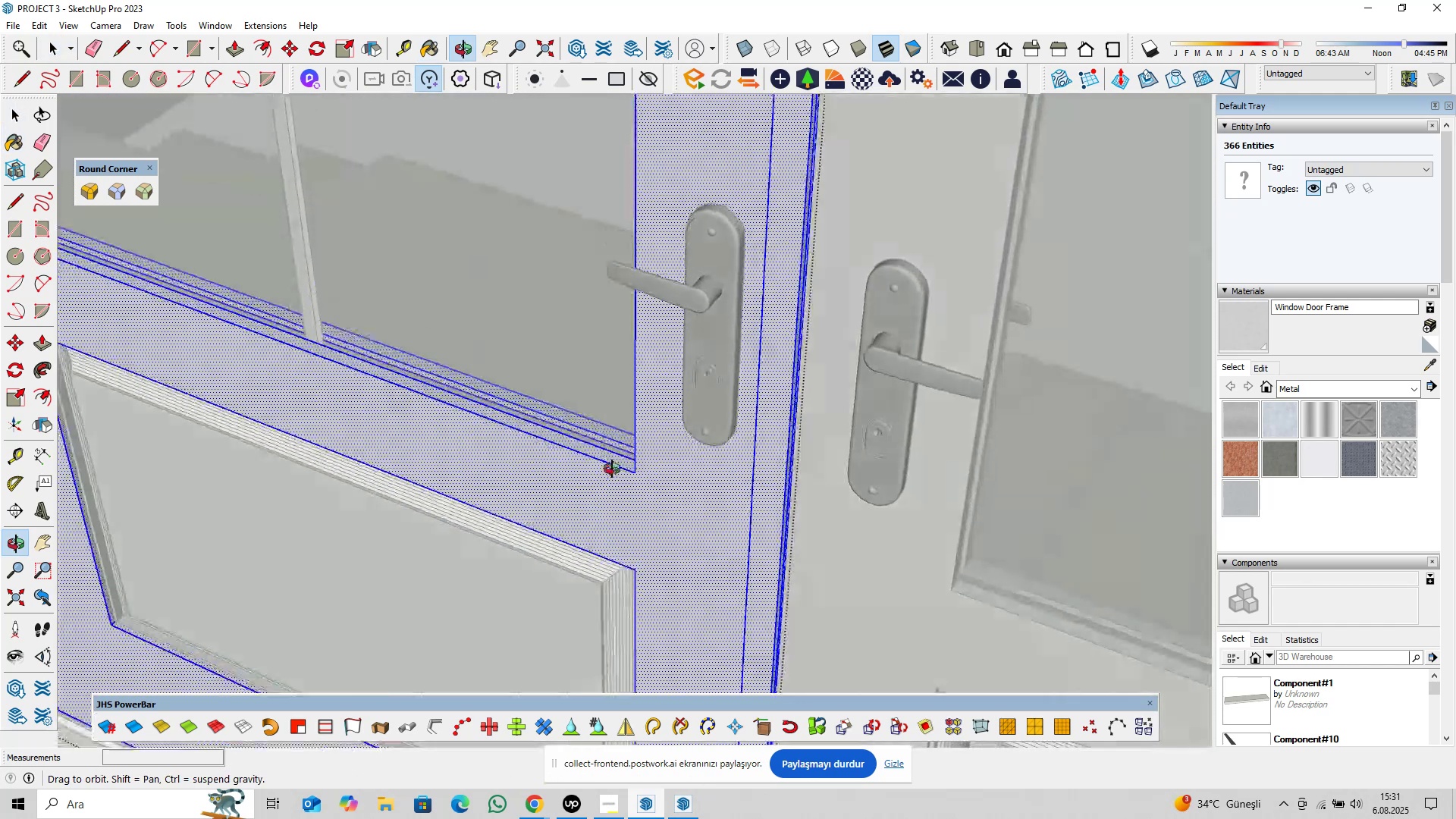 
hold_key(key=ShiftLeft, duration=0.8)
 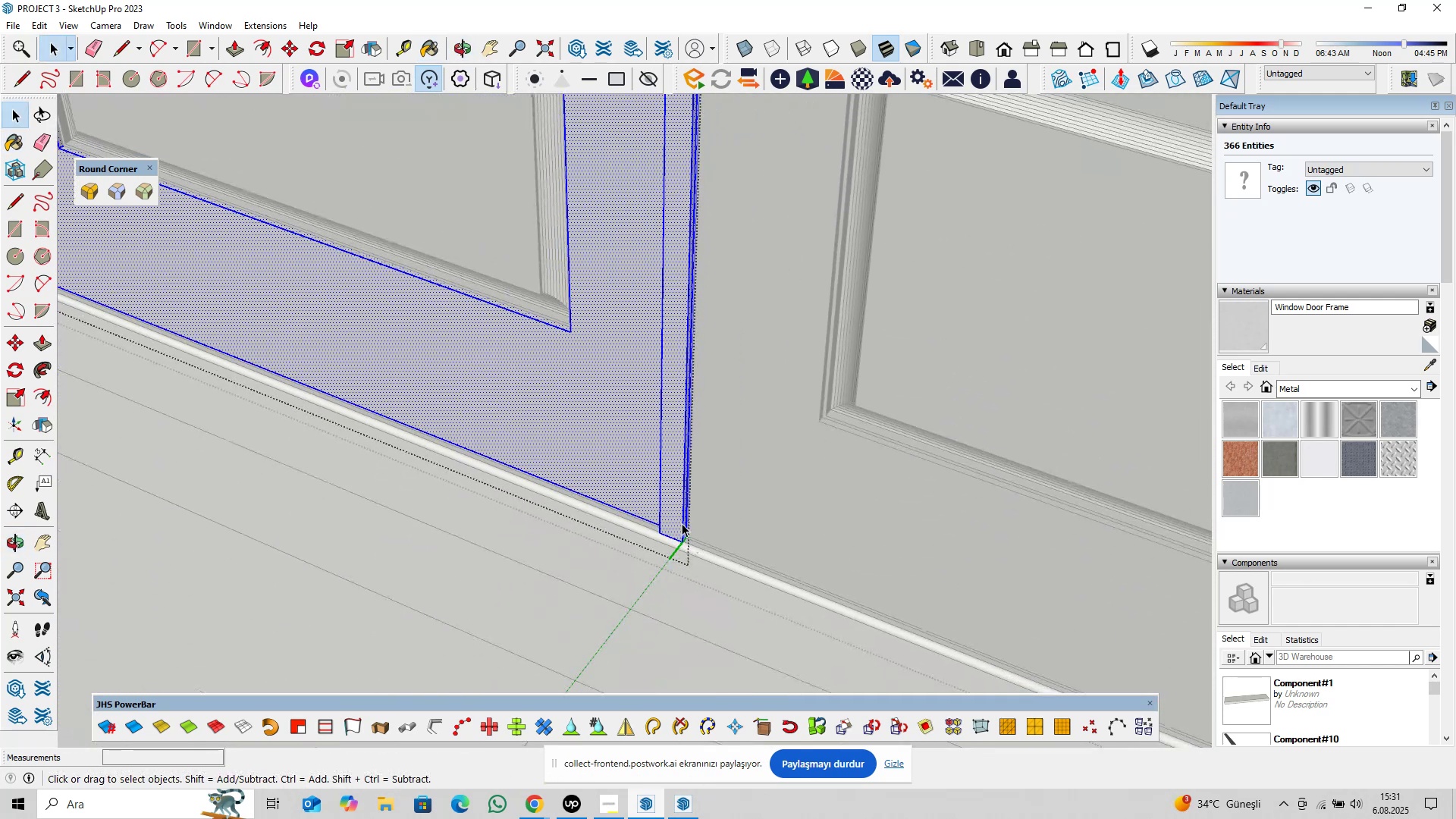 
scroll: coordinate [710, 510], scroll_direction: up, amount: 19.0
 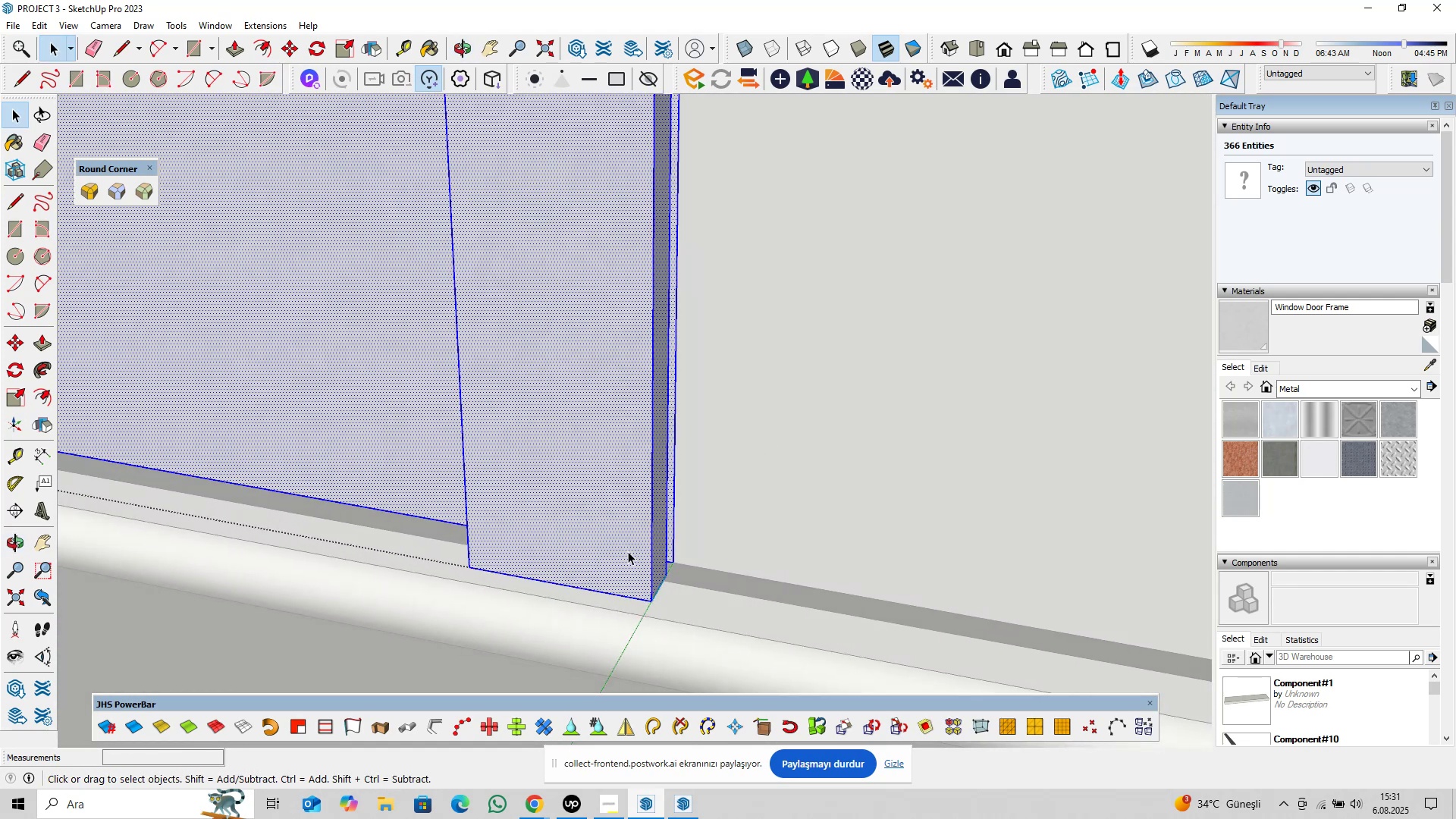 
wait(13.92)
 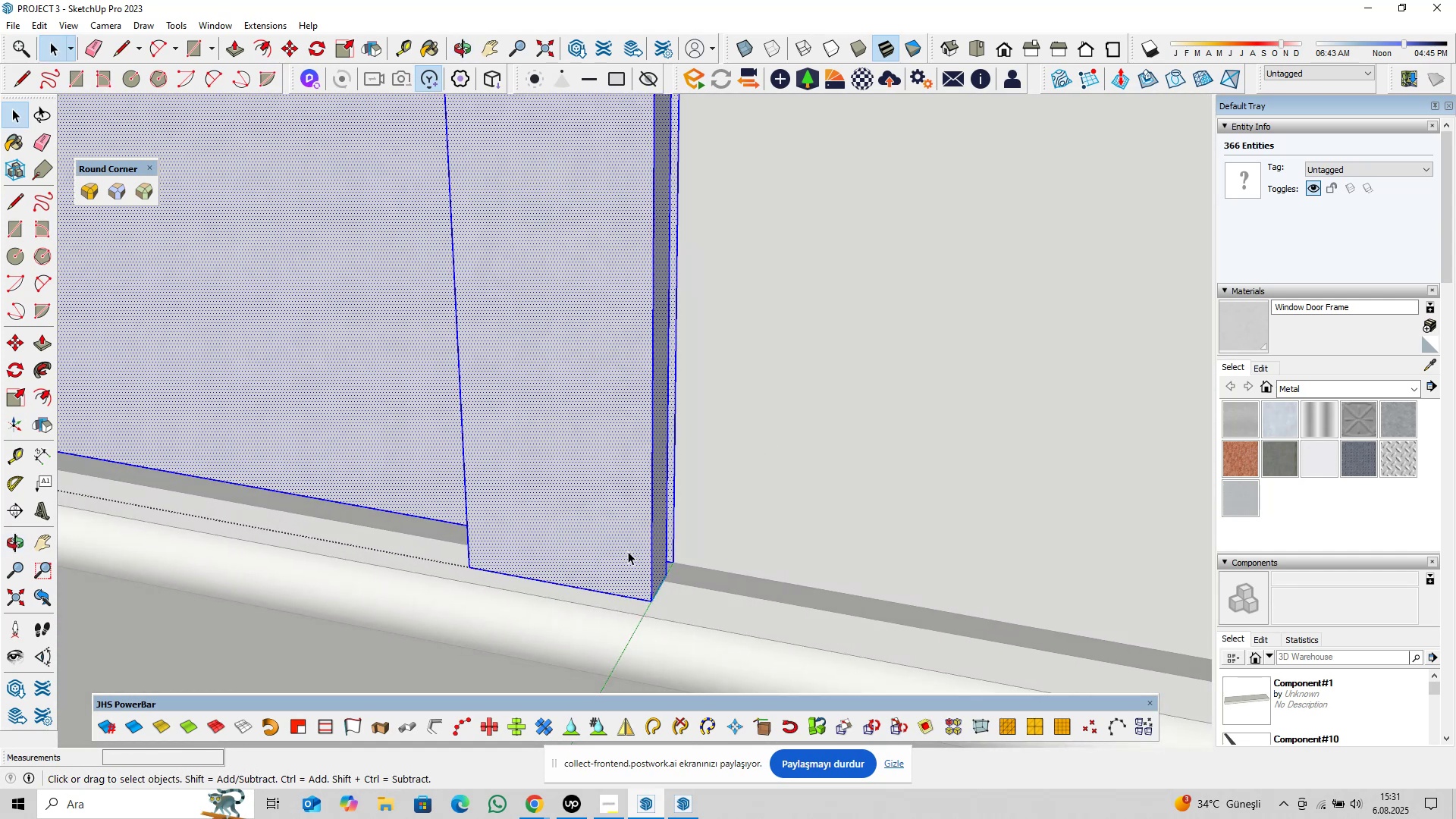 
left_click([635, 450])
 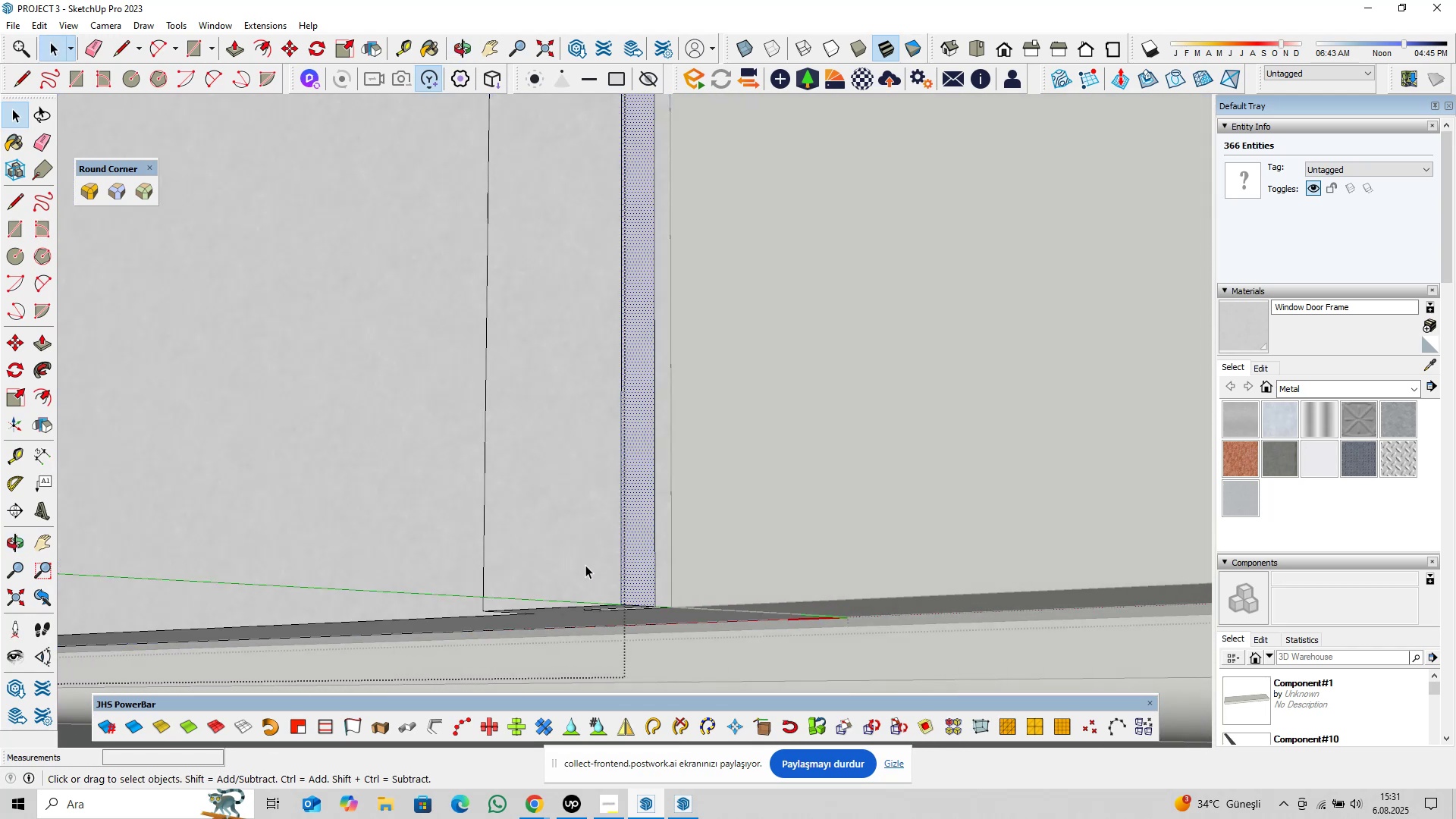 
key(Control+ControlLeft)
 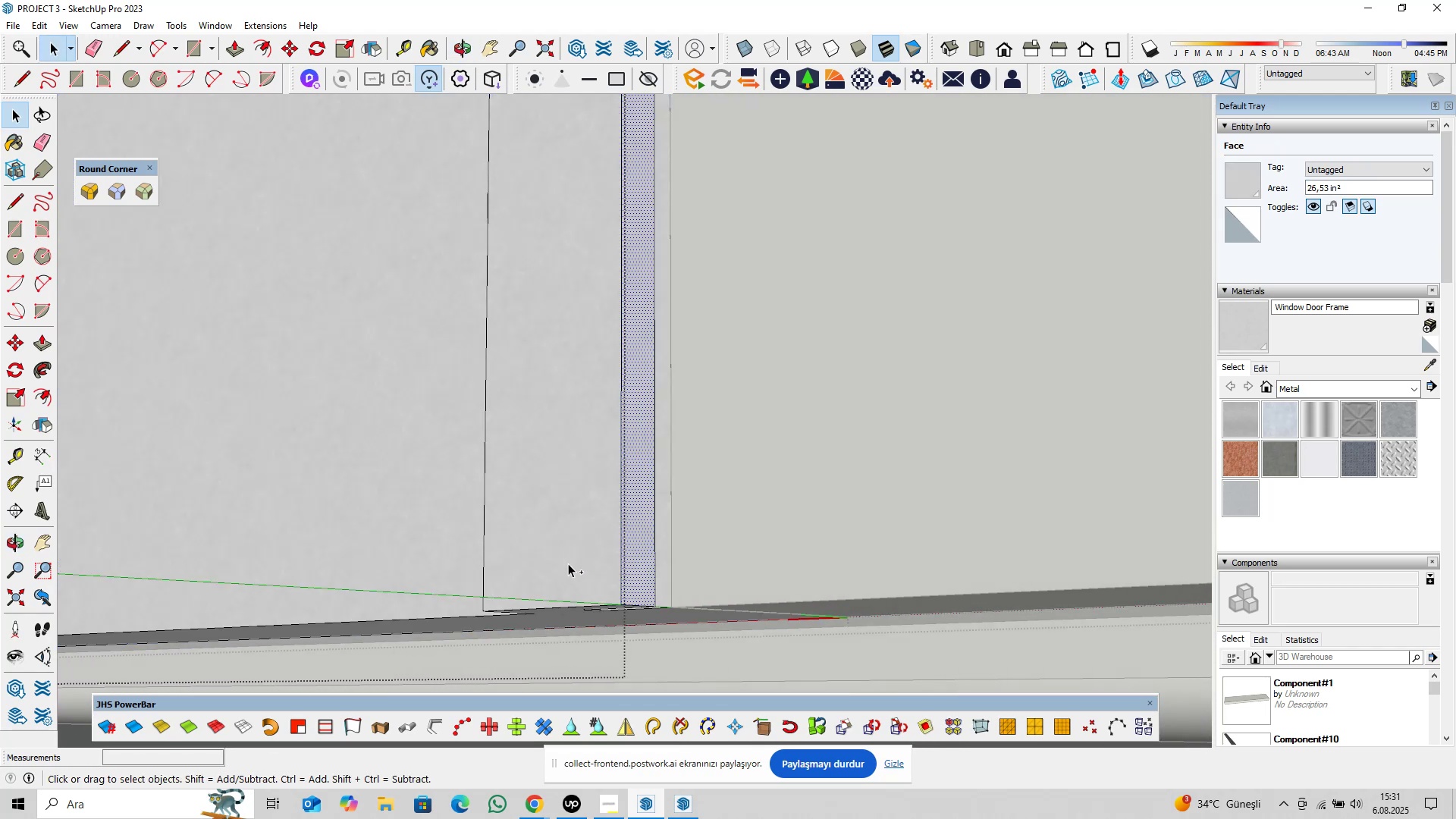 
left_click([568, 563])
 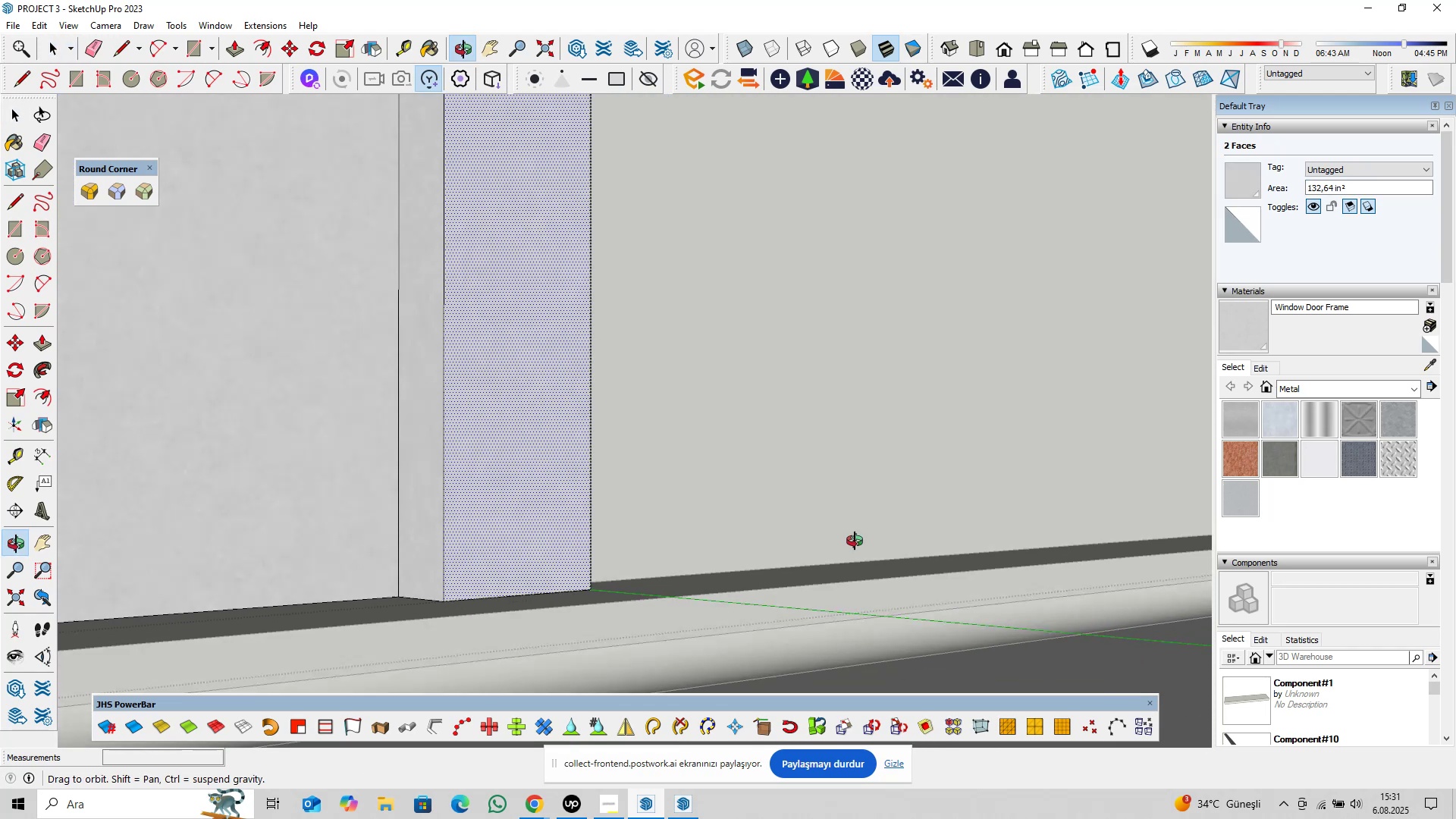 
hold_key(key=ControlLeft, duration=0.49)
left_click([409, 541])
 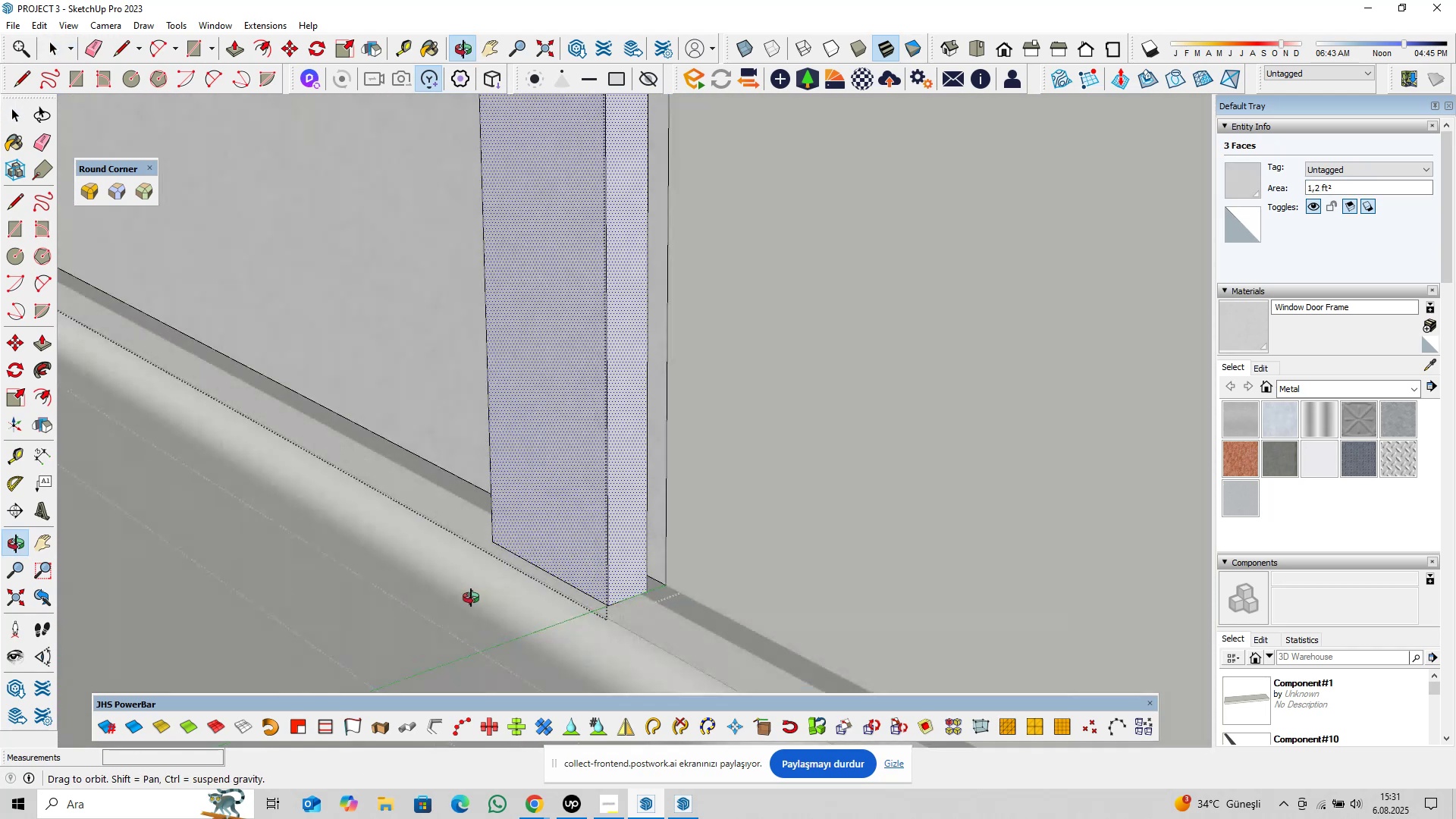 
scroll: coordinate [592, 512], scroll_direction: down, amount: 16.0
 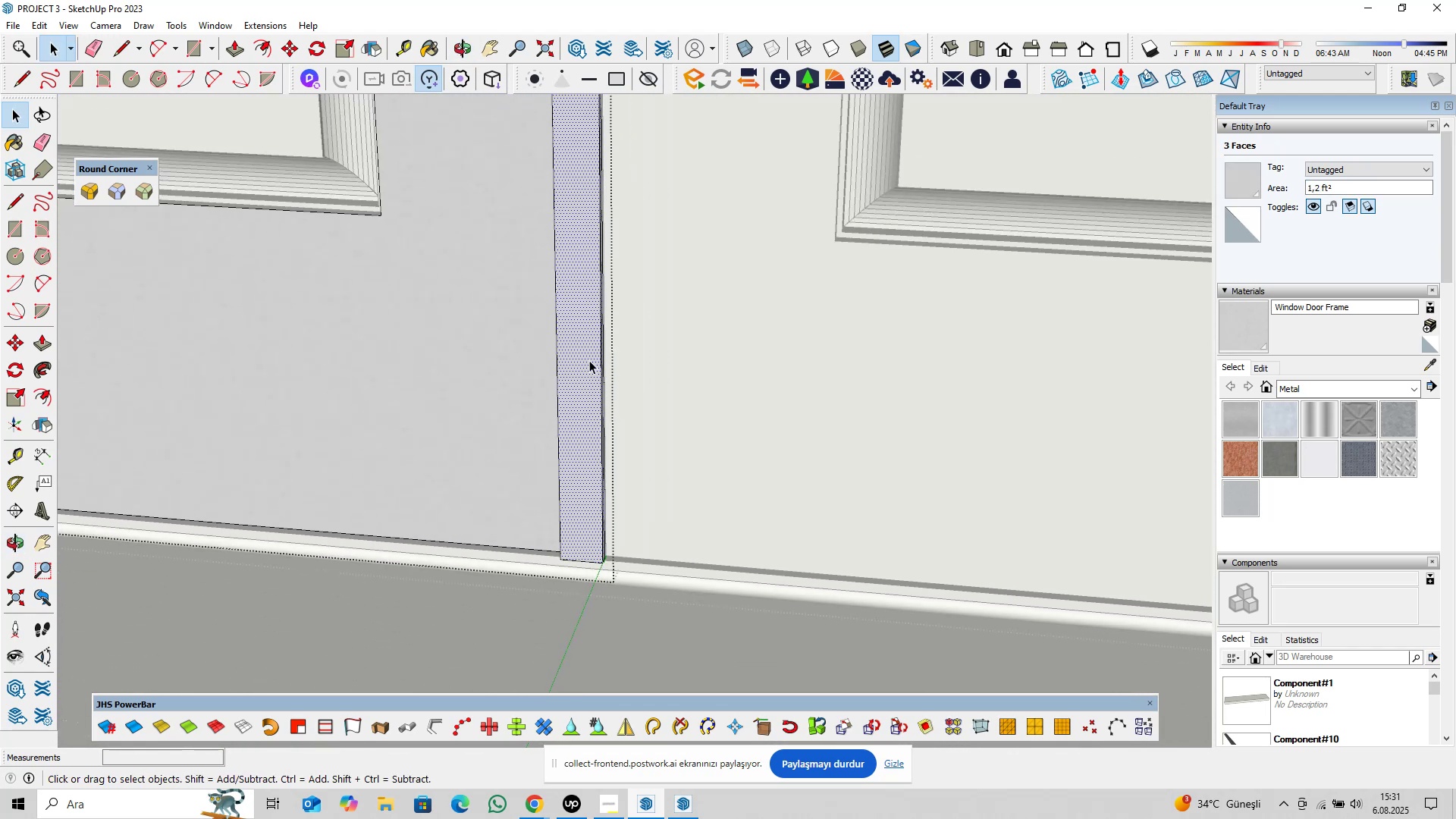 
key(Shift+ShiftLeft)
 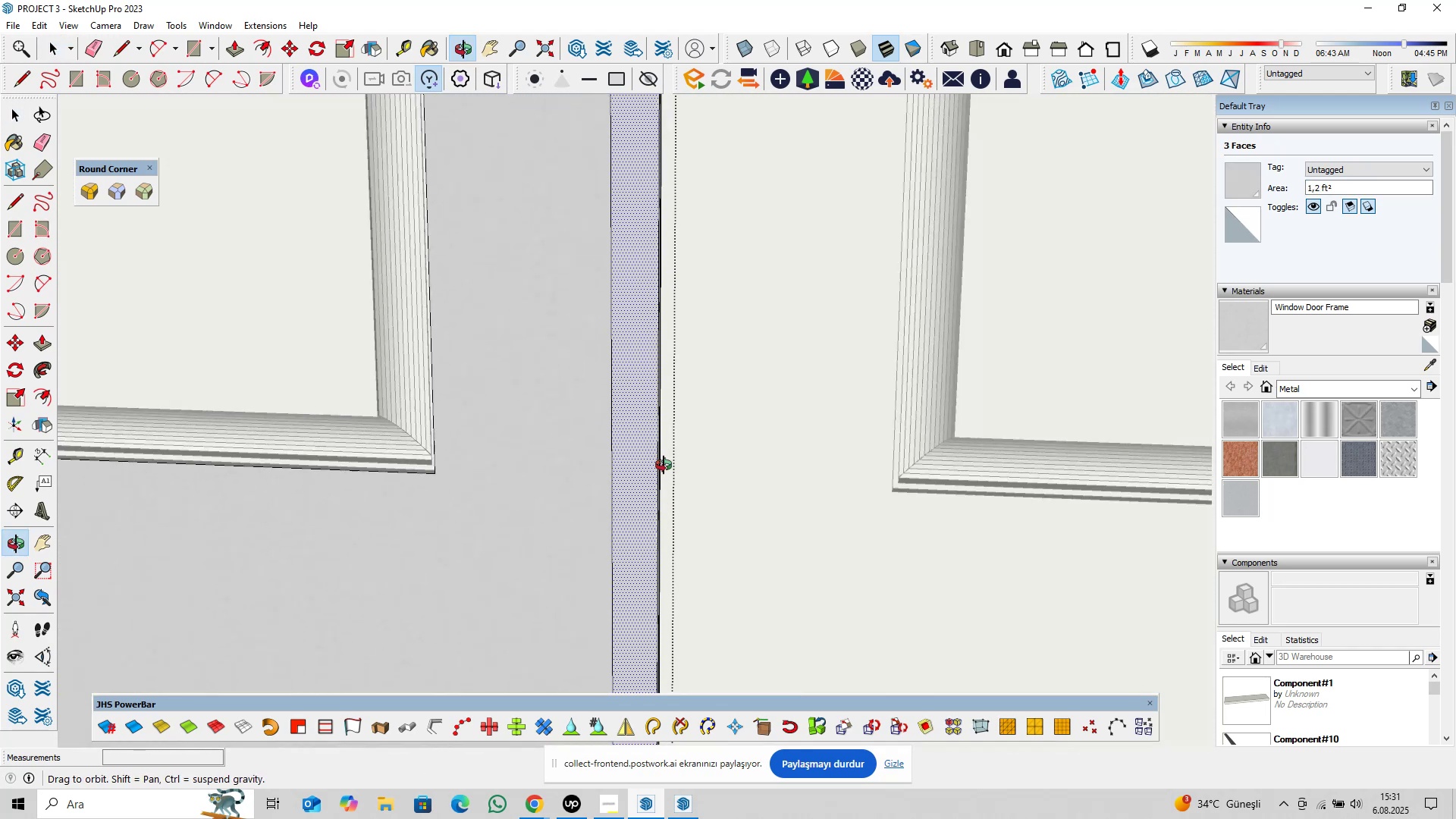 
hold_key(key=ShiftLeft, duration=1.5)
 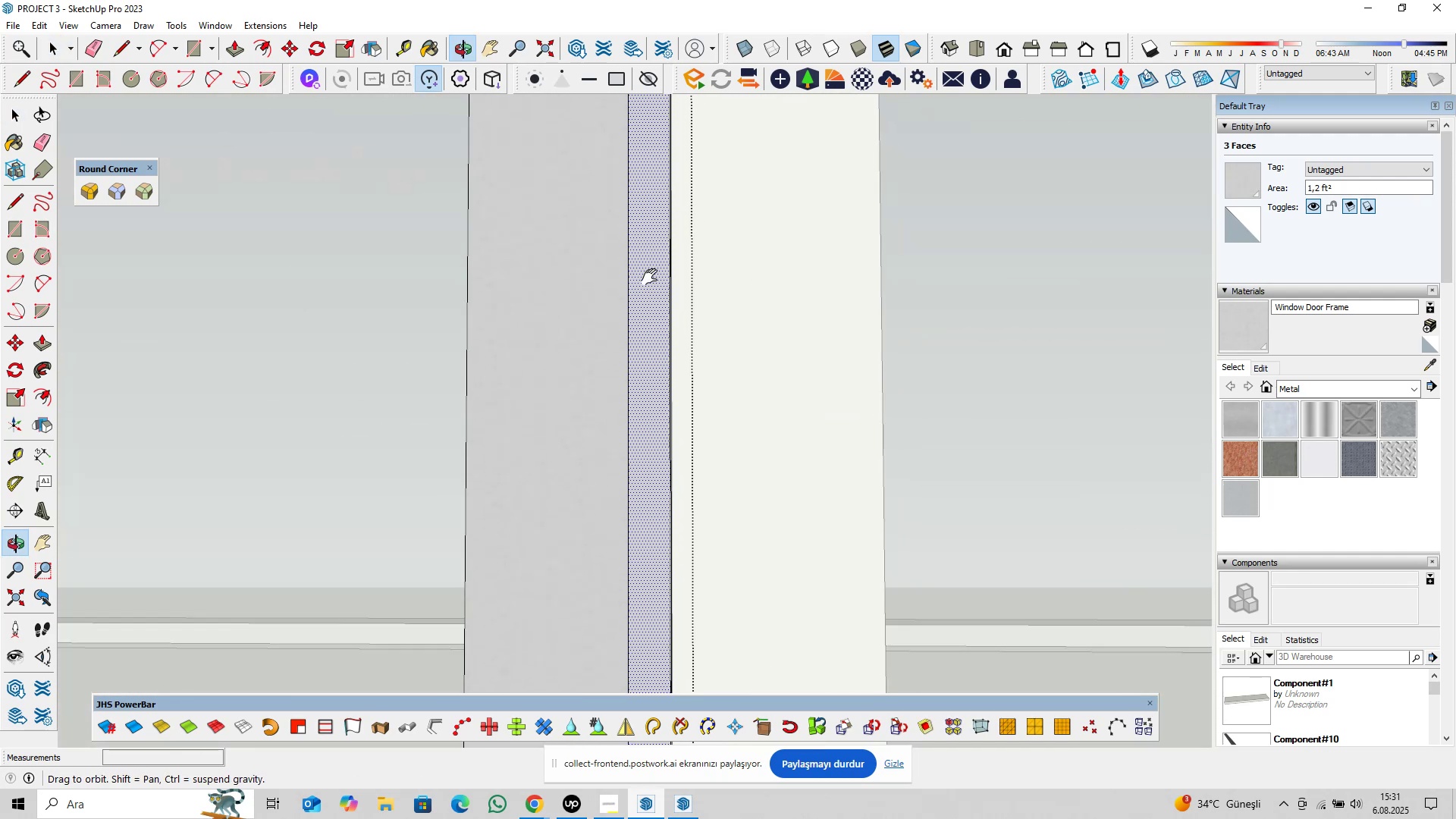 
hold_key(key=ShiftLeft, duration=1.51)
 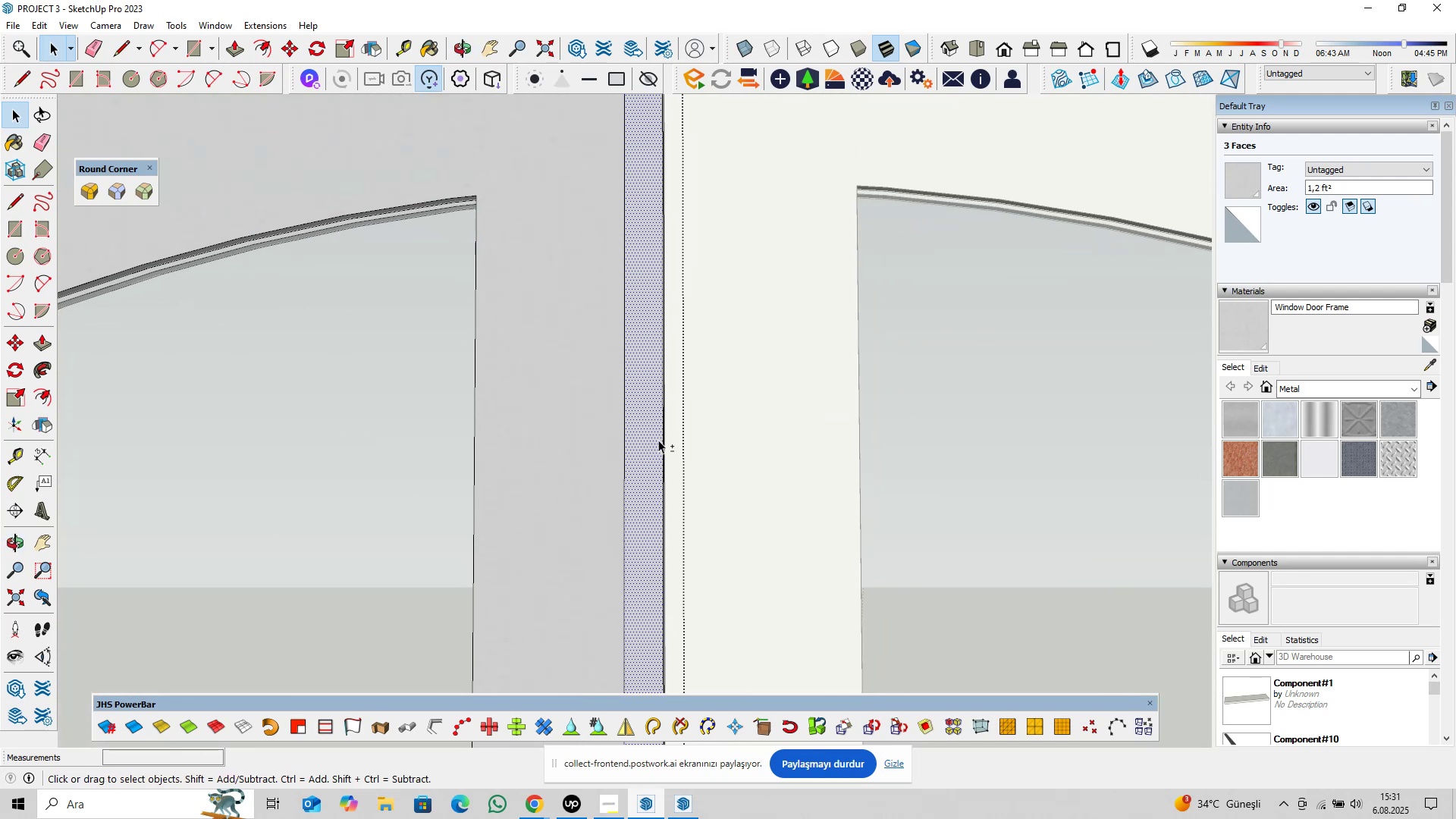 
hold_key(key=ShiftLeft, duration=1.12)
 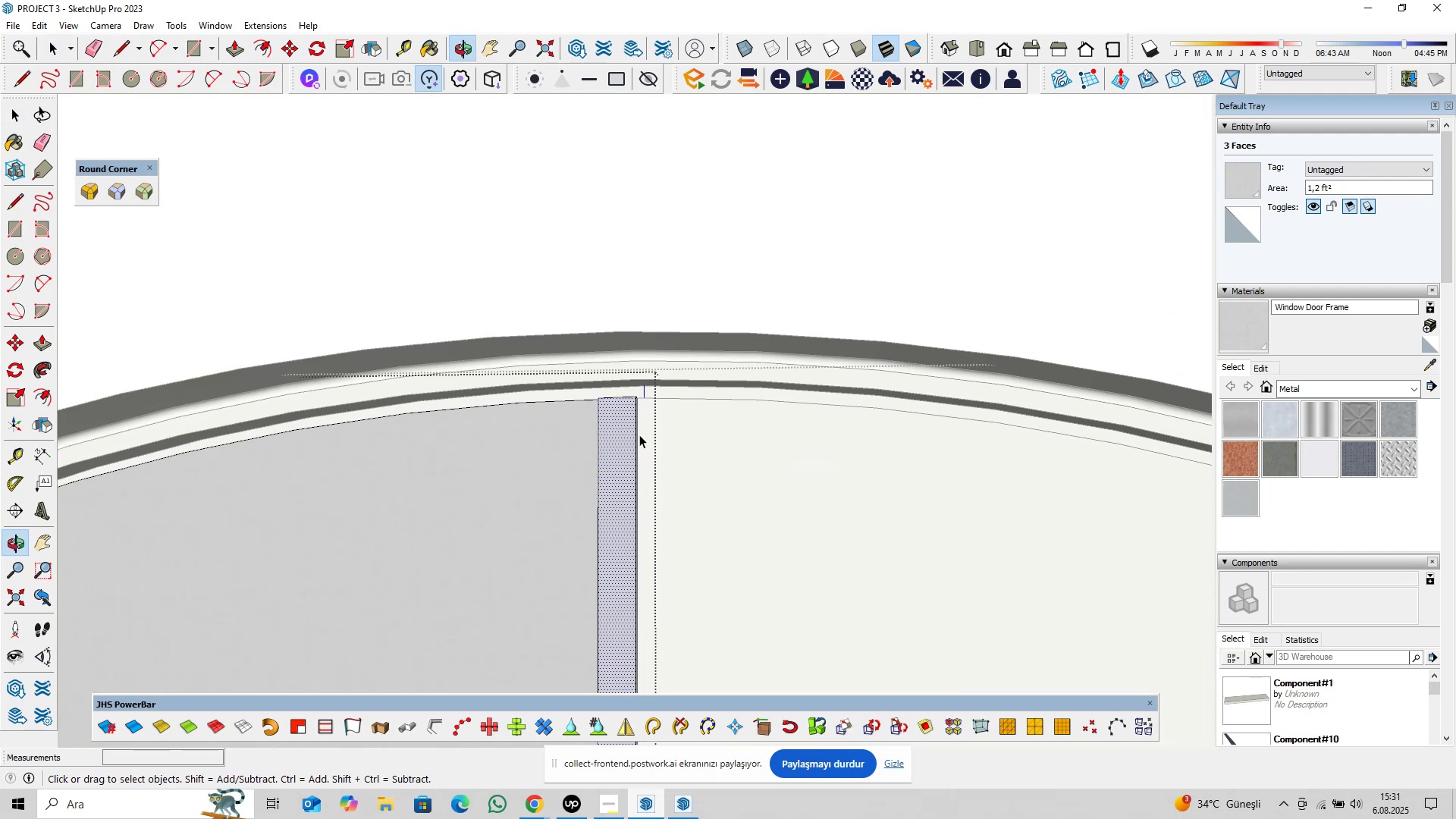 
scroll: coordinate [608, 384], scroll_direction: up, amount: 19.0
 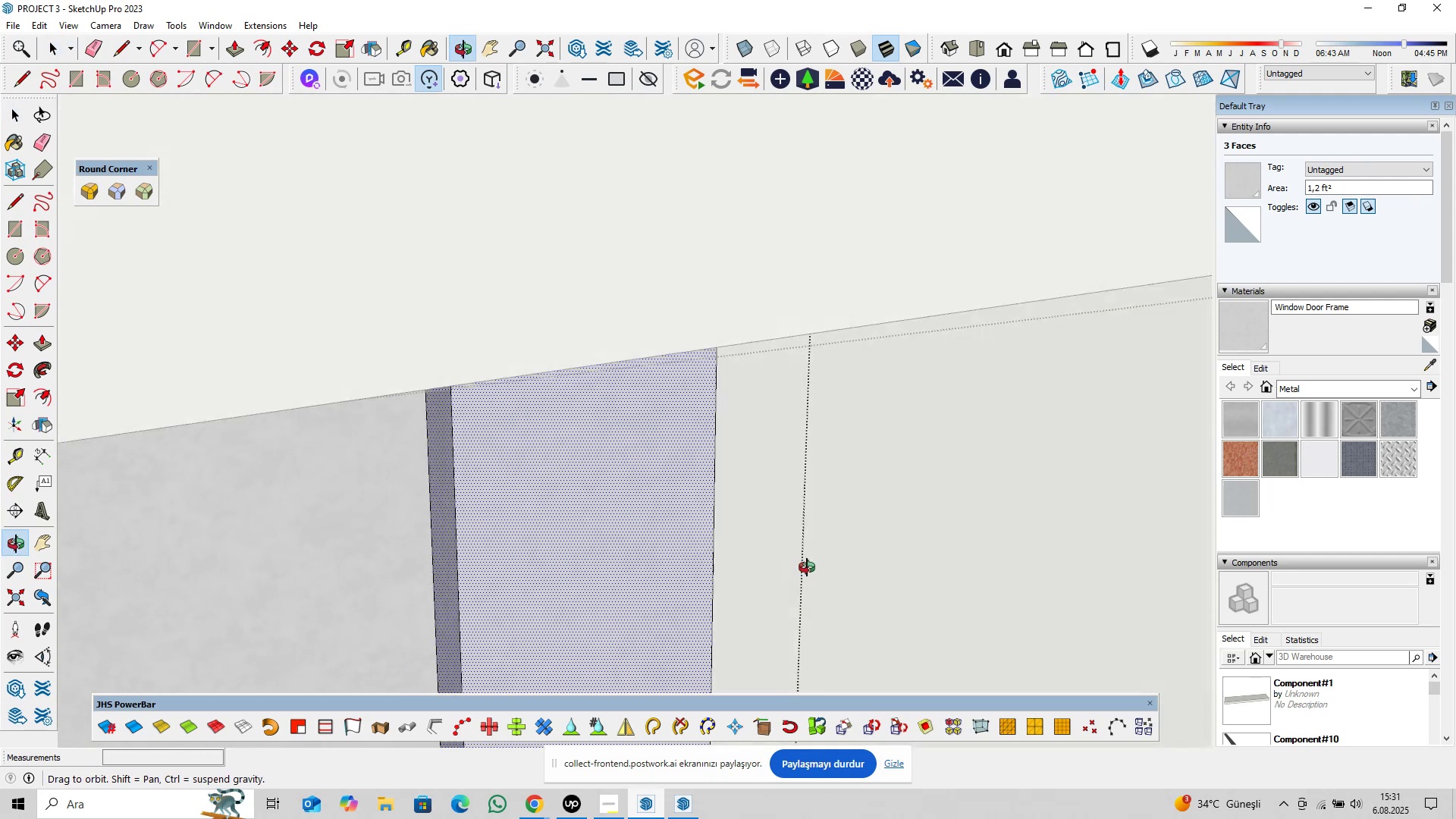 
hold_key(key=ShiftLeft, duration=0.34)
 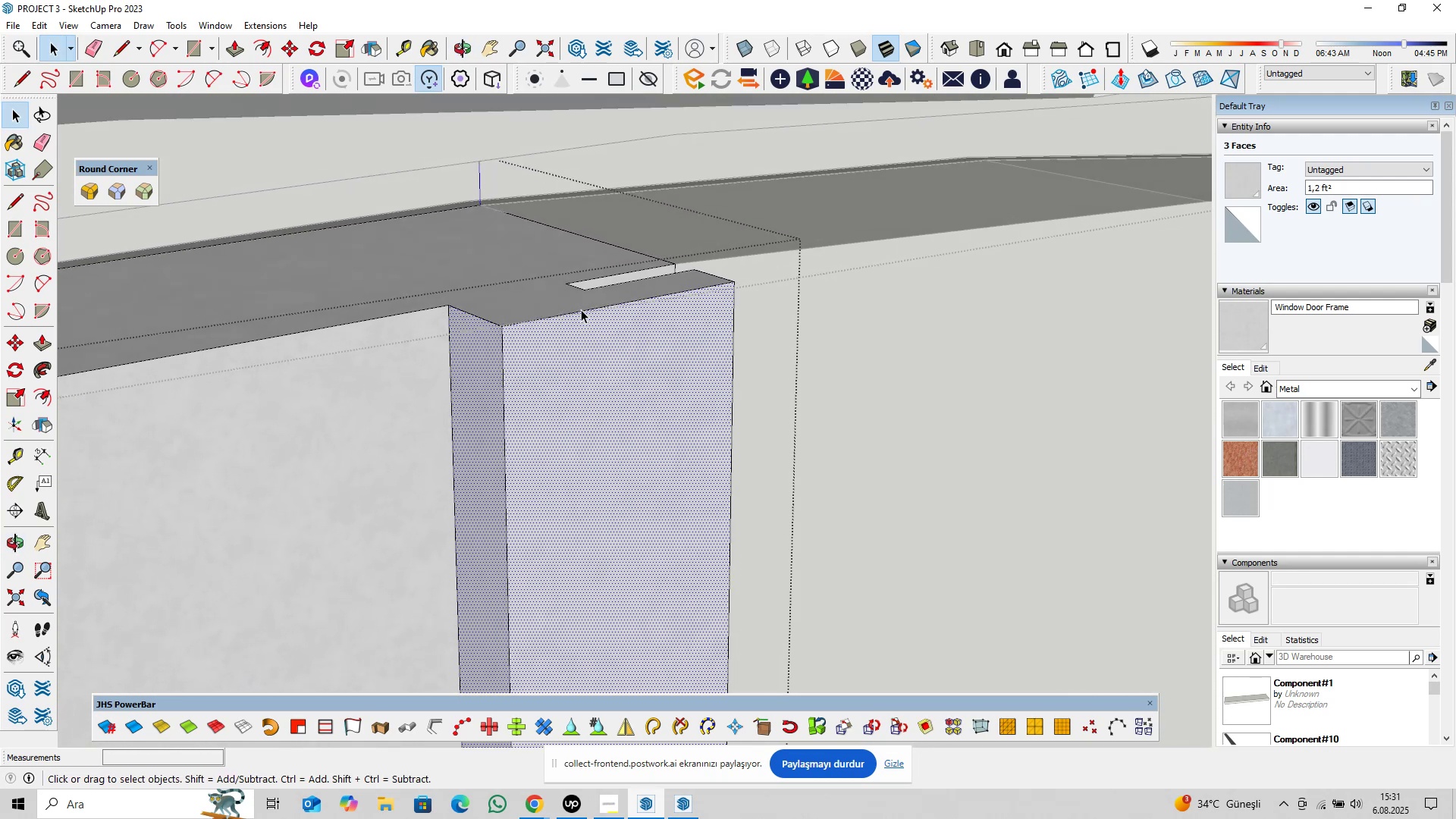 
wait(5.06)
 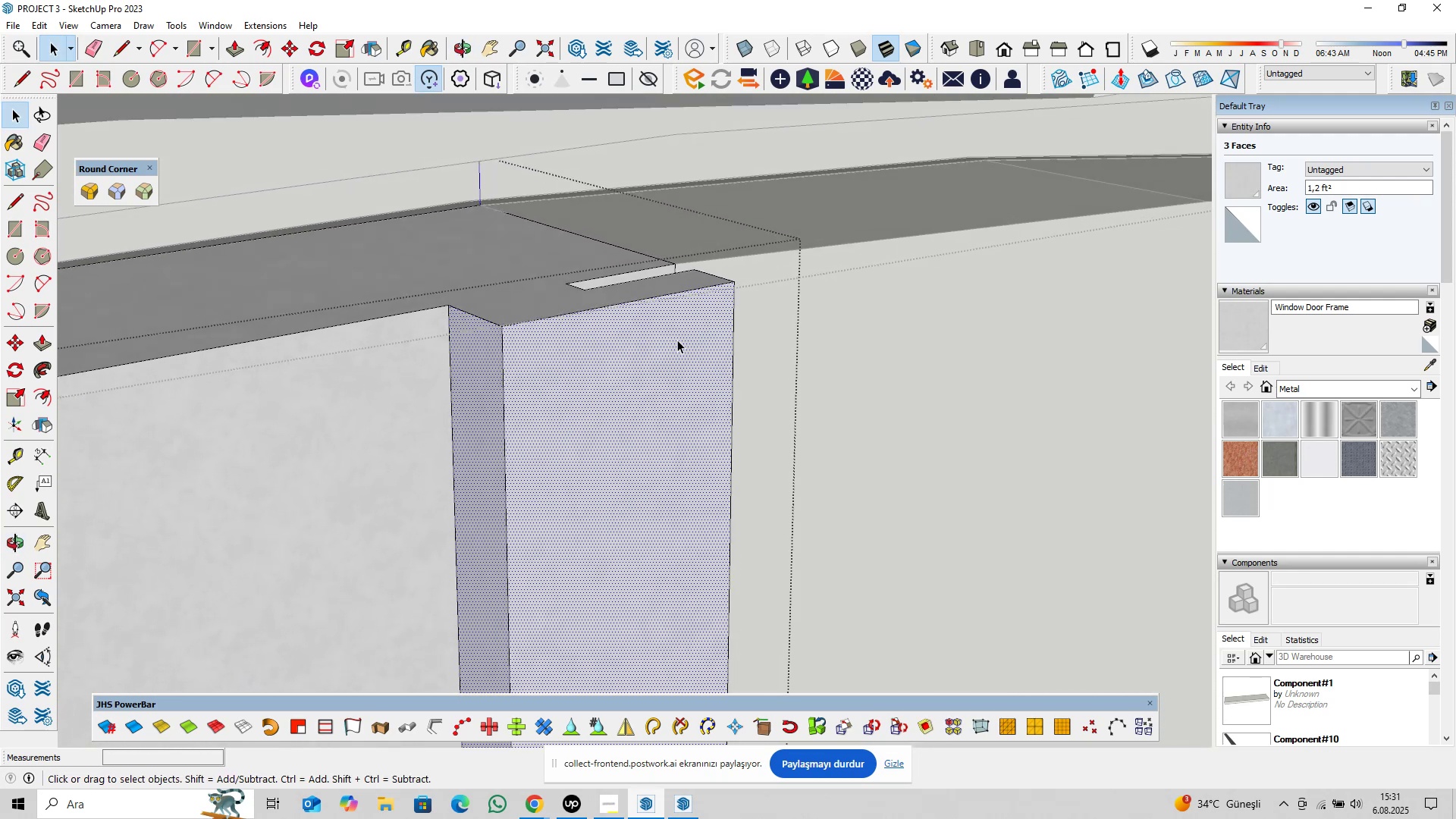 
type(pl)
 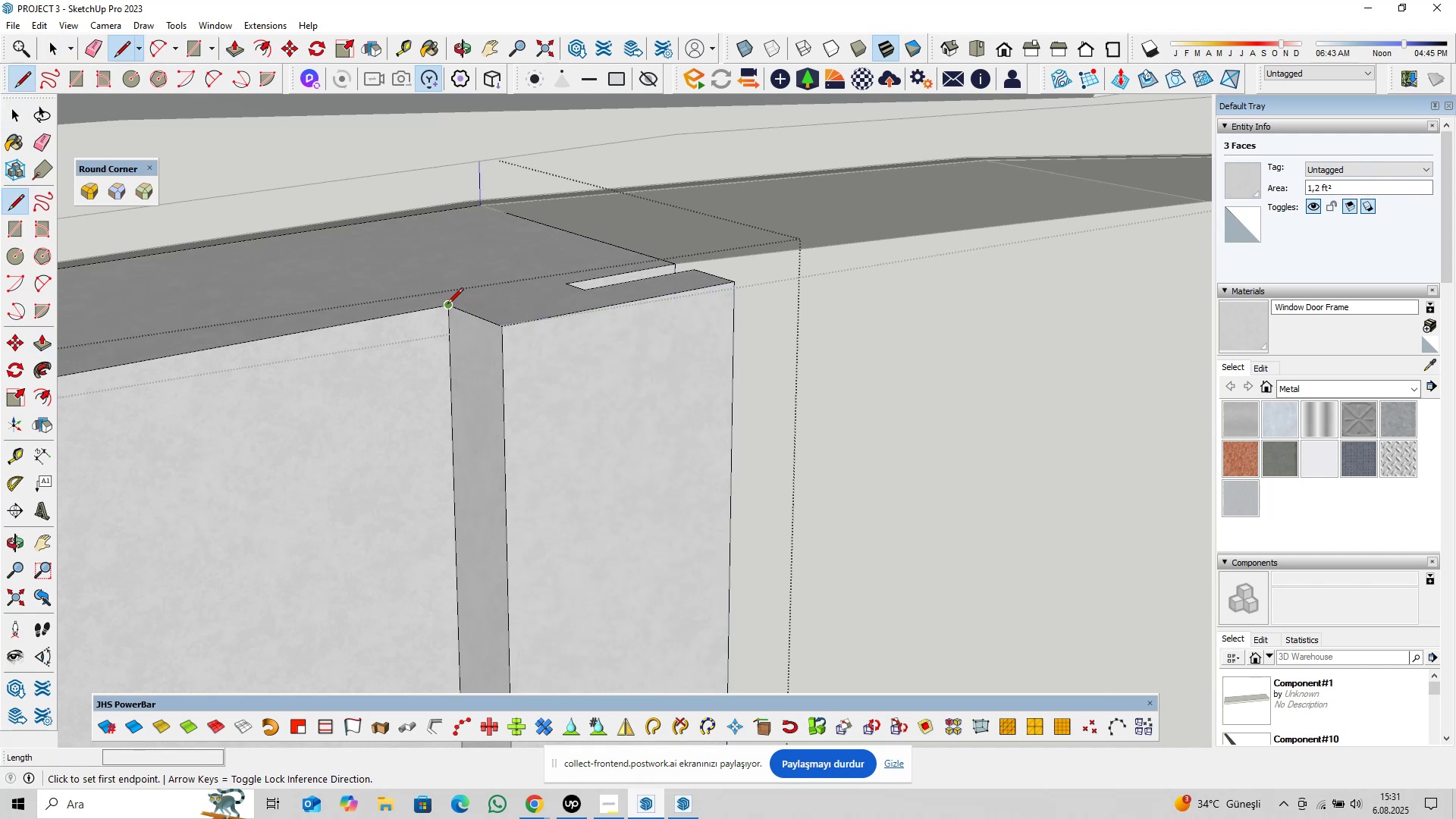 
left_click([447, 305])
 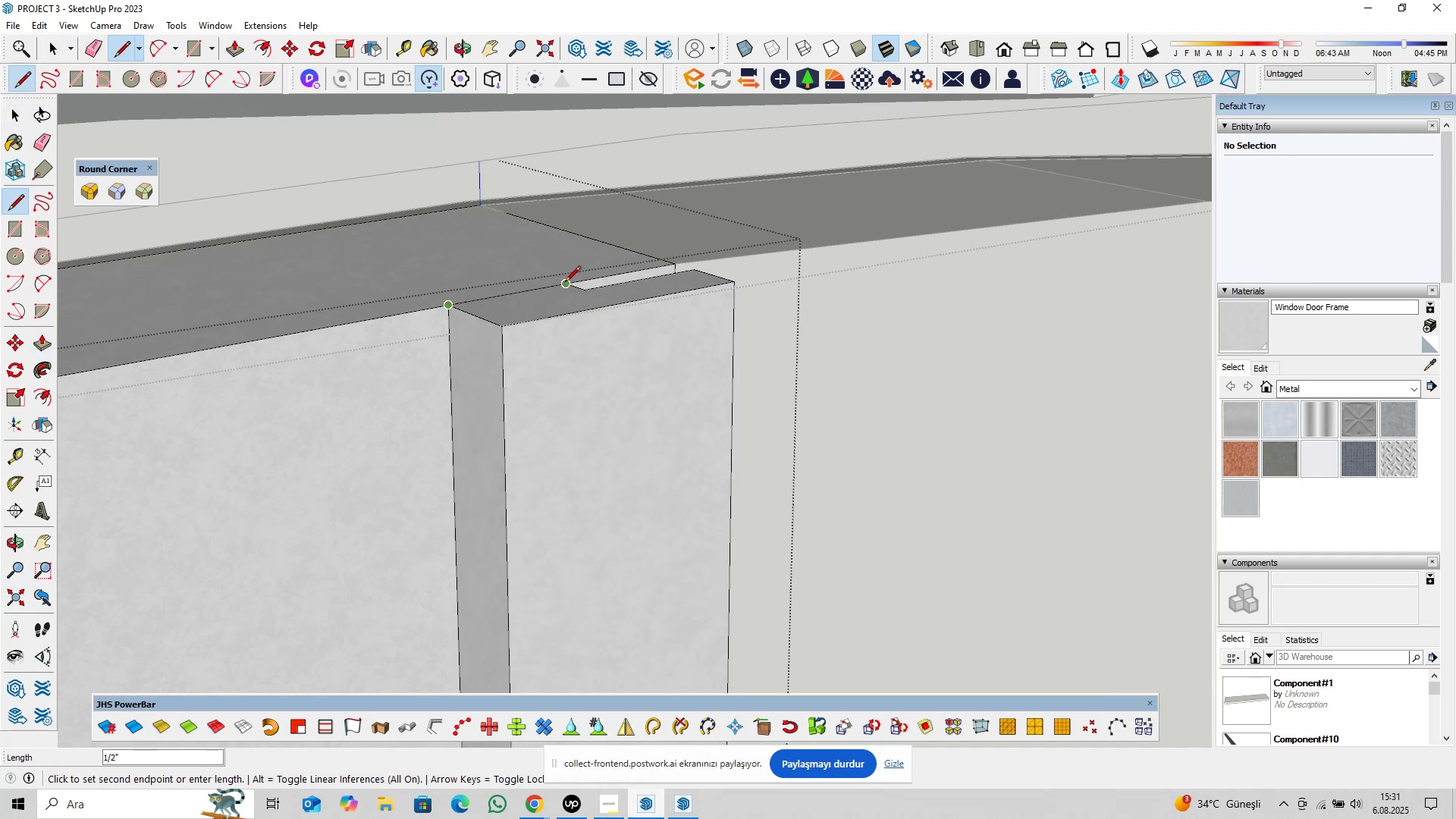 
left_click([565, 283])
 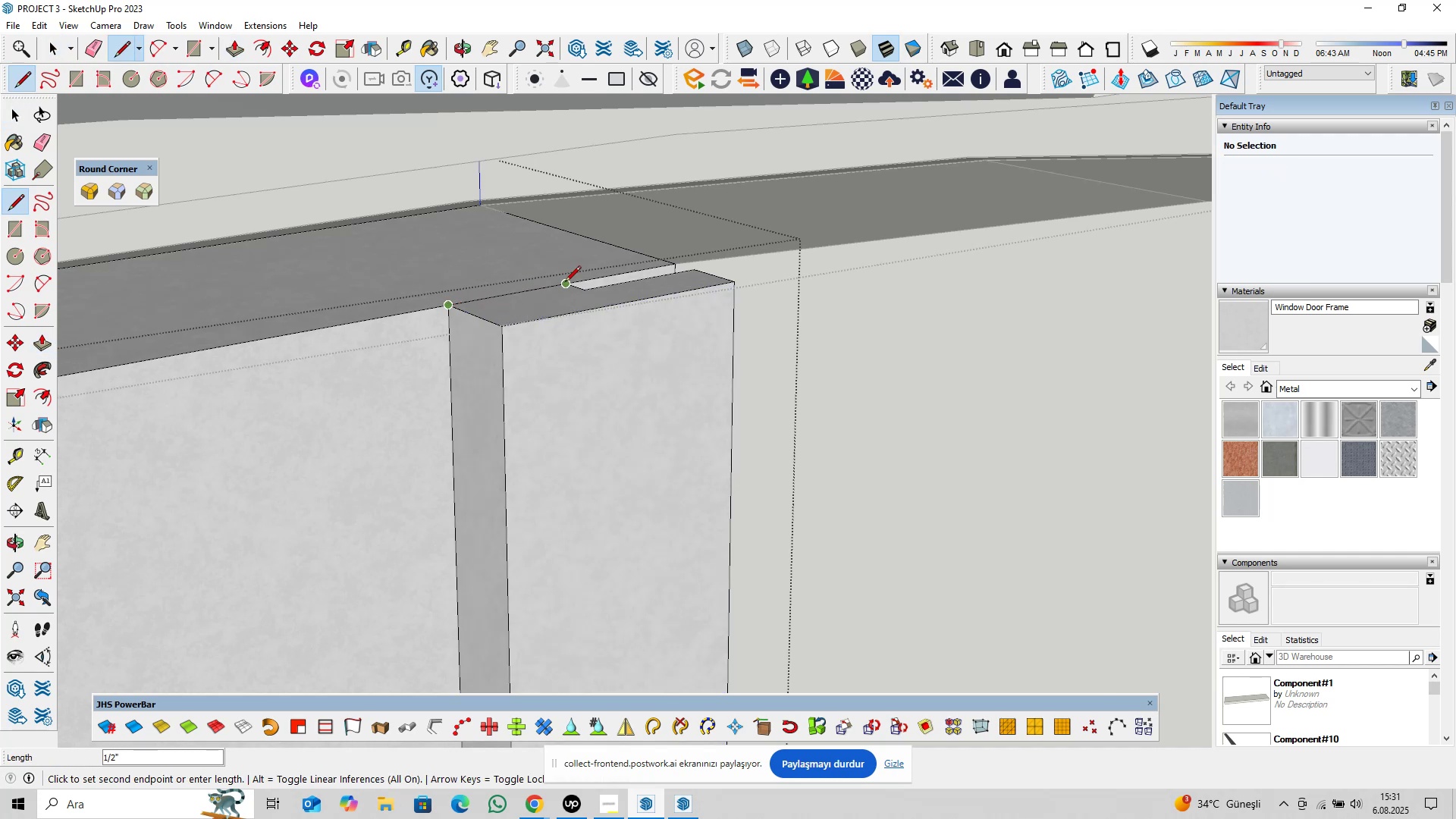 
key(Space)
 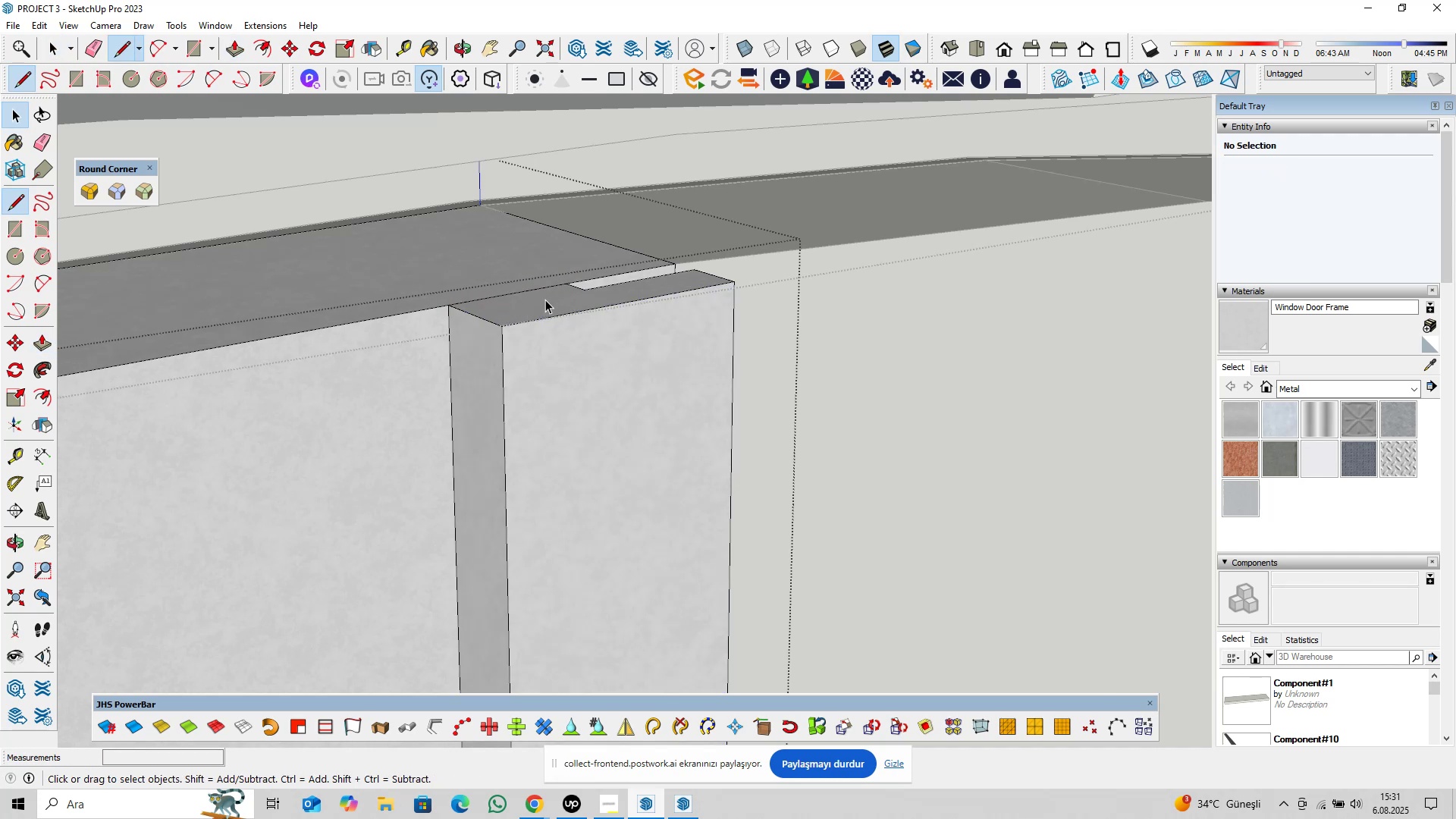 
double_click([545, 300])
 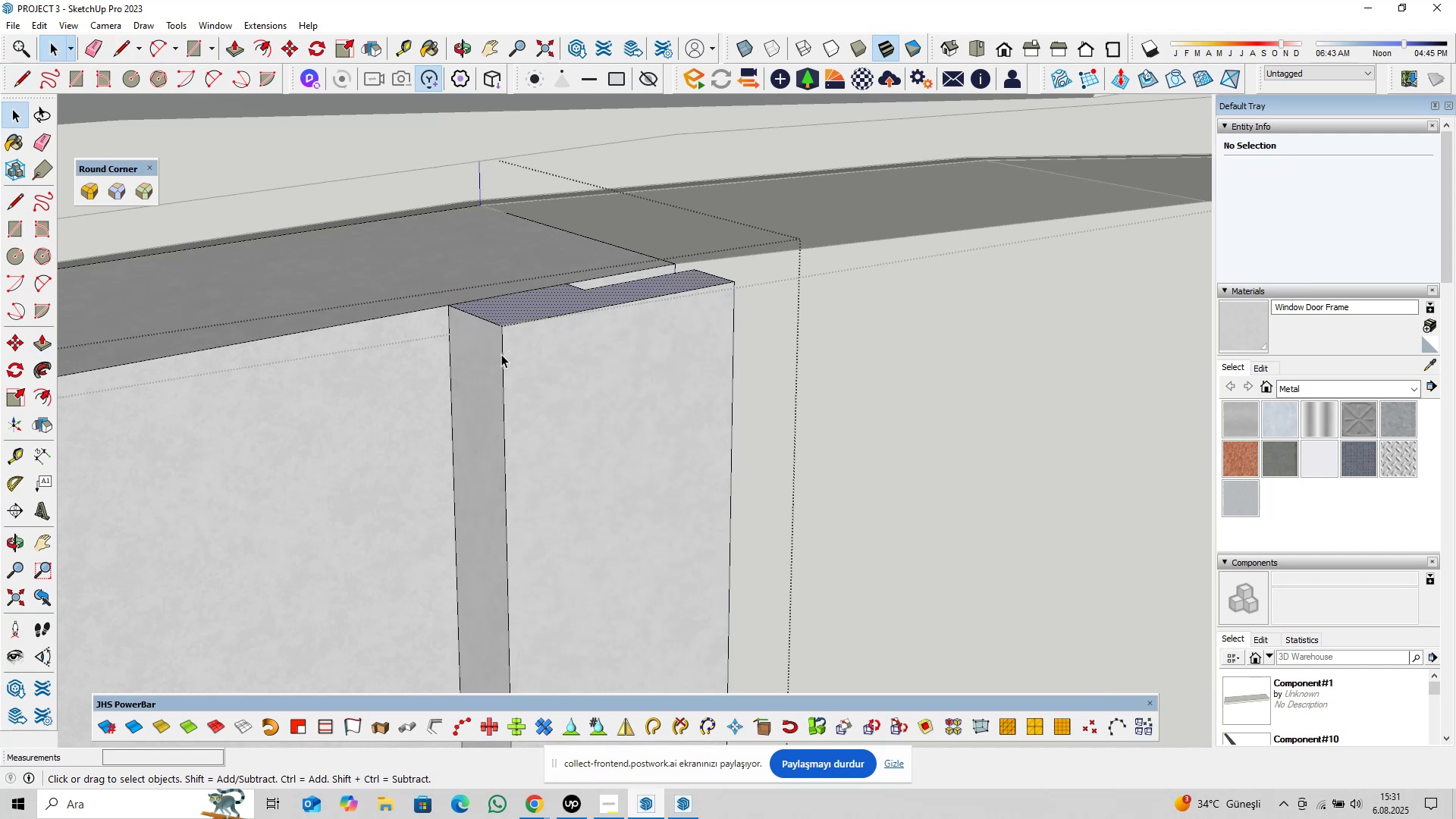 
hold_key(key=ControlLeft, duration=0.47)
double_click([574, 364])
 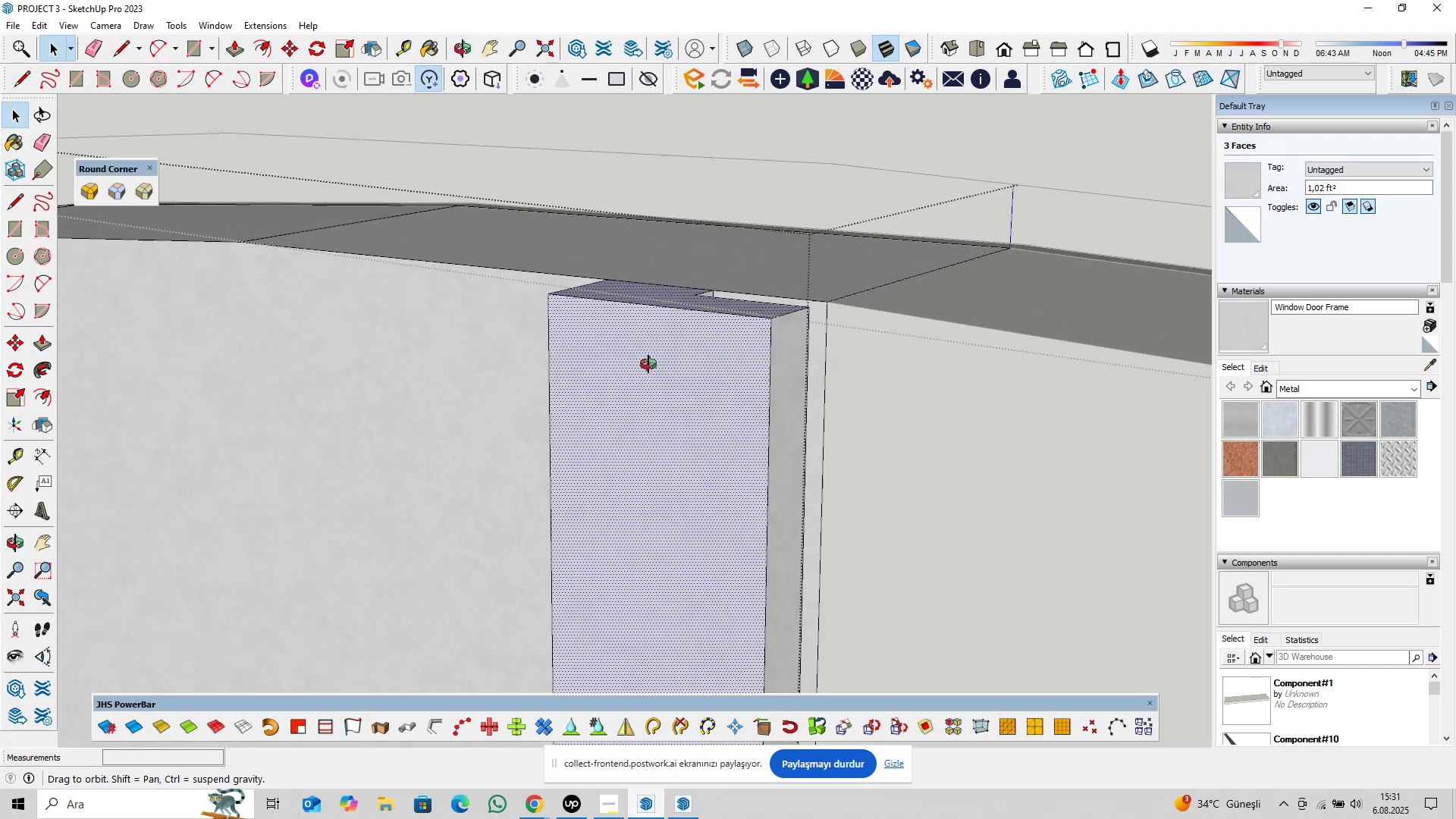 
hold_key(key=ControlLeft, duration=0.4)
left_click([778, 380])
 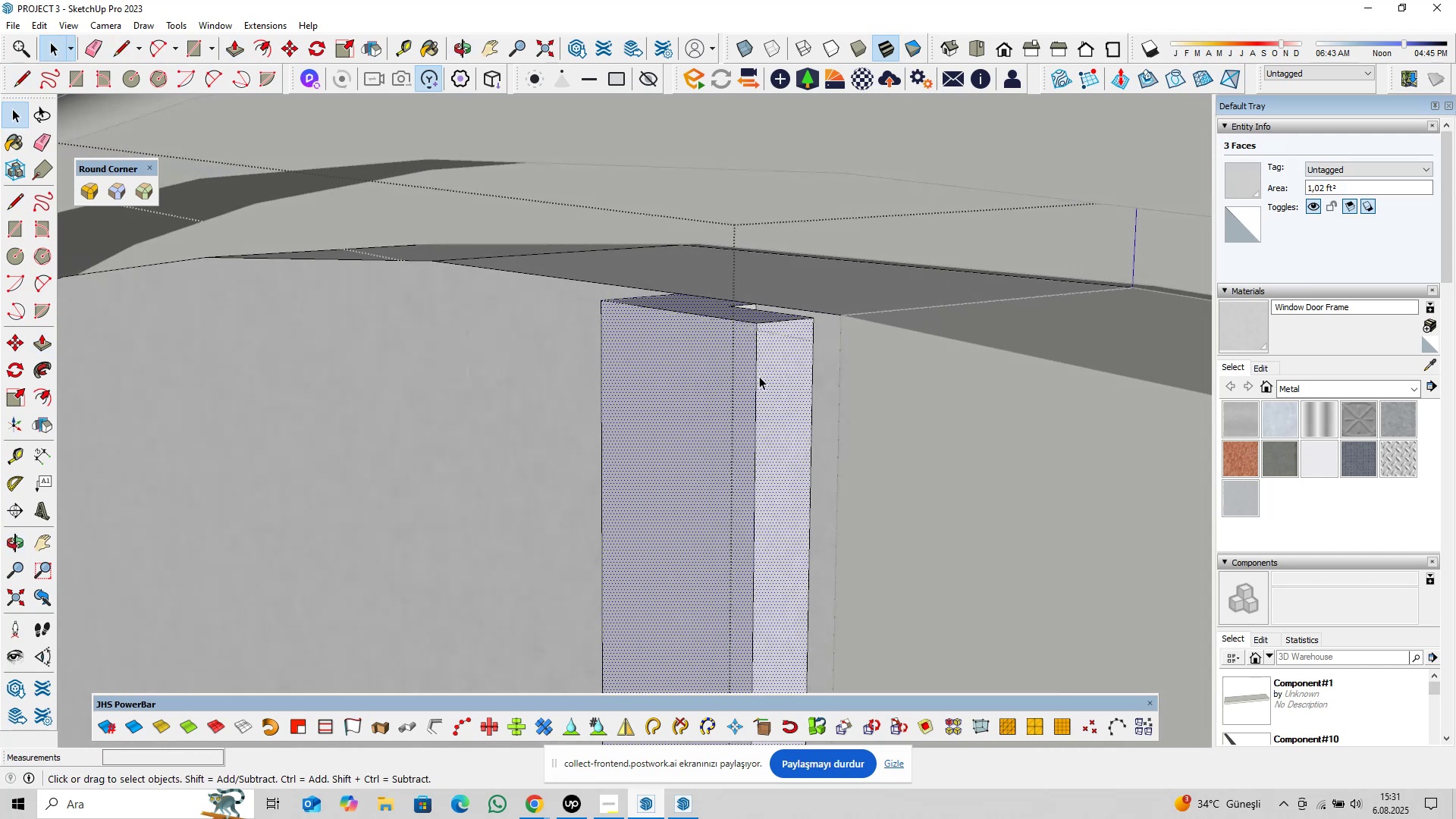 
scroll: coordinate [722, 376], scroll_direction: down, amount: 4.0
 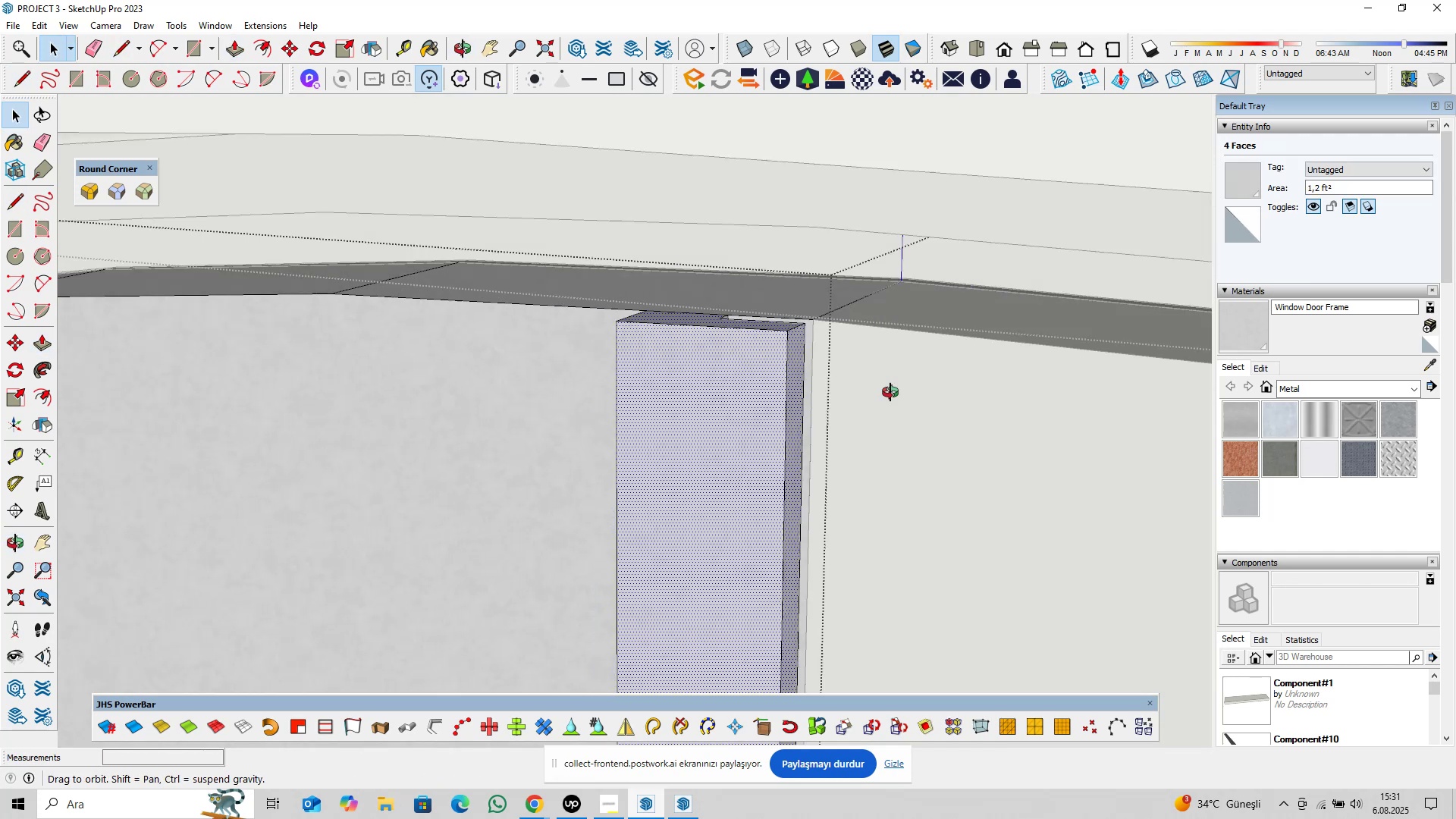 
hold_key(key=ShiftLeft, duration=1.48)
 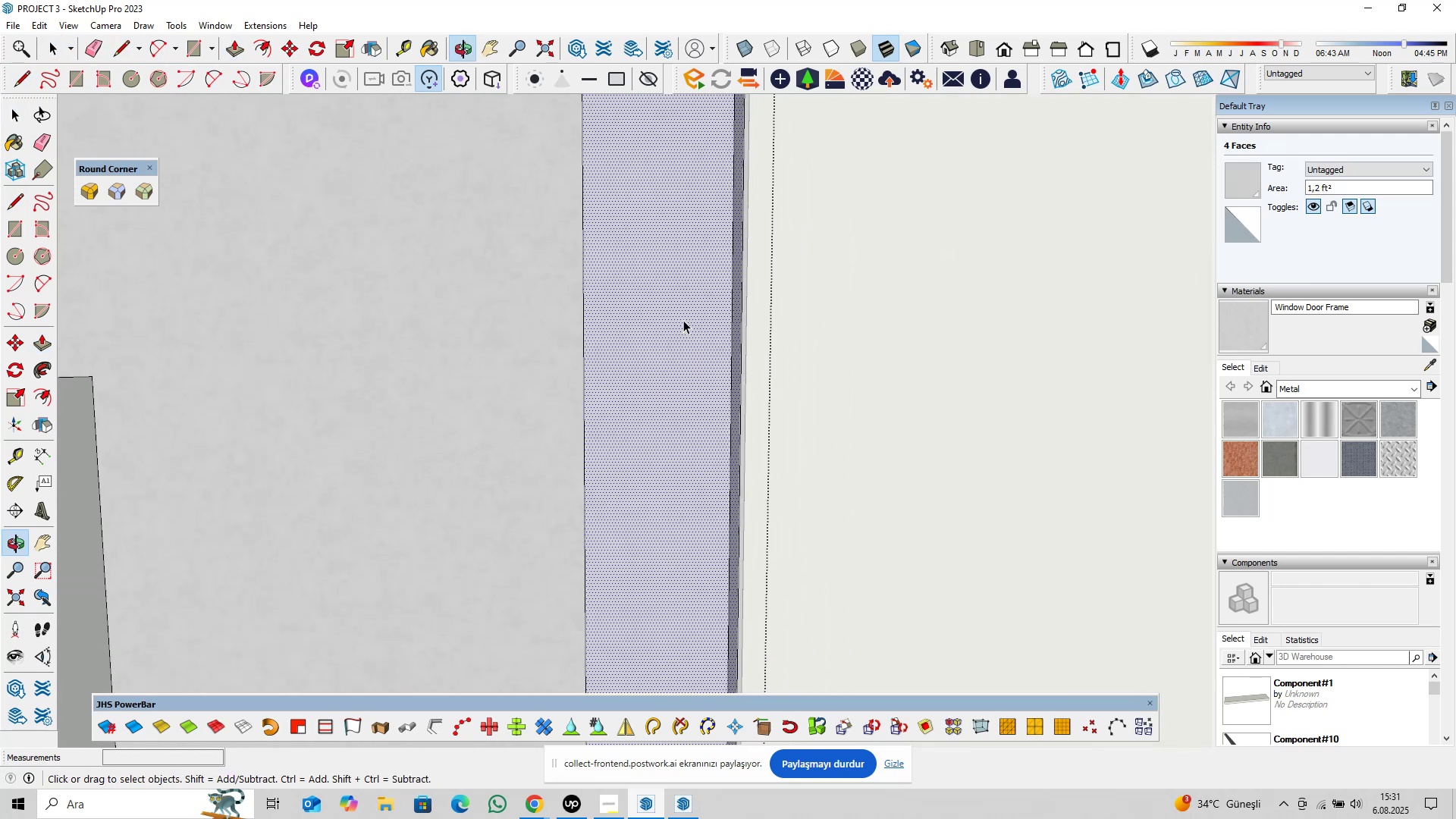 
scroll: coordinate [646, 445], scroll_direction: down, amount: 12.0
 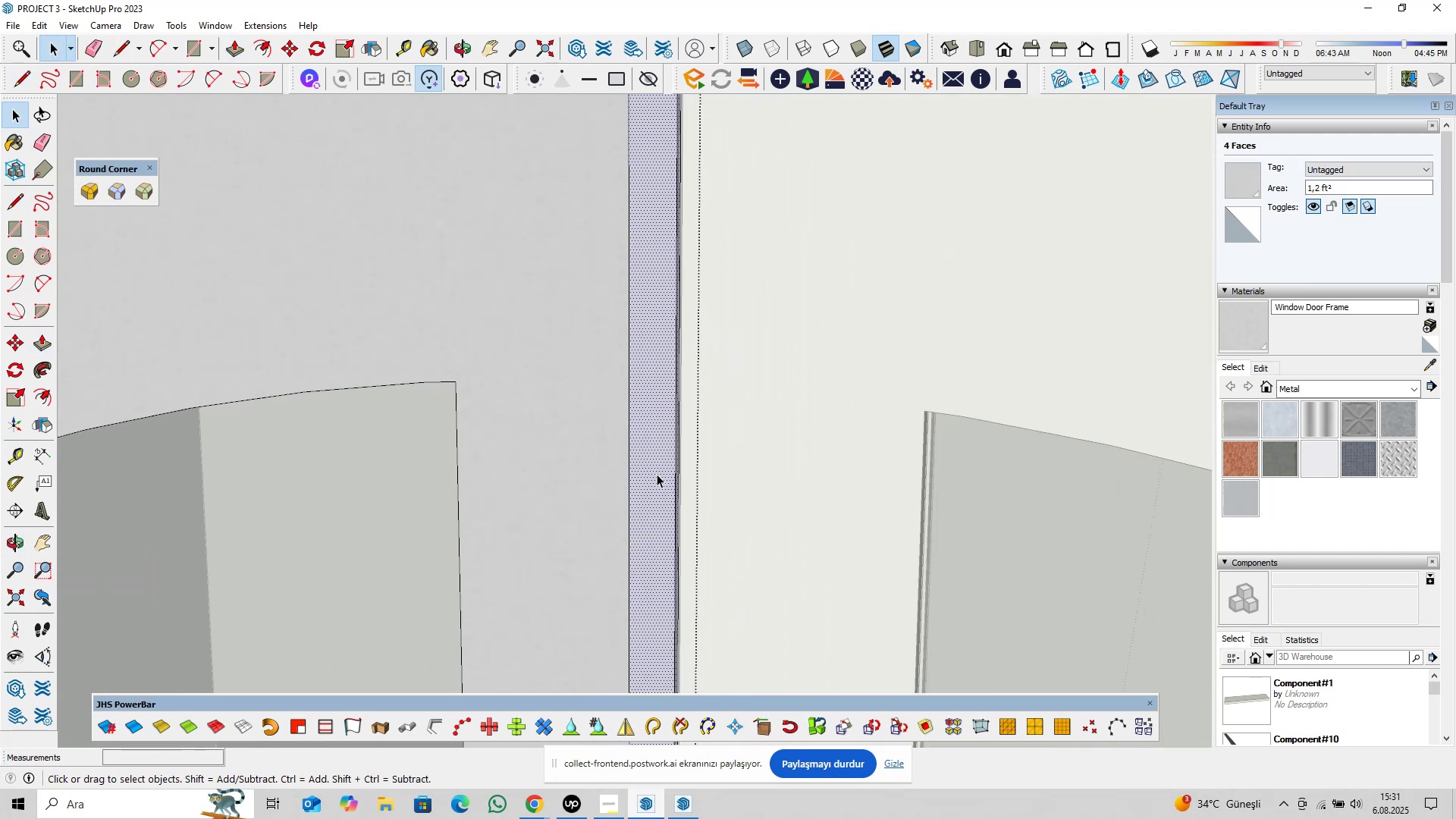 
hold_key(key=ShiftLeft, duration=1.53)
 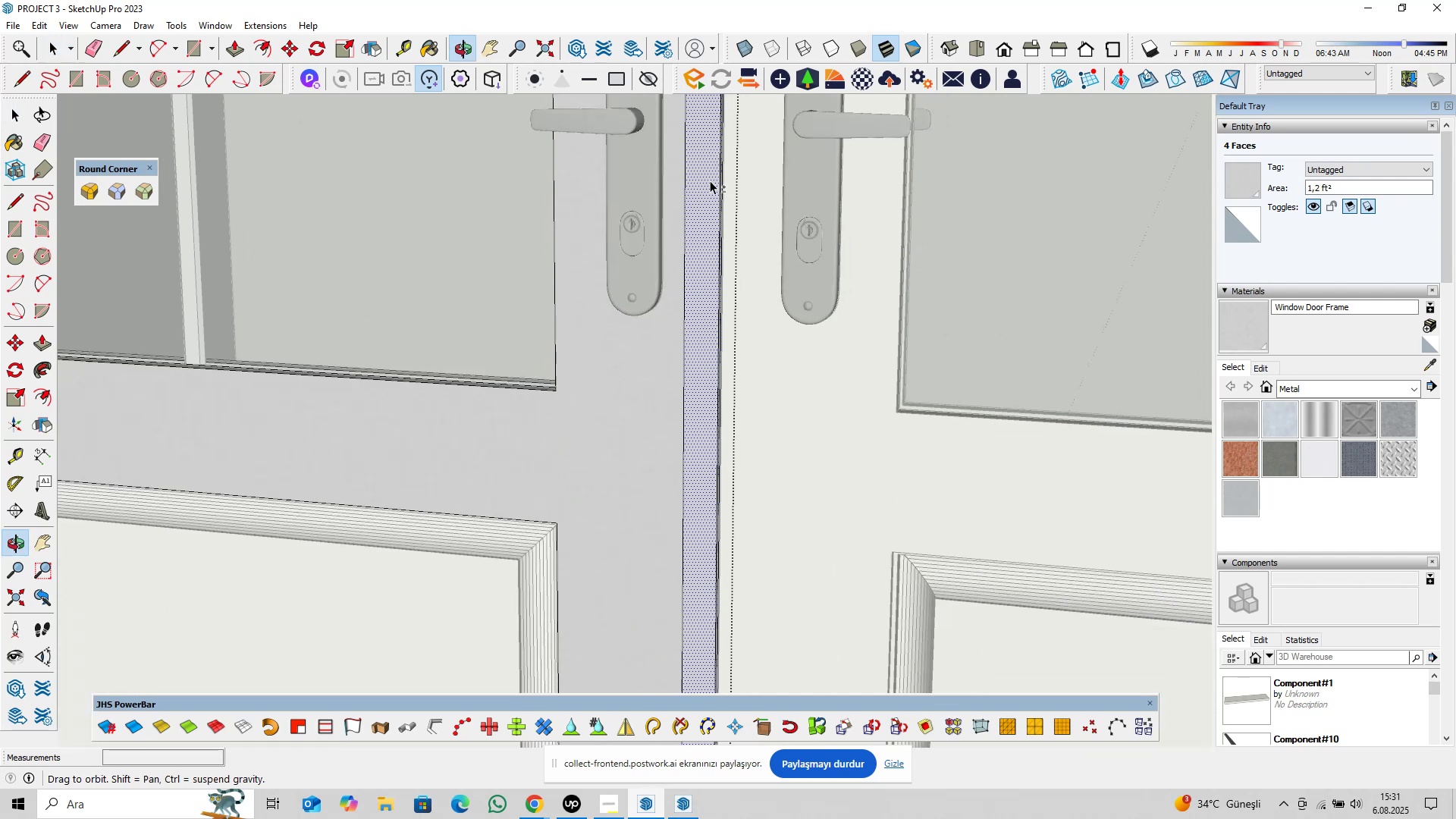 
hold_key(key=ShiftLeft, duration=1.43)
 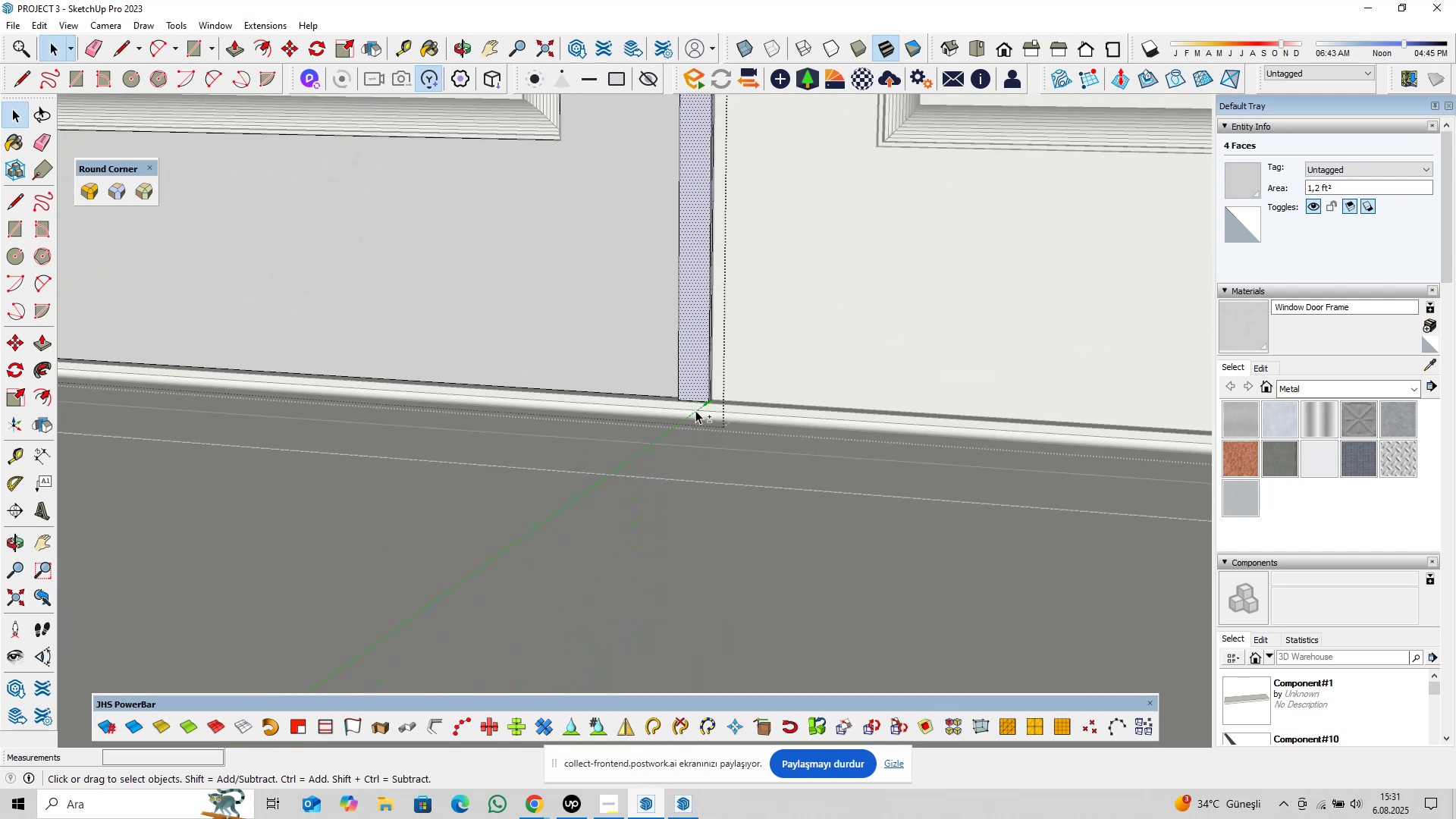 
scroll: coordinate [716, 409], scroll_direction: up, amount: 21.0
 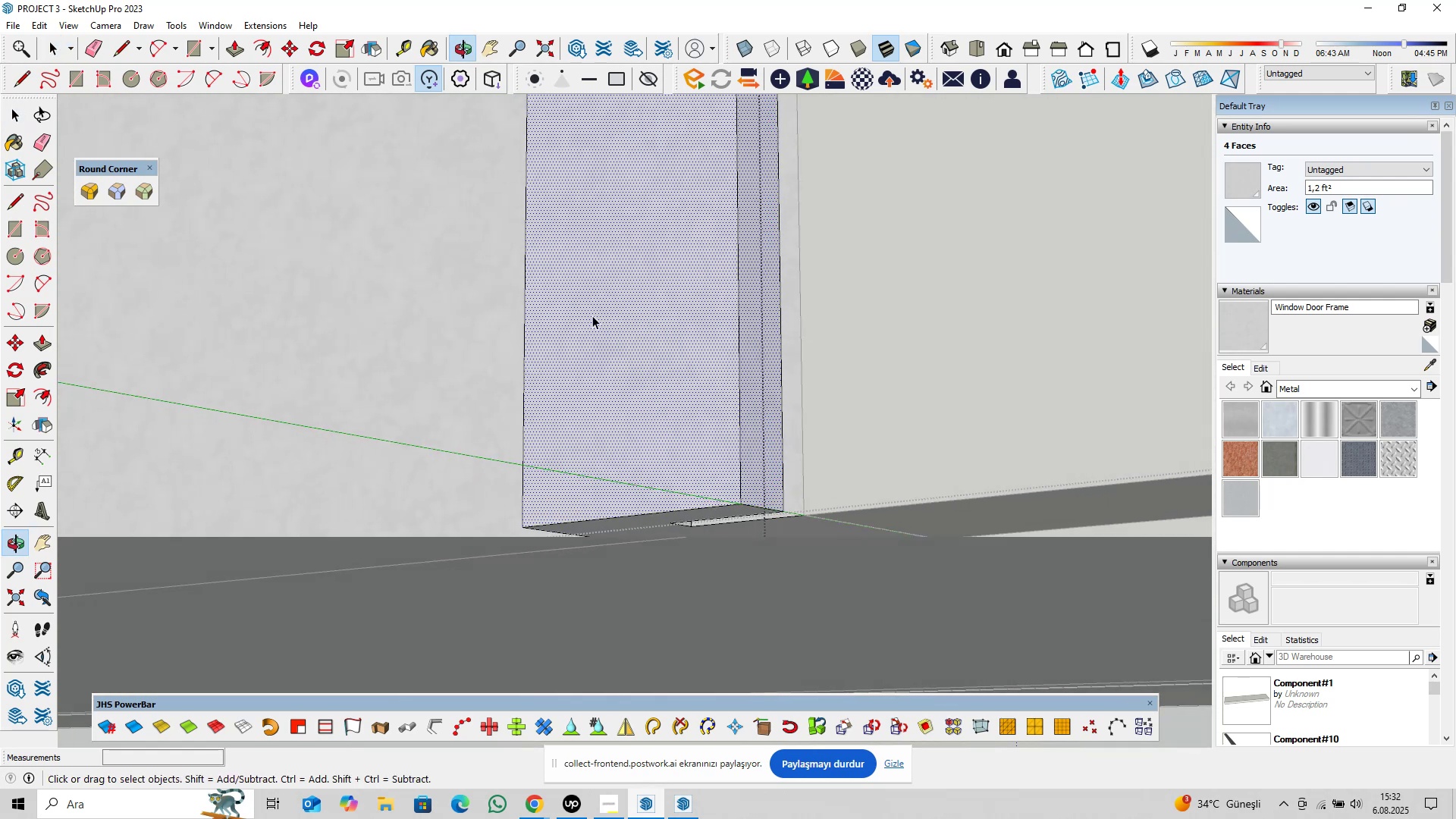 
left_click([639, 524])
 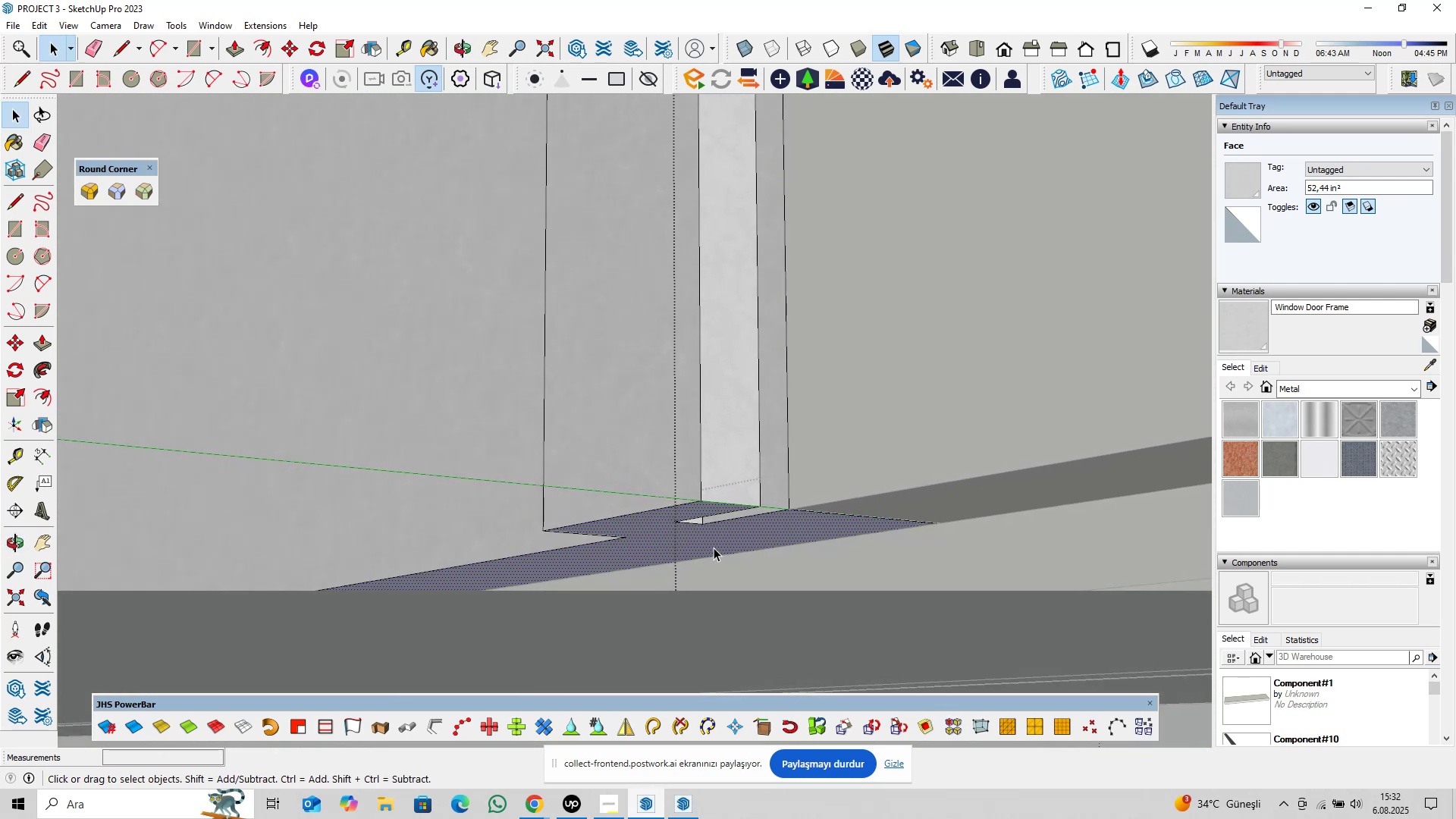 
type(pl)
 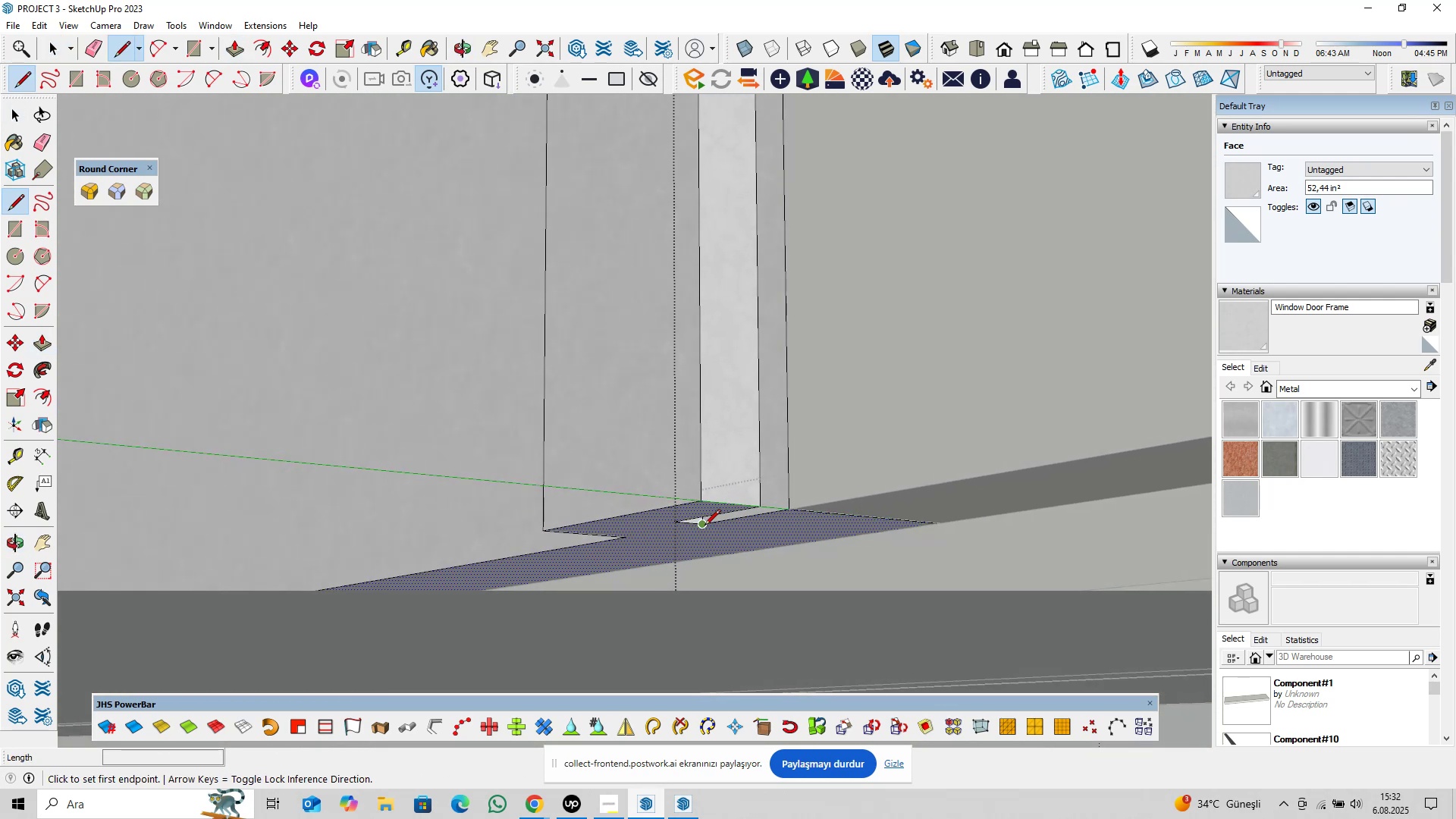 
left_click([704, 526])
 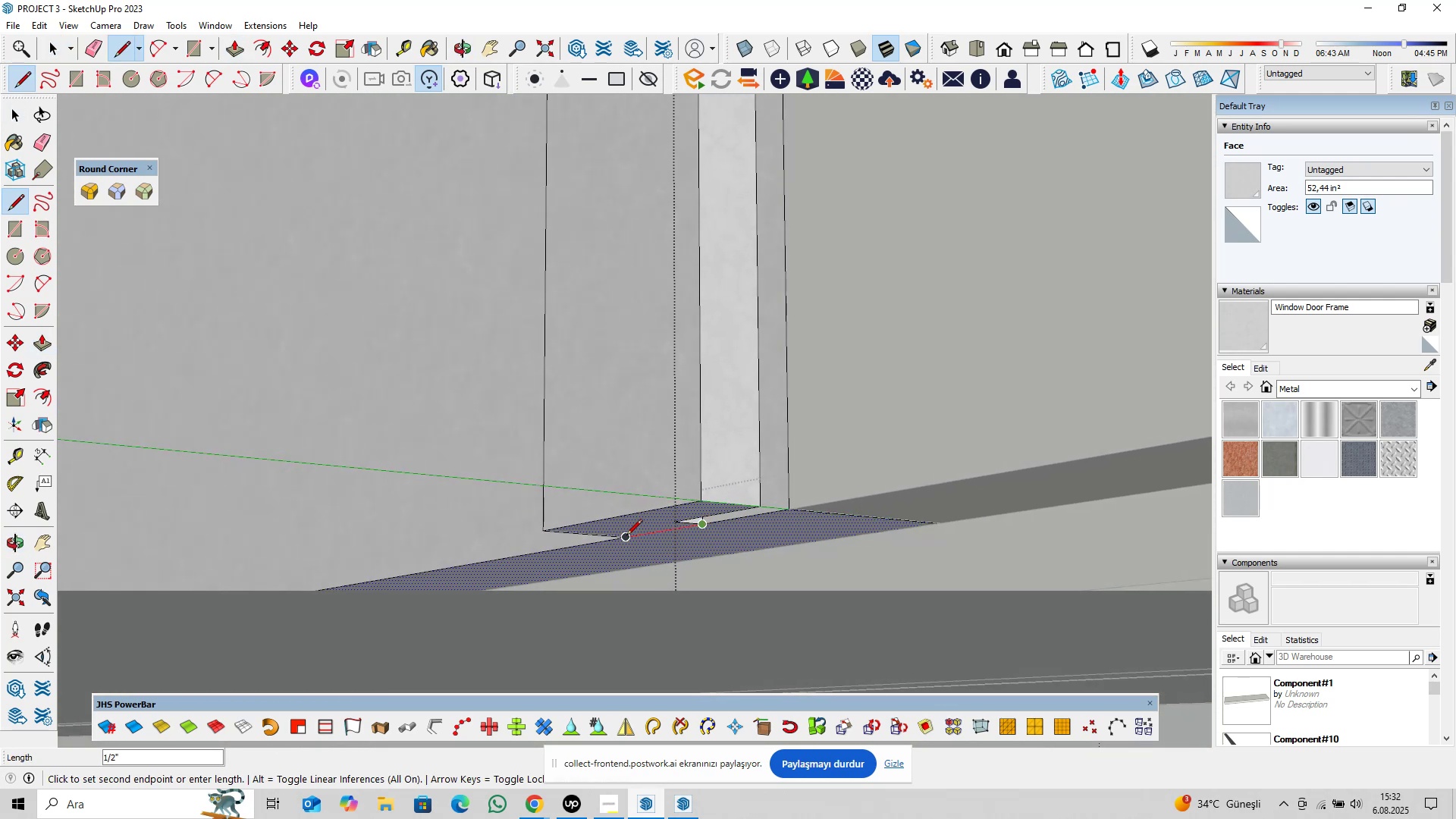 
left_click([626, 536])
 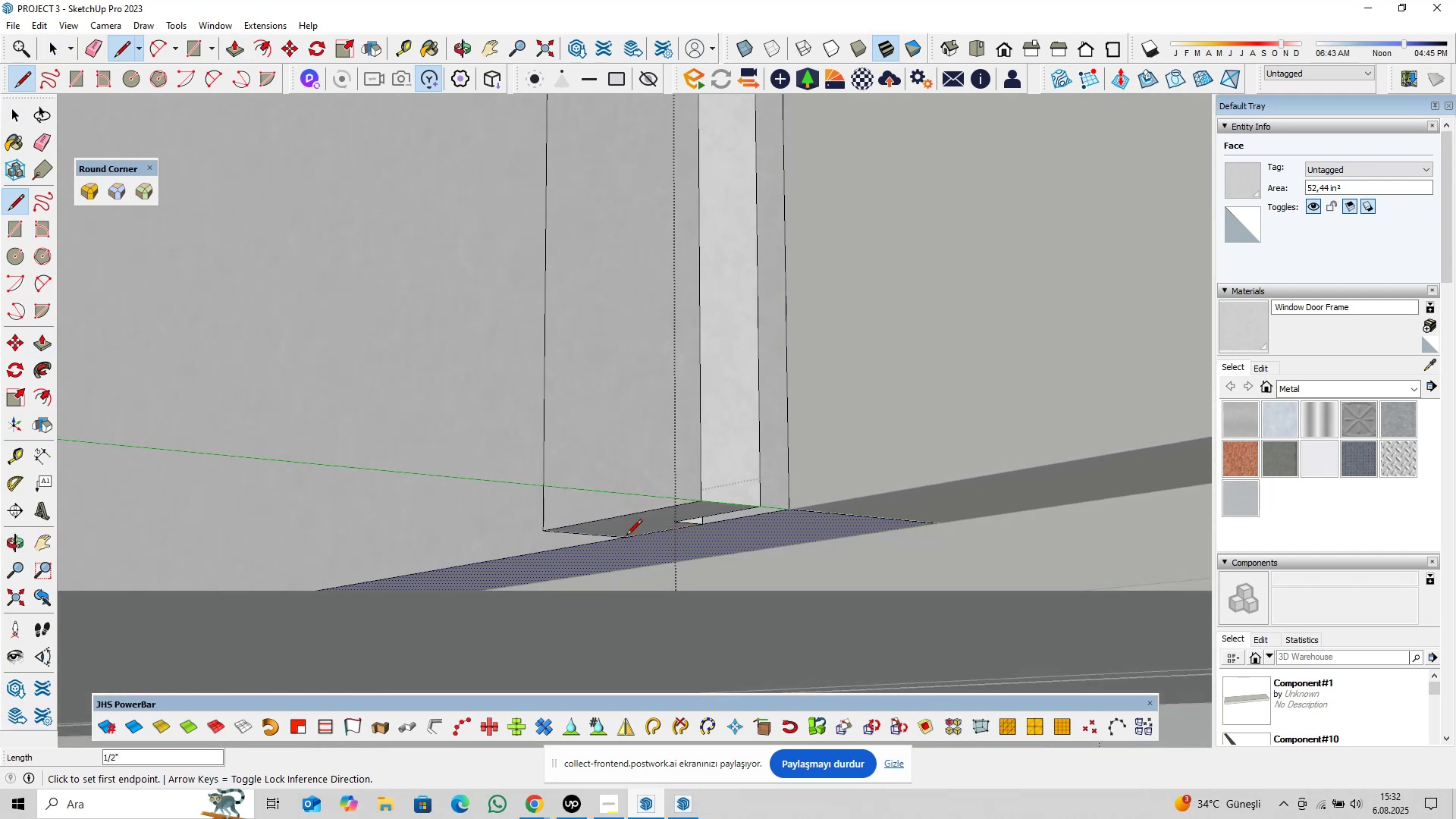 
key(Space)
 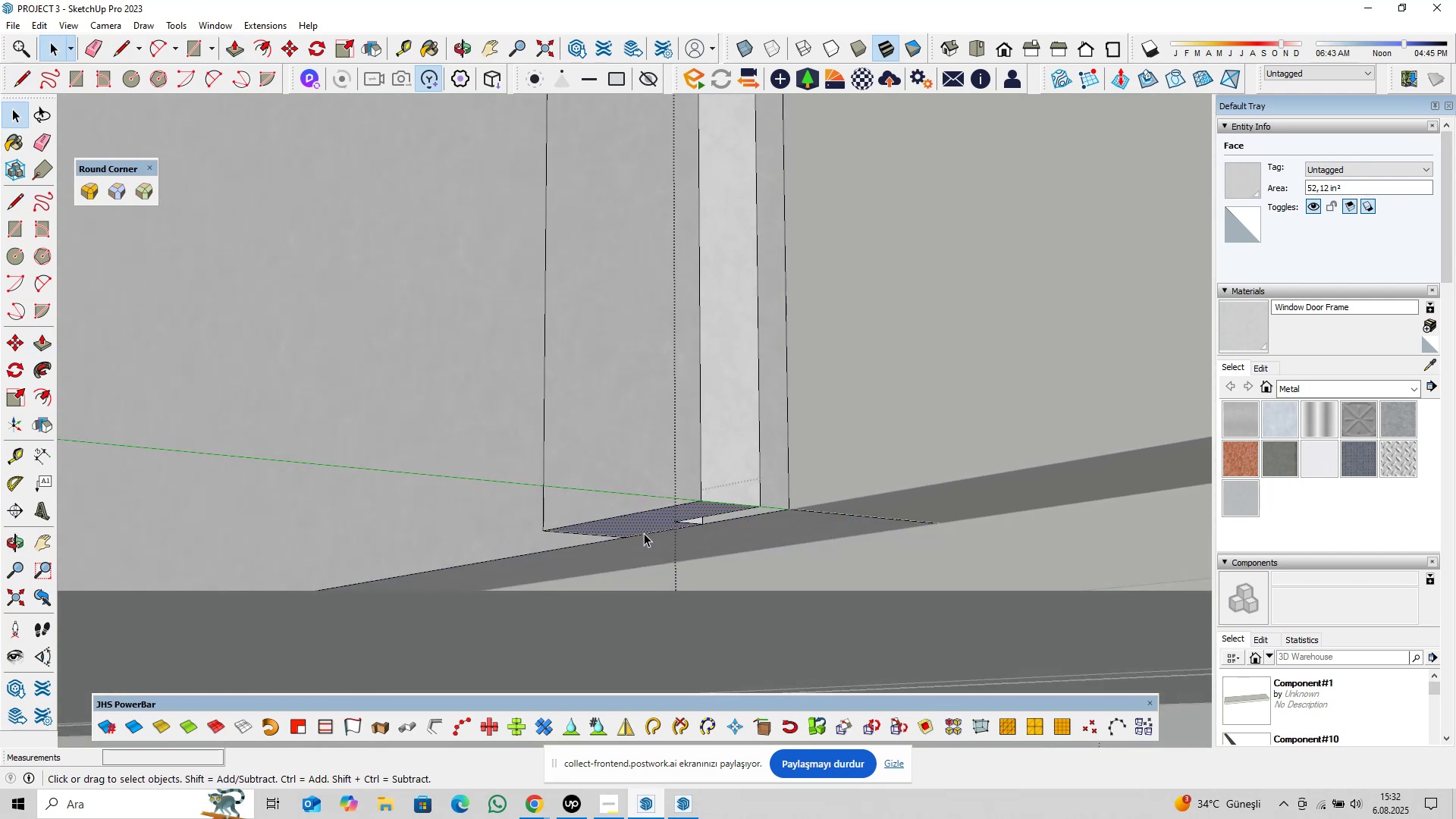 
hold_key(key=ControlLeft, duration=0.75)
double_click([620, 468])
 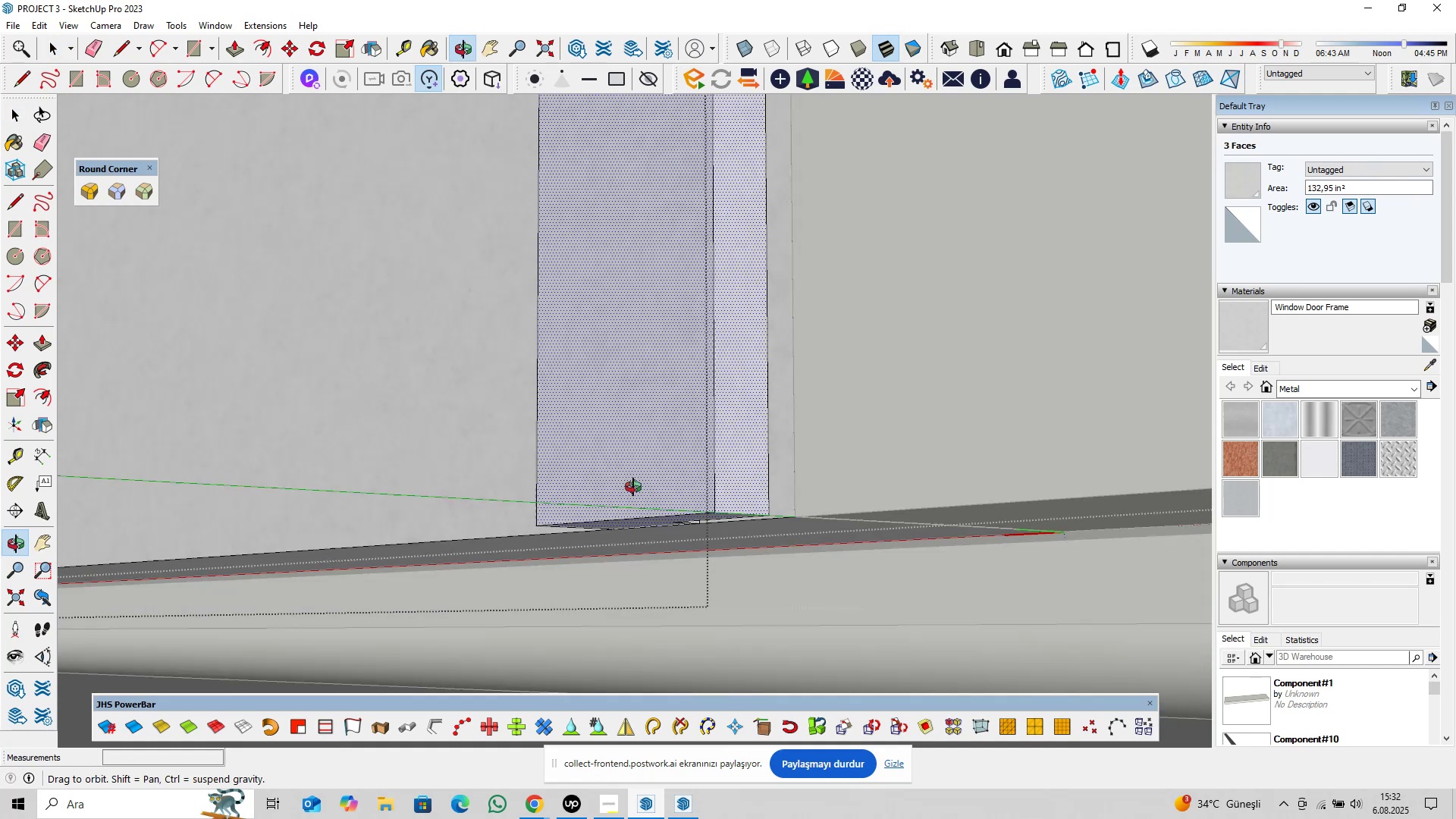 
key(Shift+ShiftLeft)
 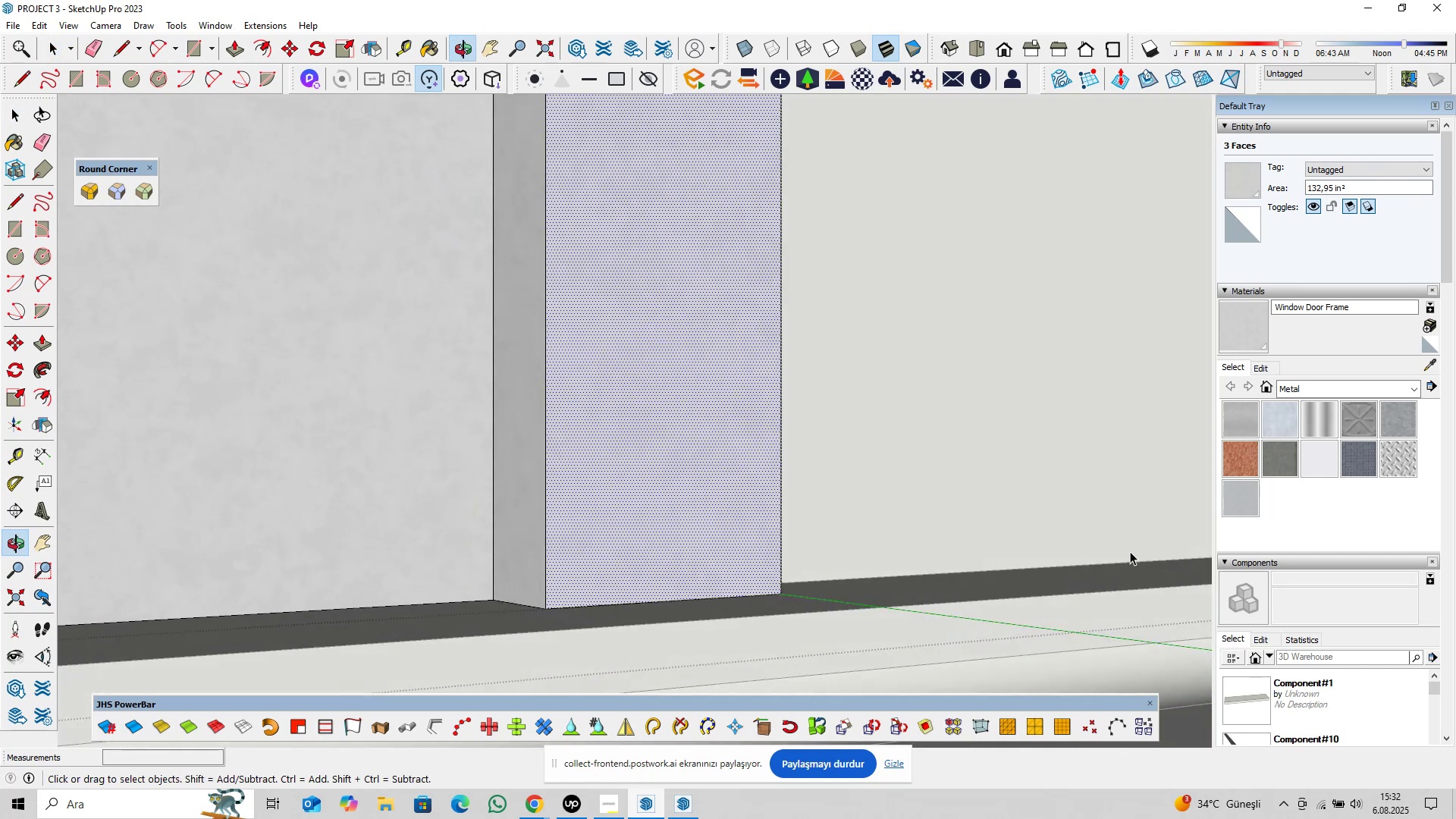 
hold_key(key=ControlLeft, duration=0.46)
left_click([522, 508])
 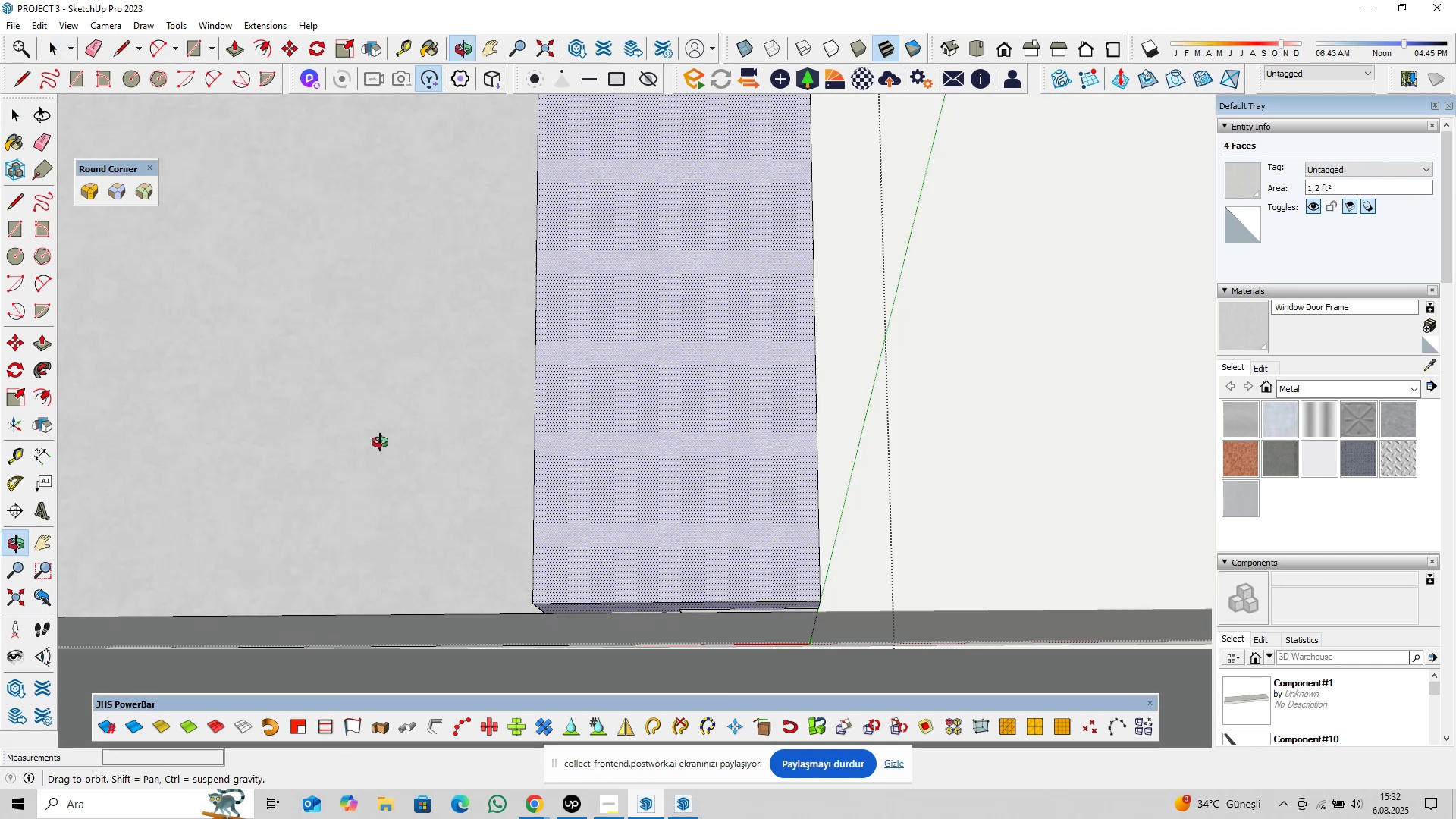 
key(Shift+ShiftLeft)
 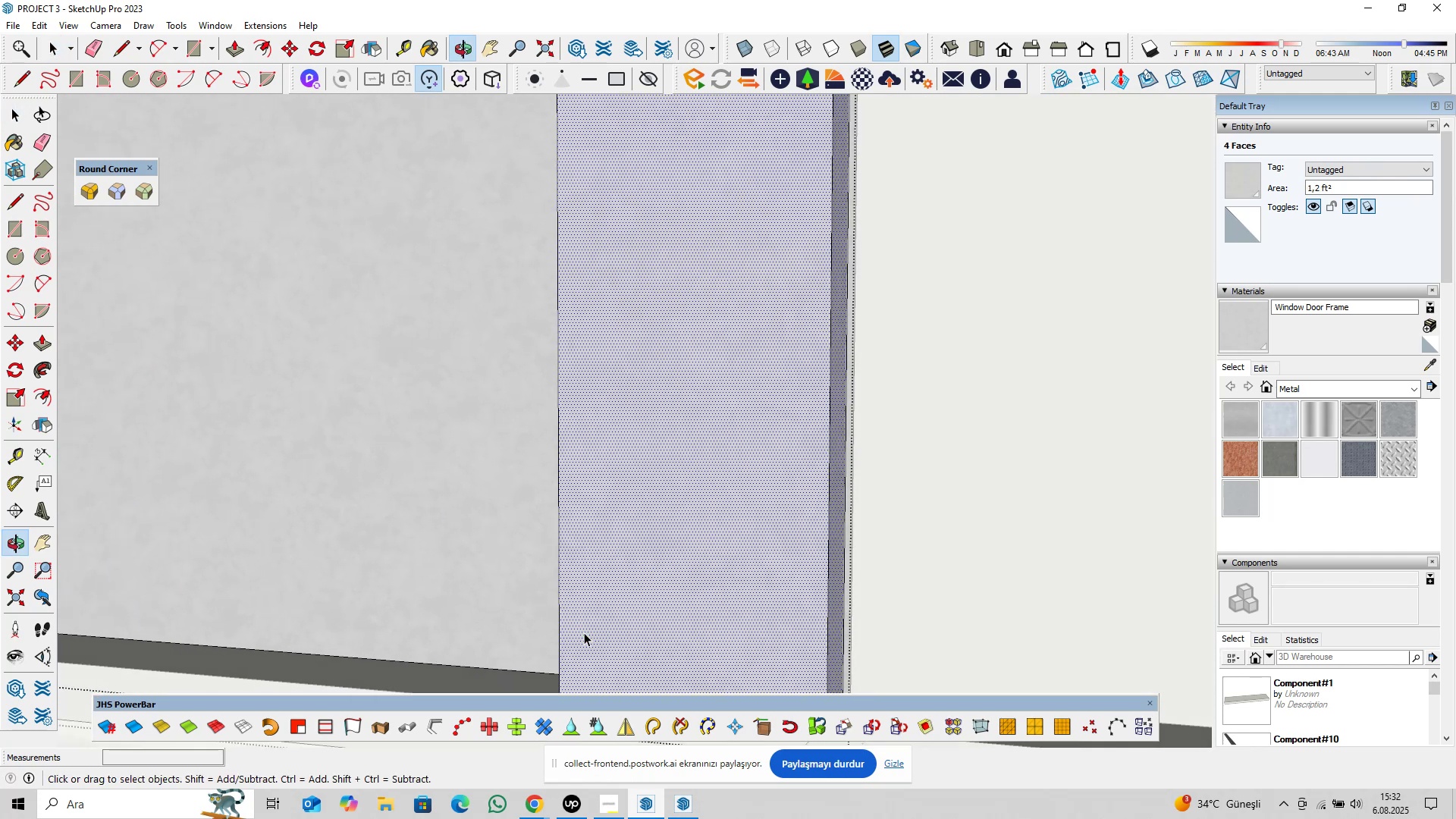 
scroll: coordinate [660, 542], scroll_direction: down, amount: 18.0
 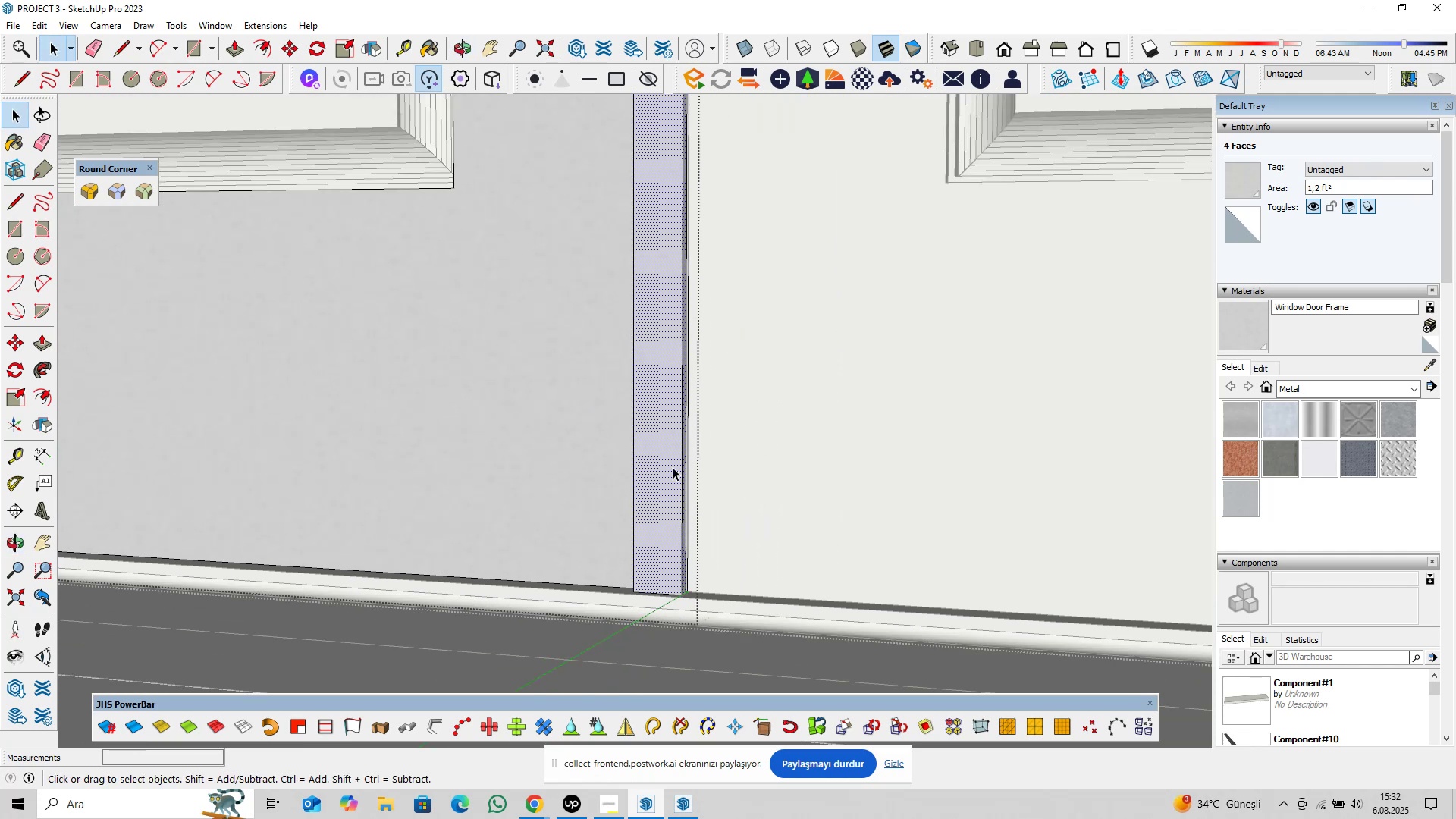 
hold_key(key=ShiftLeft, duration=0.64)
 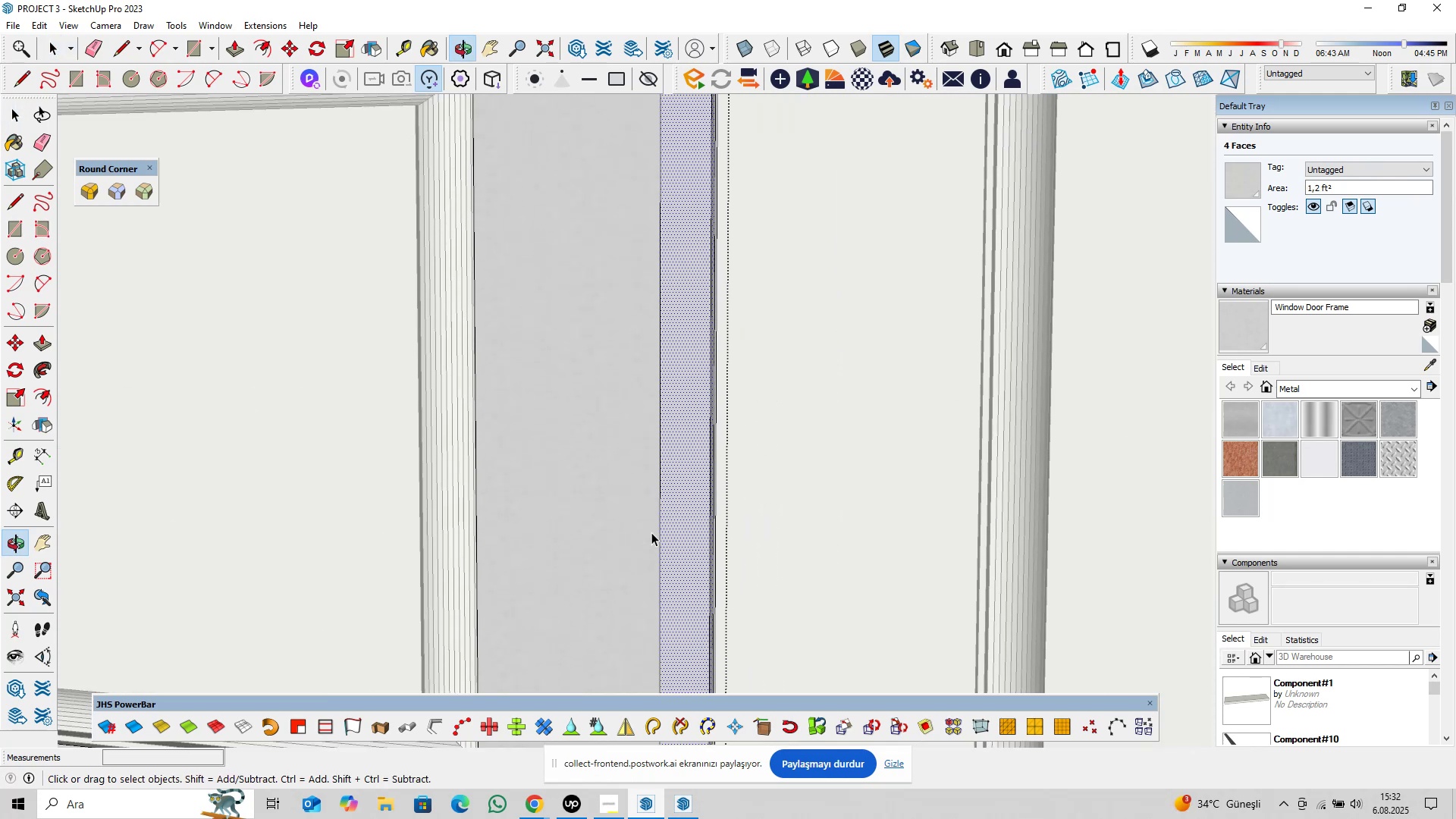 
scroll: coordinate [663, 534], scroll_direction: down, amount: 6.0
 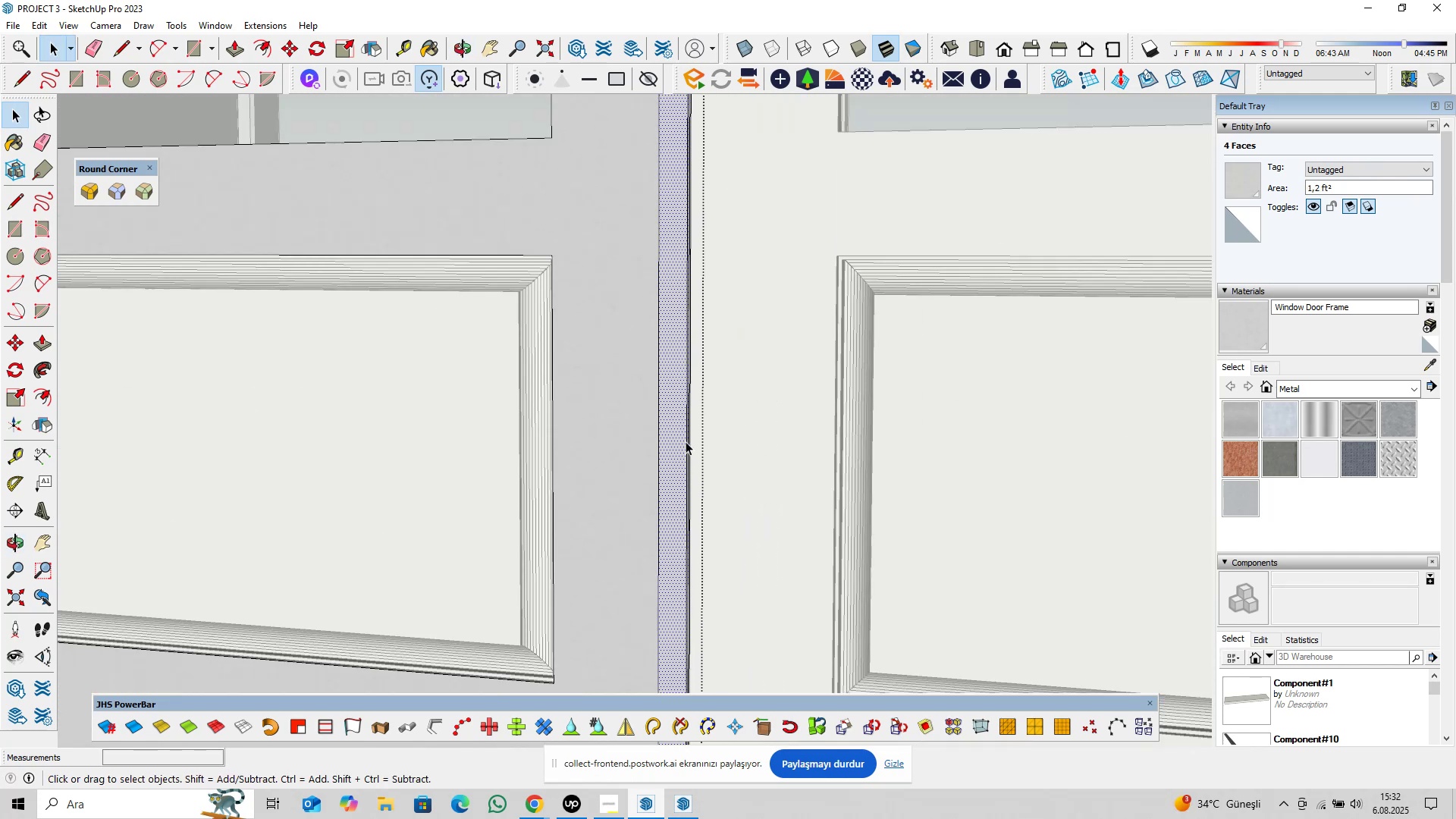 
hold_key(key=ShiftLeft, duration=1.53)
 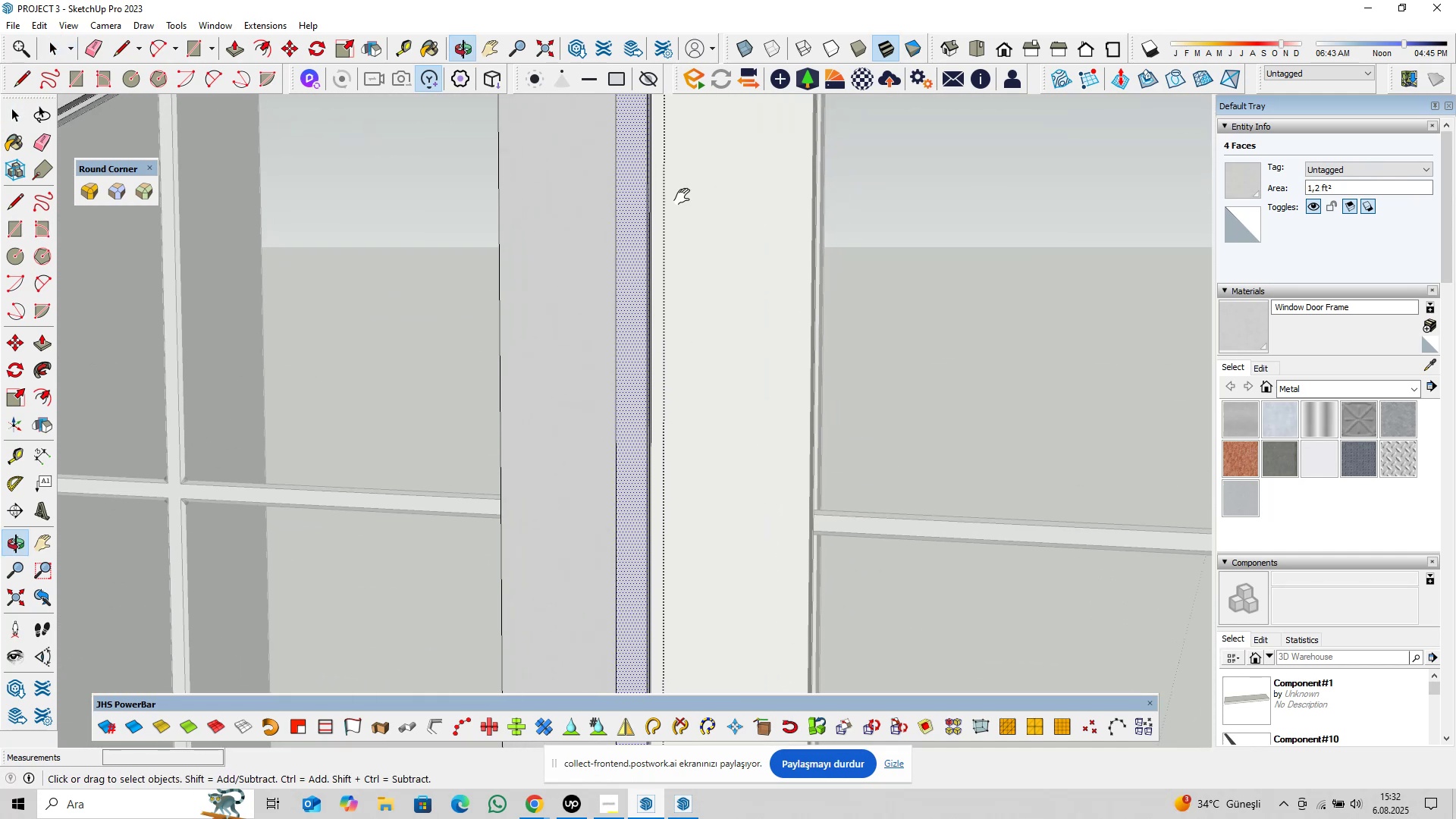 
hold_key(key=ShiftLeft, duration=1.32)
 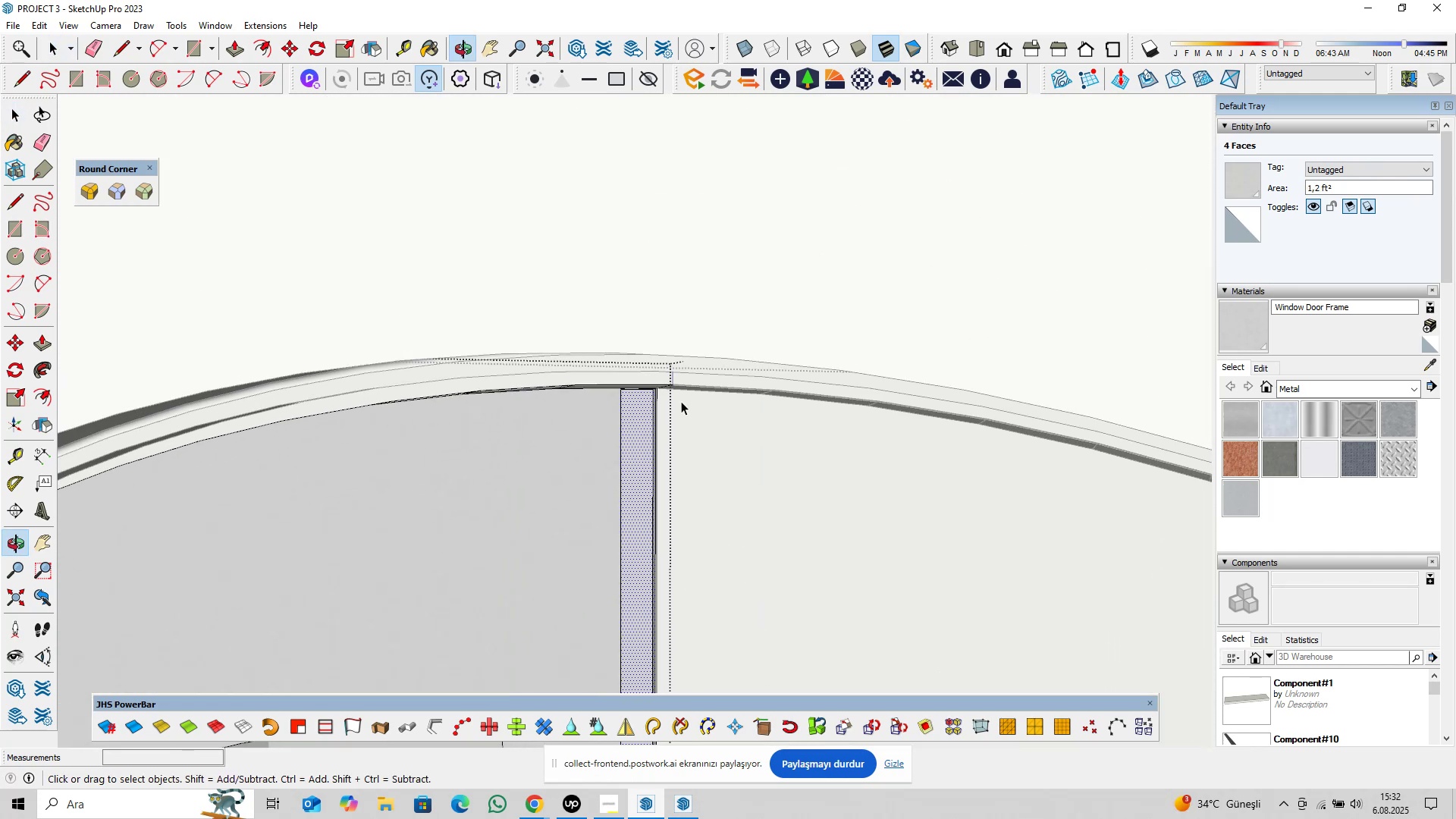 
scroll: coordinate [634, 403], scroll_direction: up, amount: 13.0
 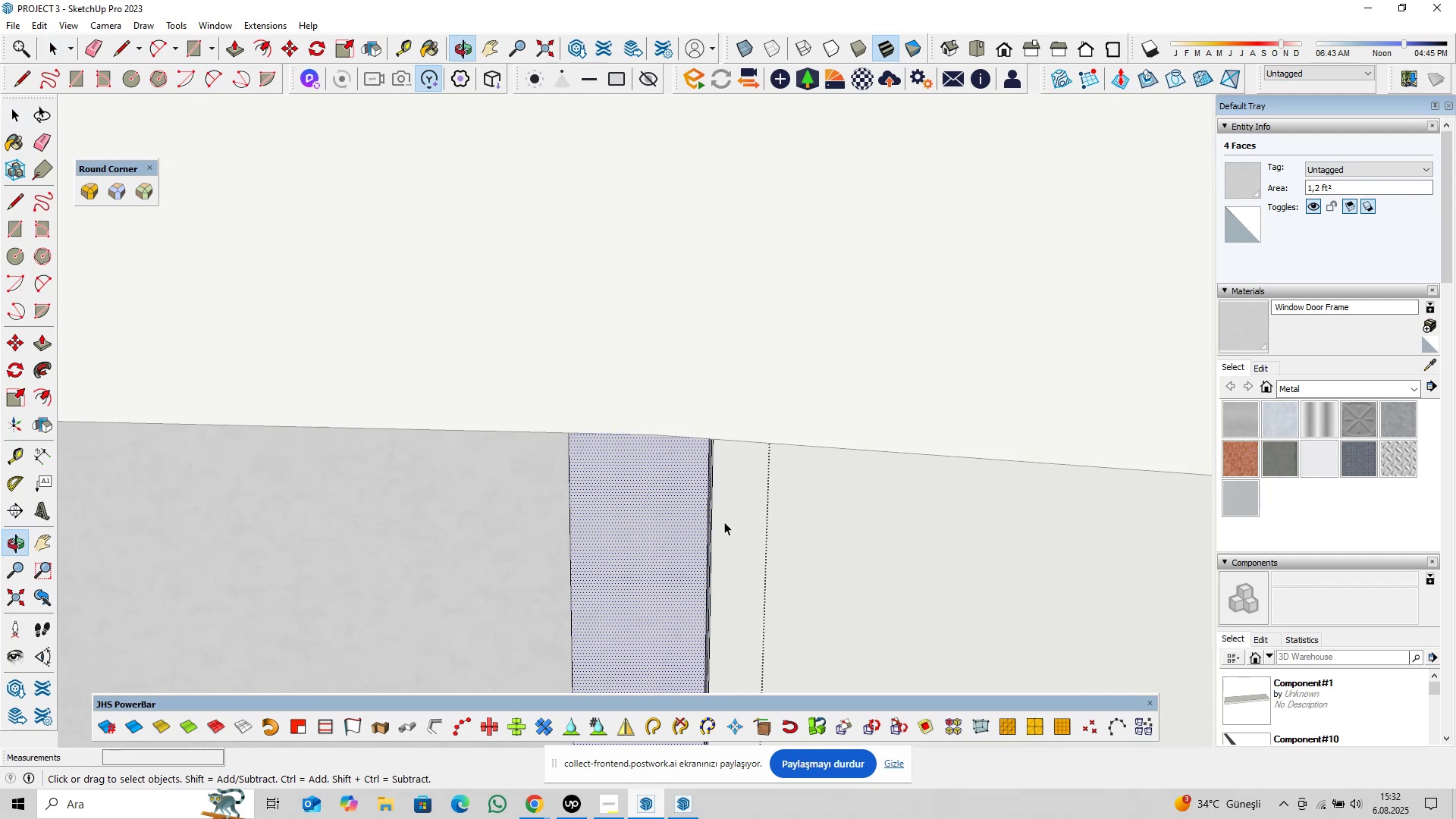 
hold_key(key=ShiftLeft, duration=0.39)
 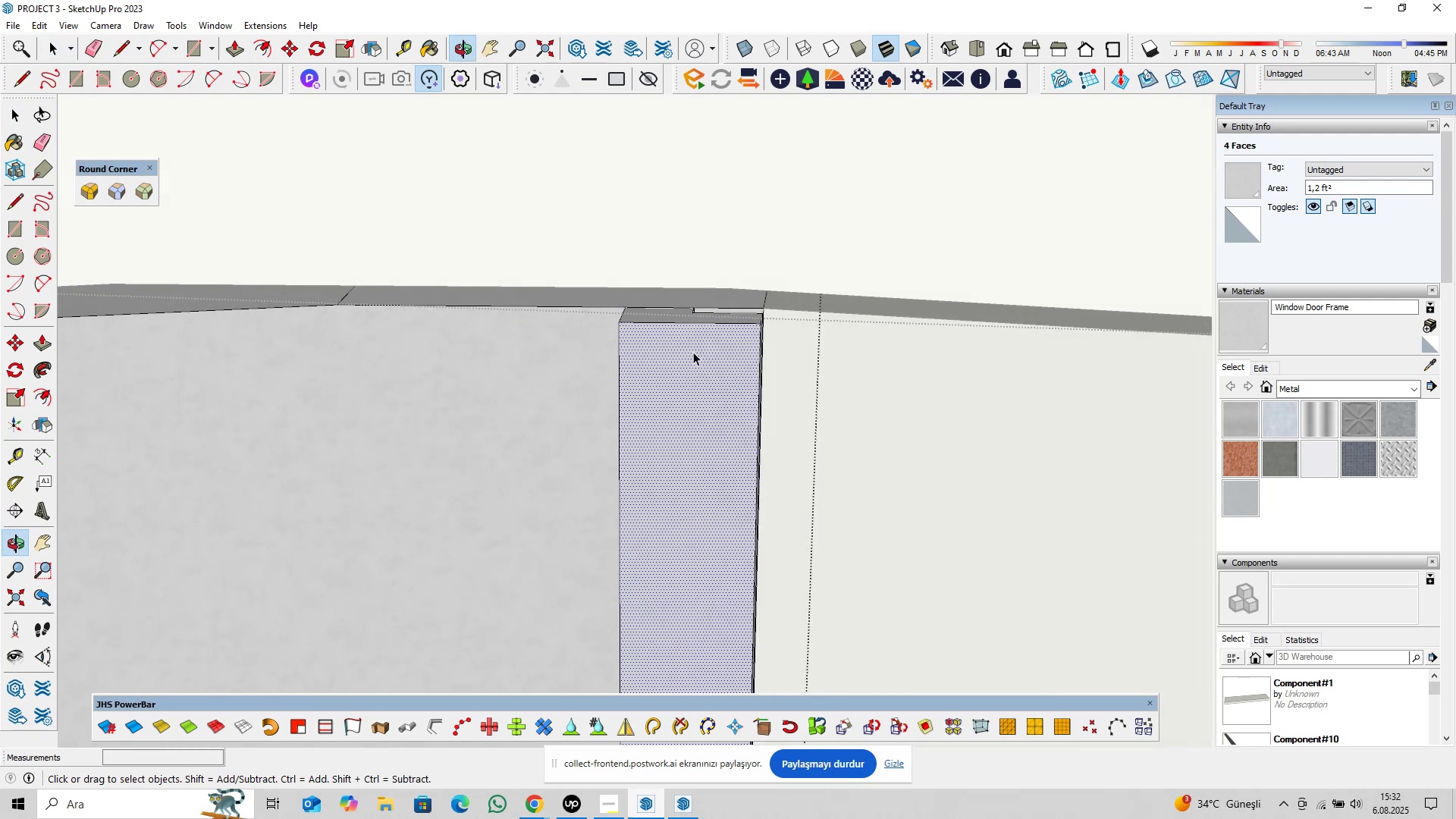 
hold_key(key=ControlLeft, duration=0.4)
left_click([675, 314])
 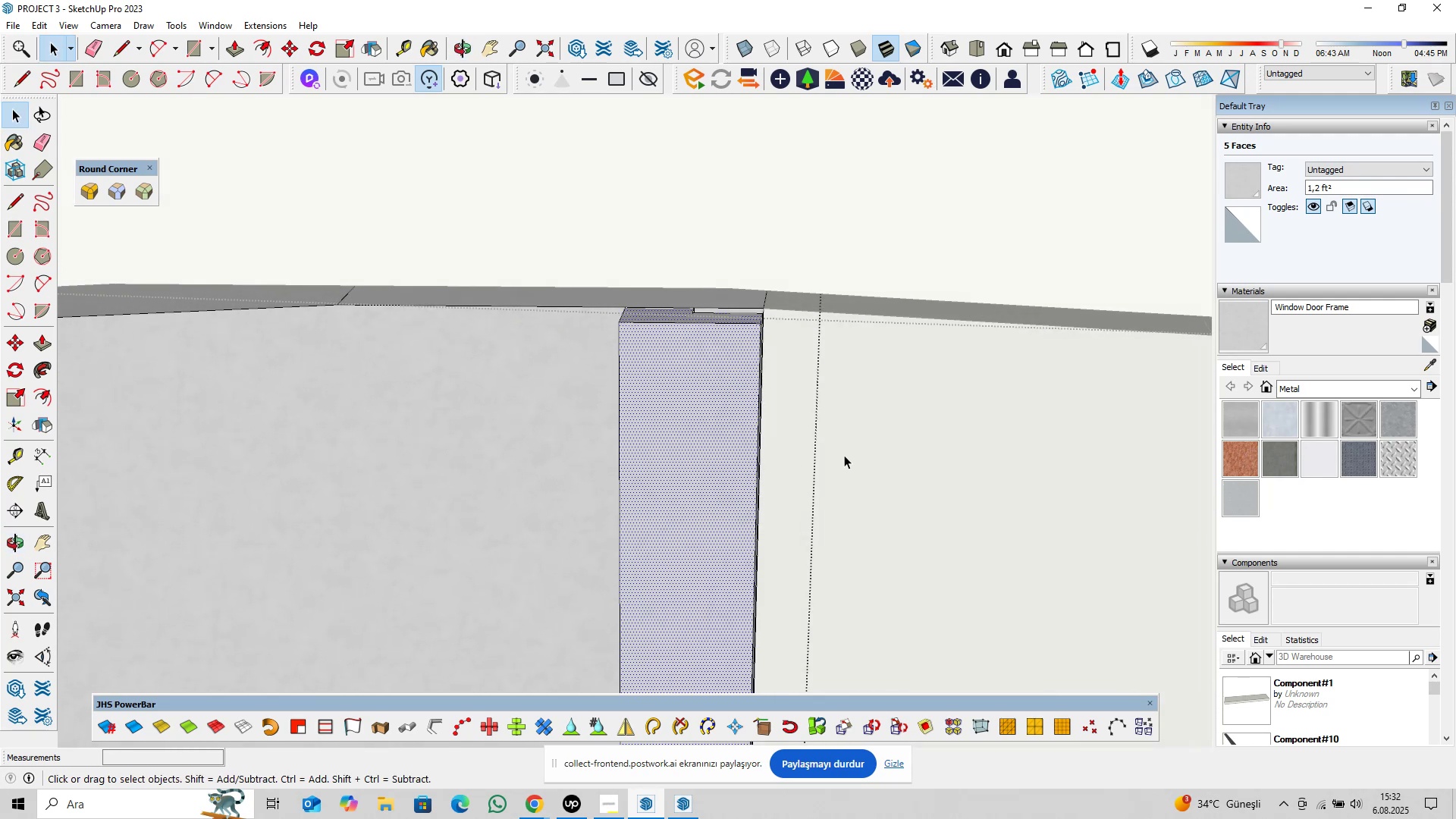 
key(M)
 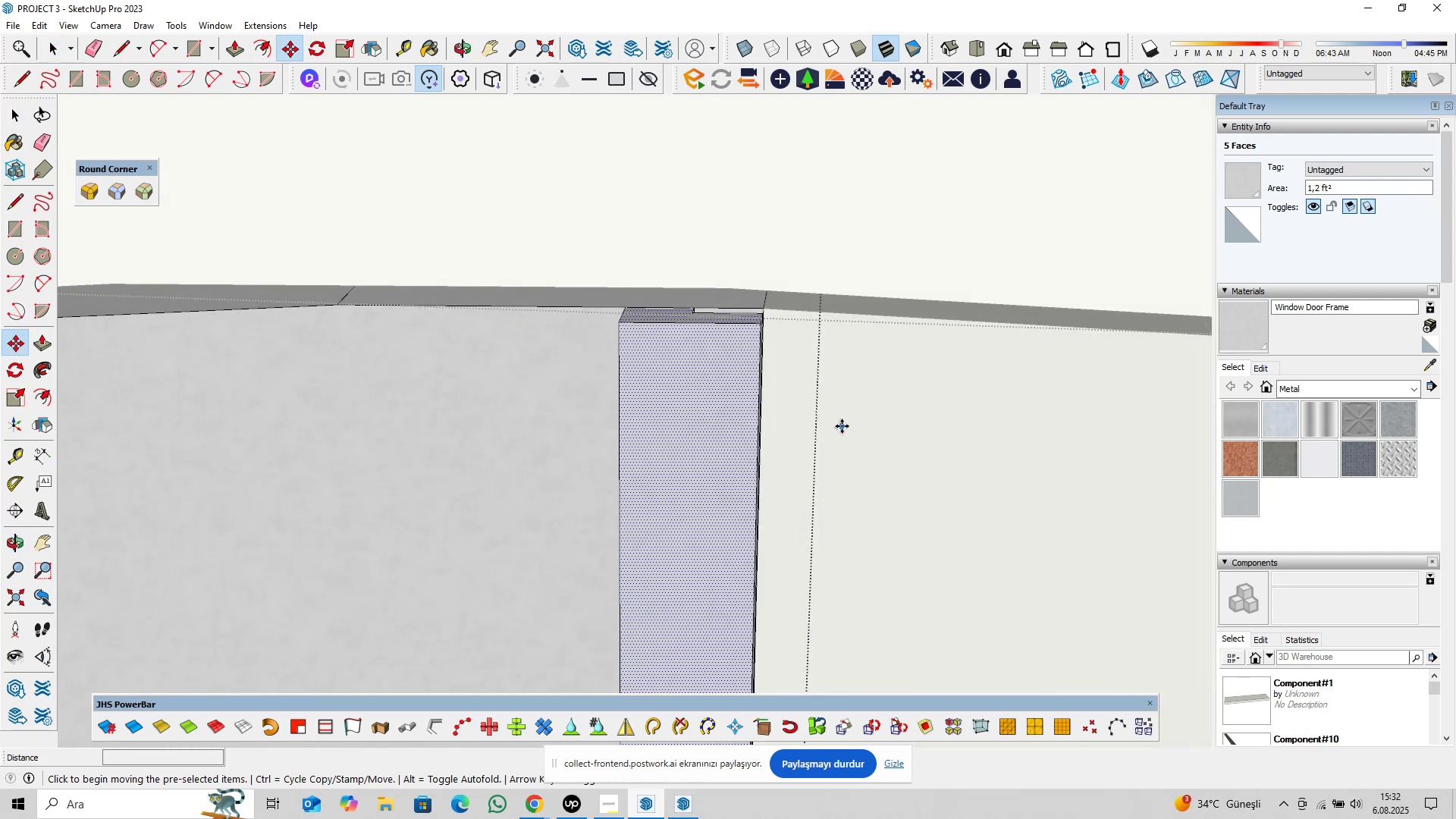 
left_click([842, 426])
 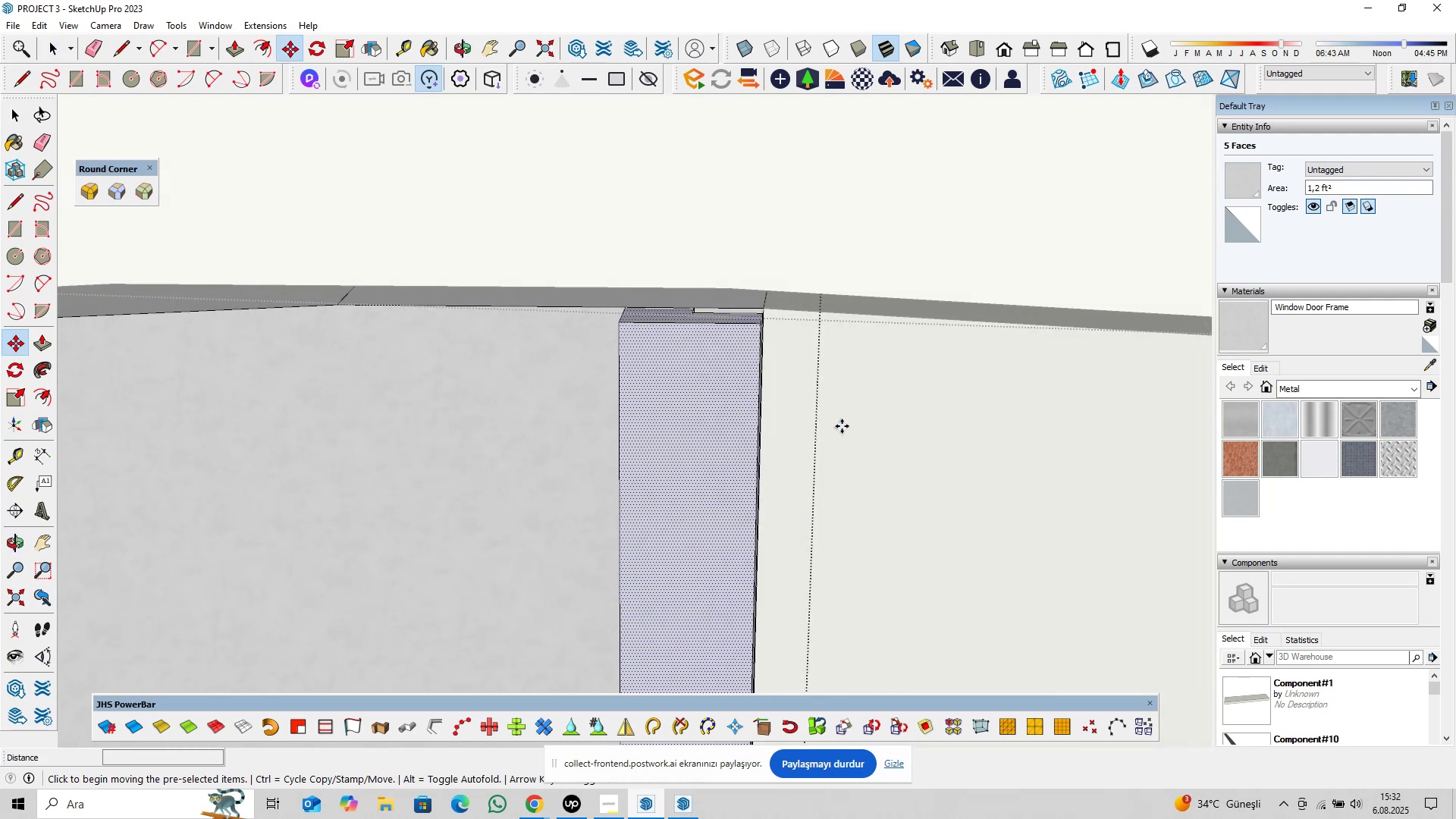 
key(Control+ControlLeft)
 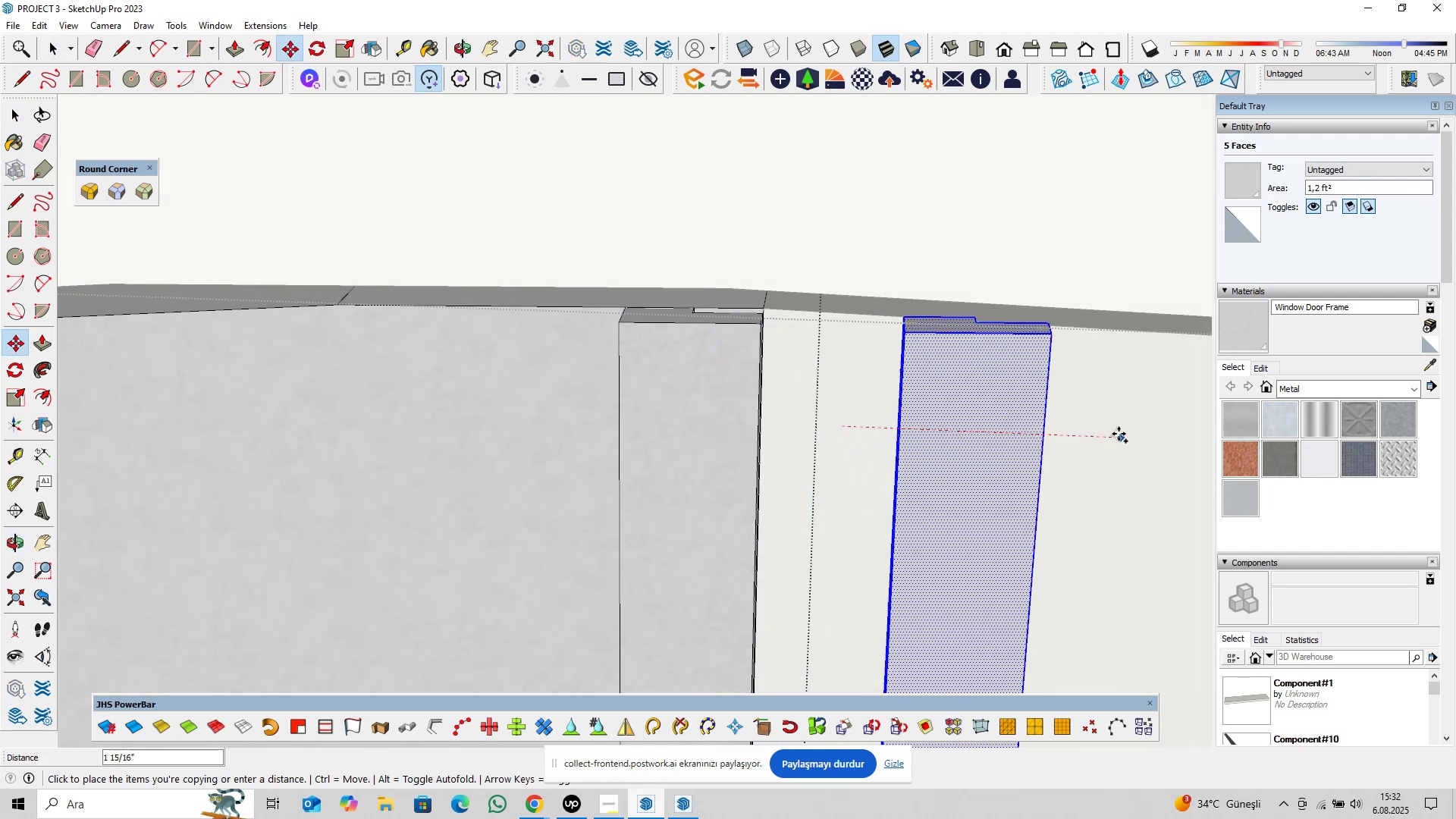 
left_click([1133, 434])
 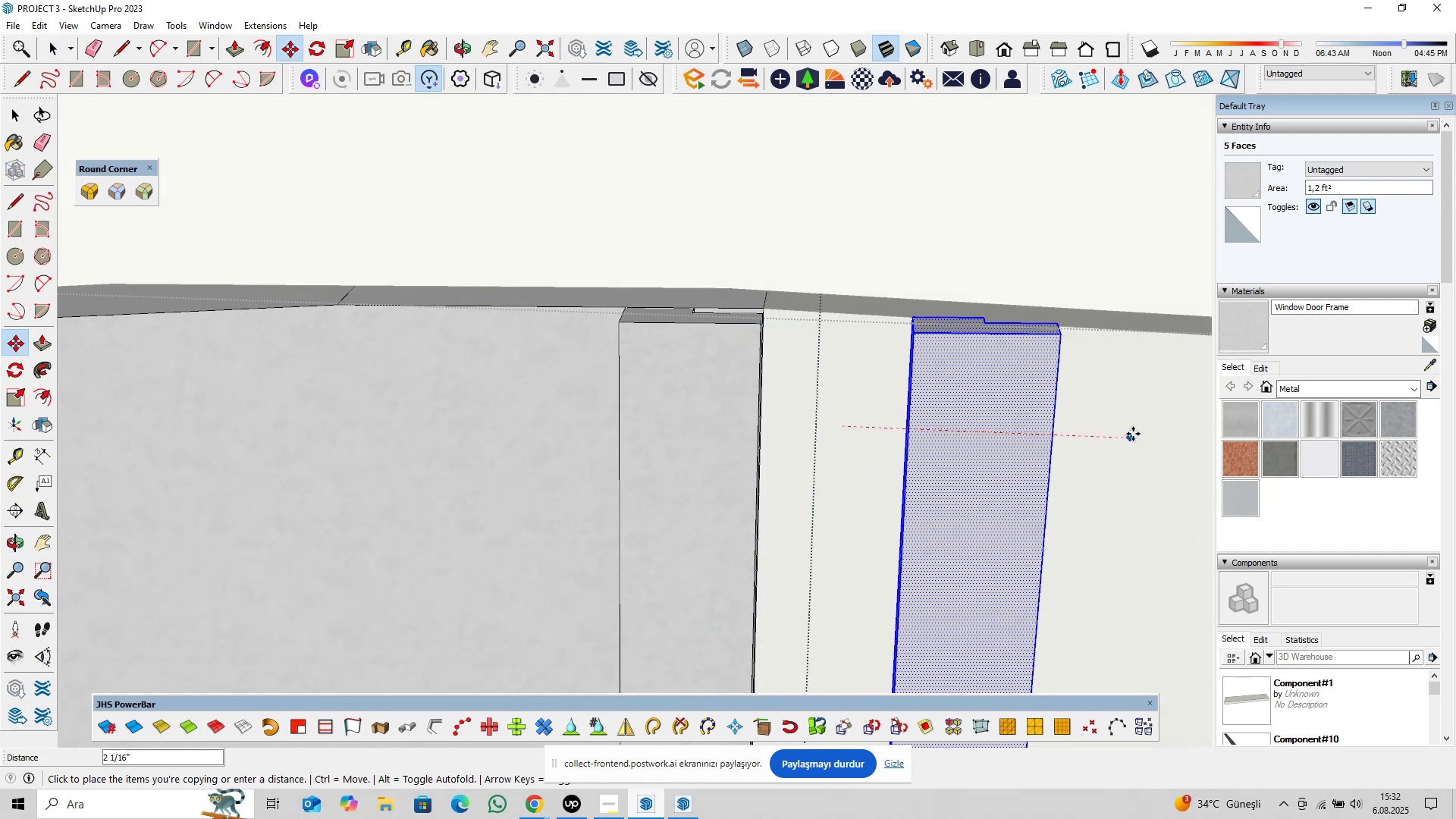 
key(Space)
 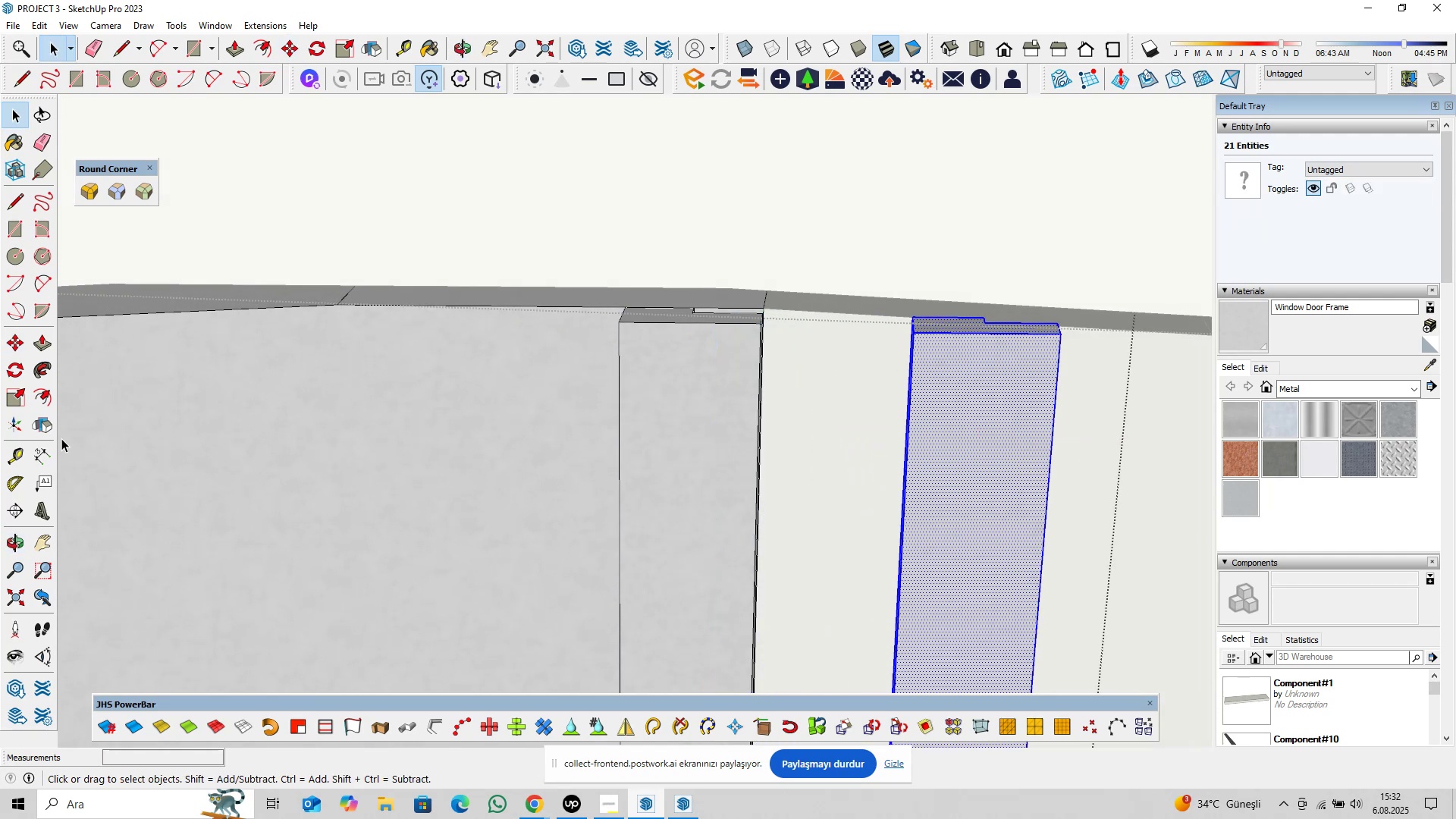 
left_click([49, 425])
 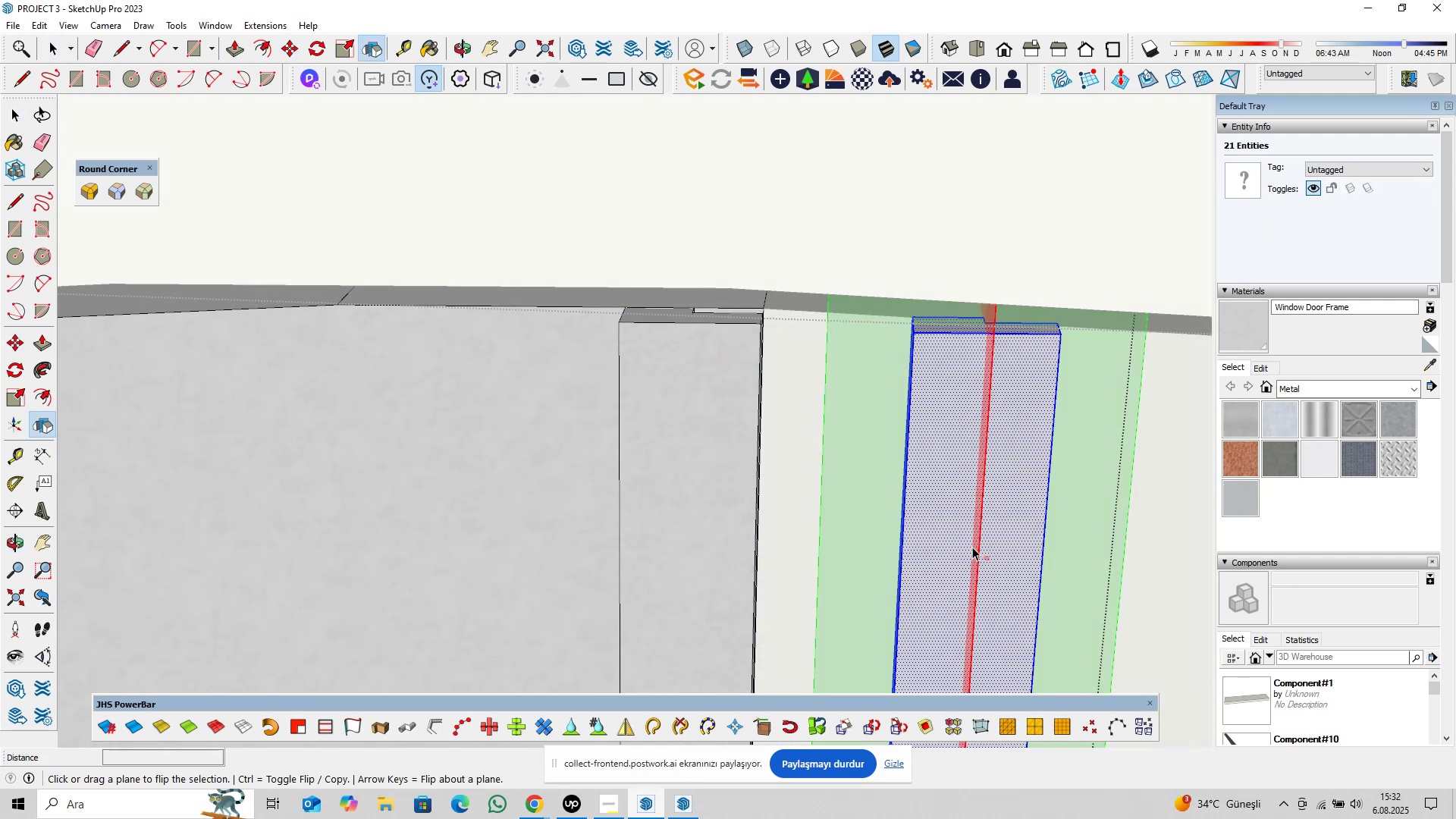 
left_click([980, 542])
 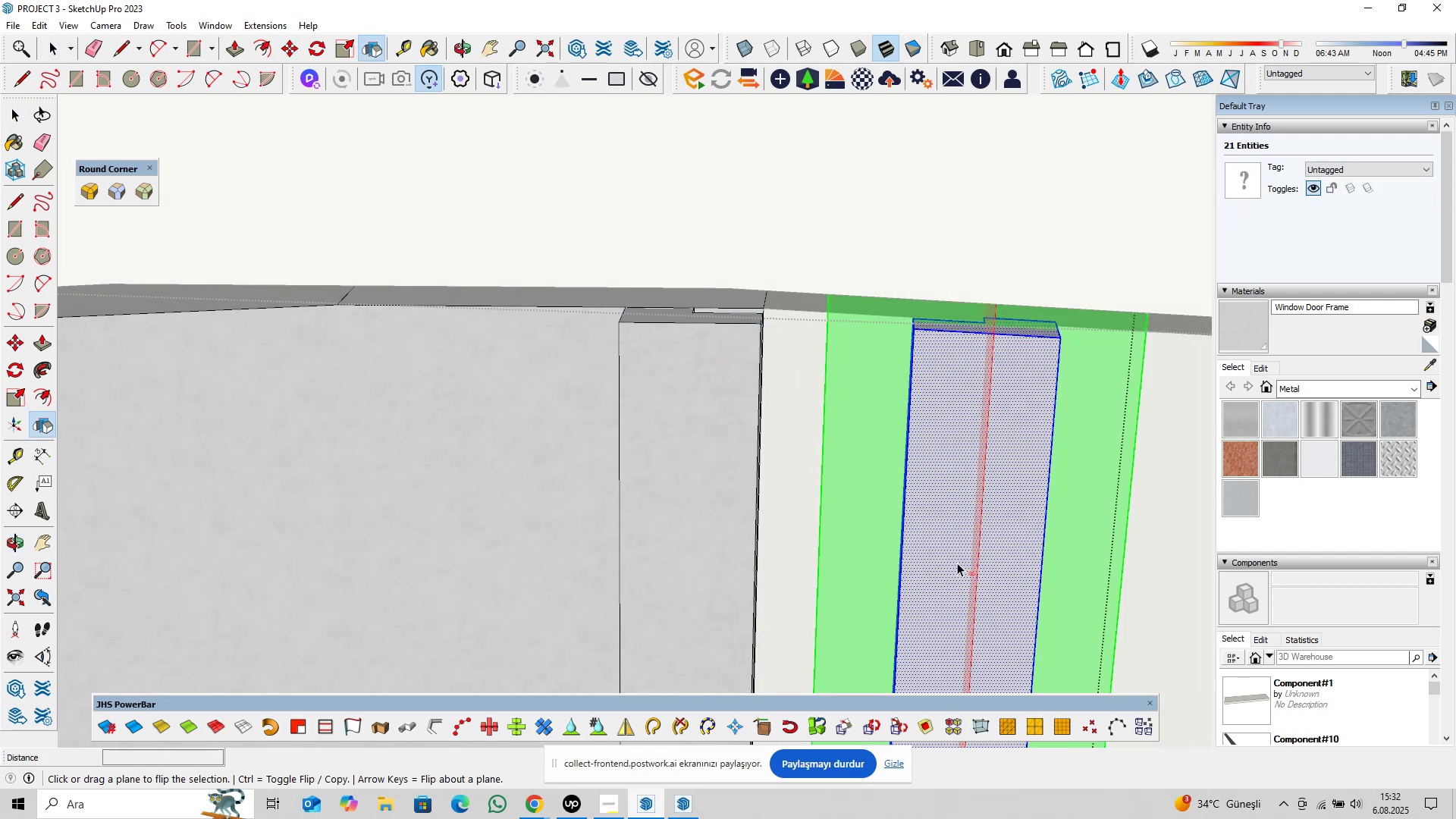 
key(Space)
 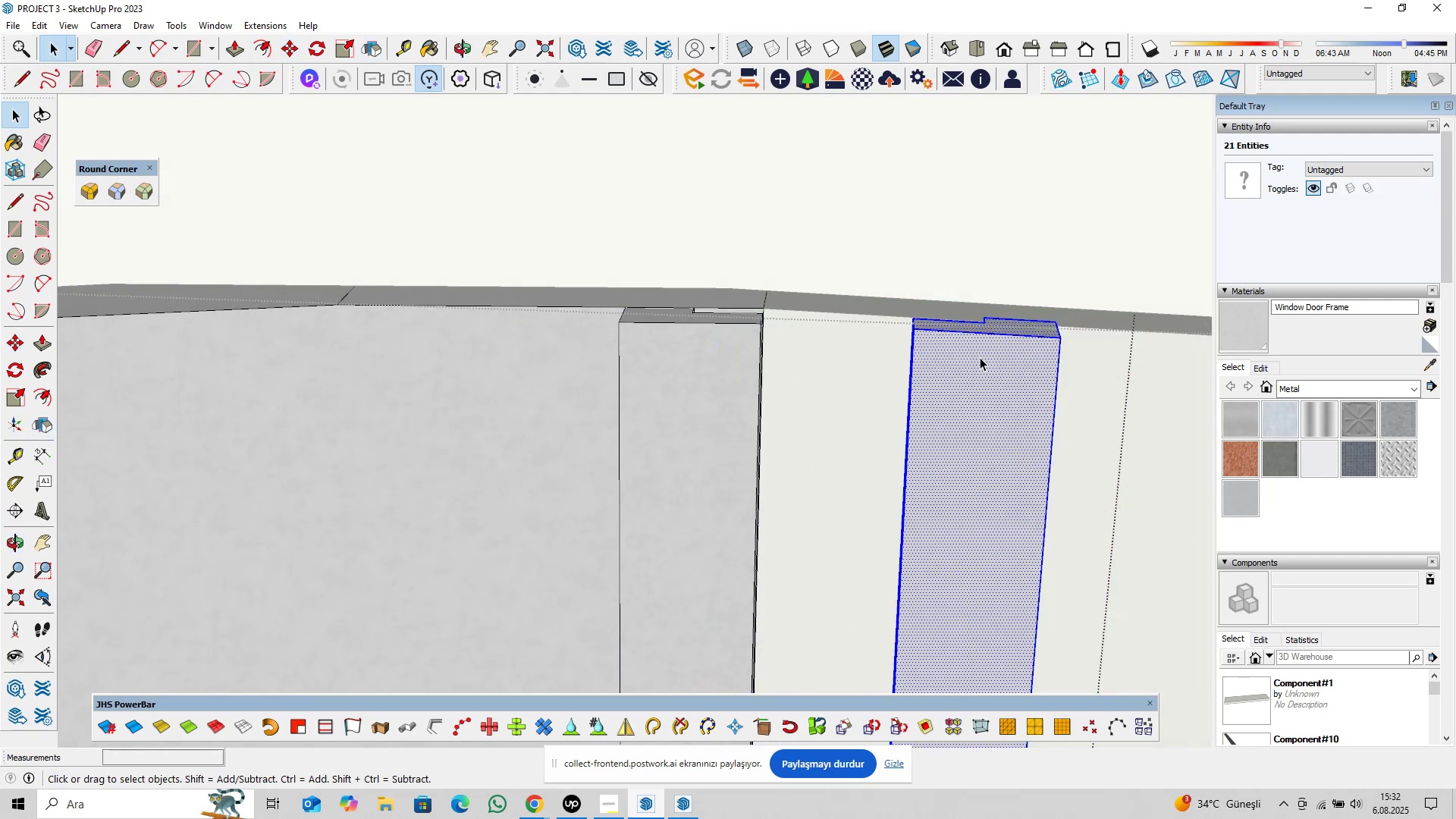 
scroll: coordinate [945, 350], scroll_direction: up, amount: 7.0
 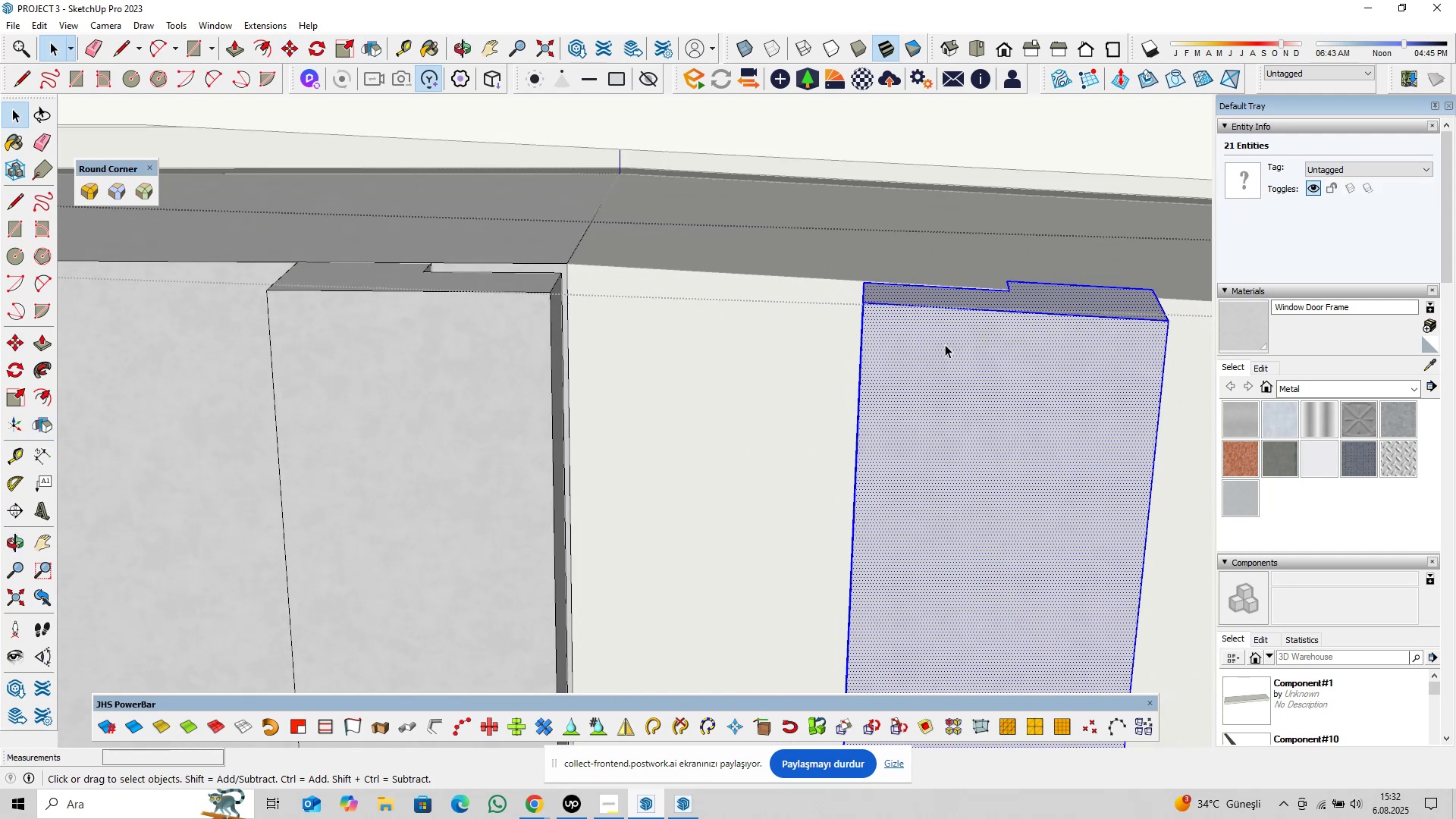 
hold_key(key=ShiftLeft, duration=0.6)
 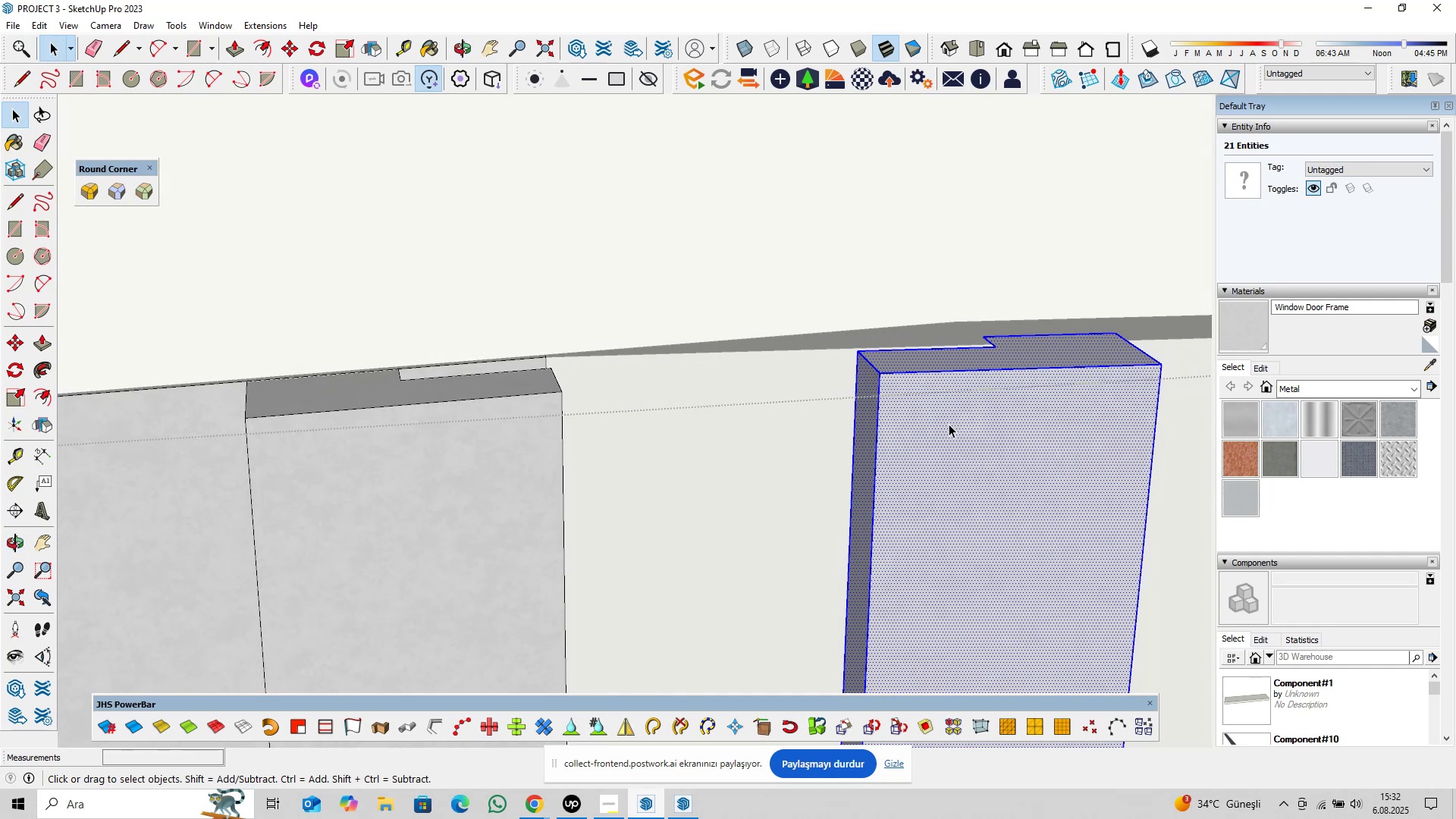 
key(M)
 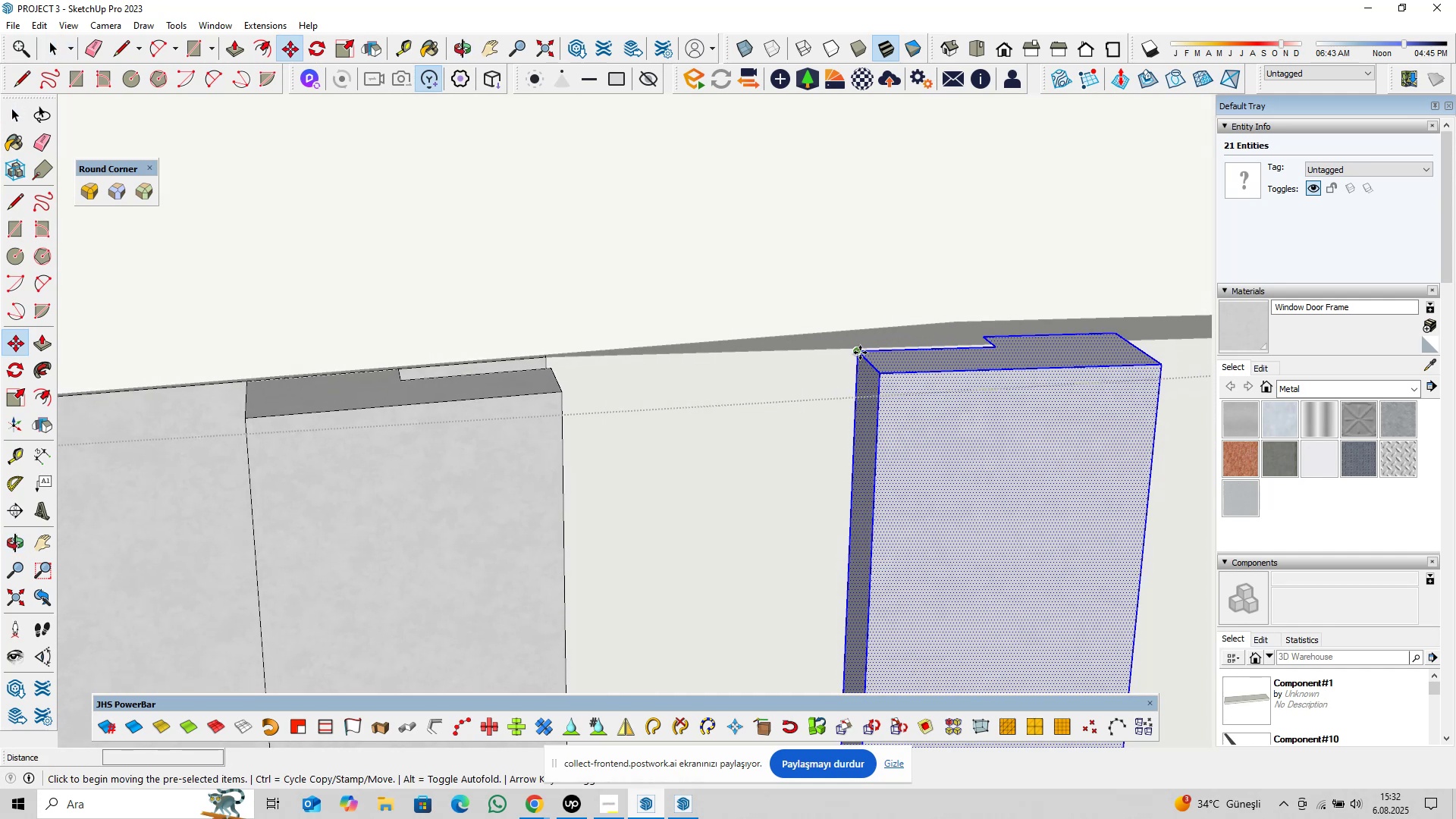 
left_click([860, 353])
 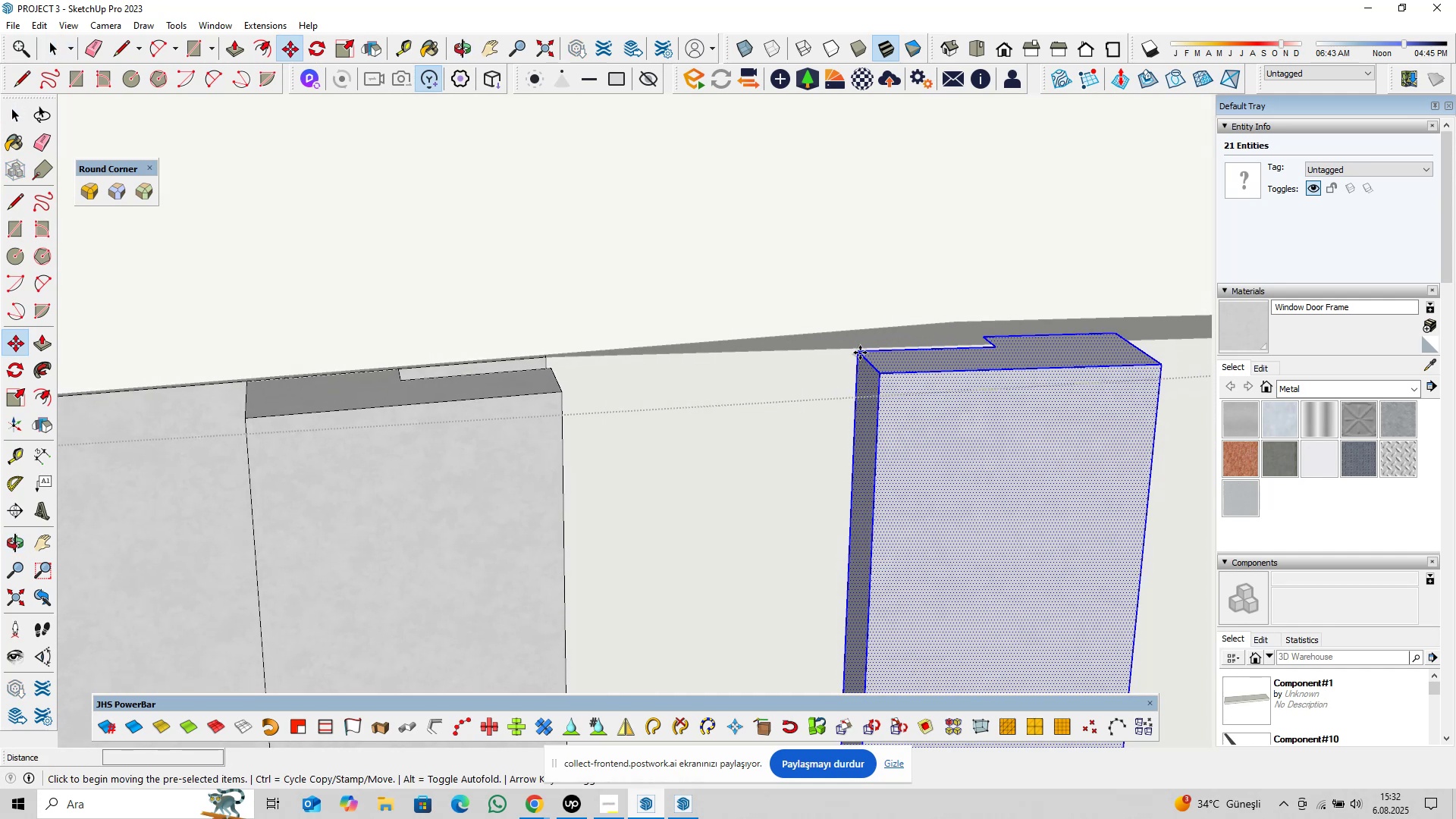 
key(ArrowLeft)
 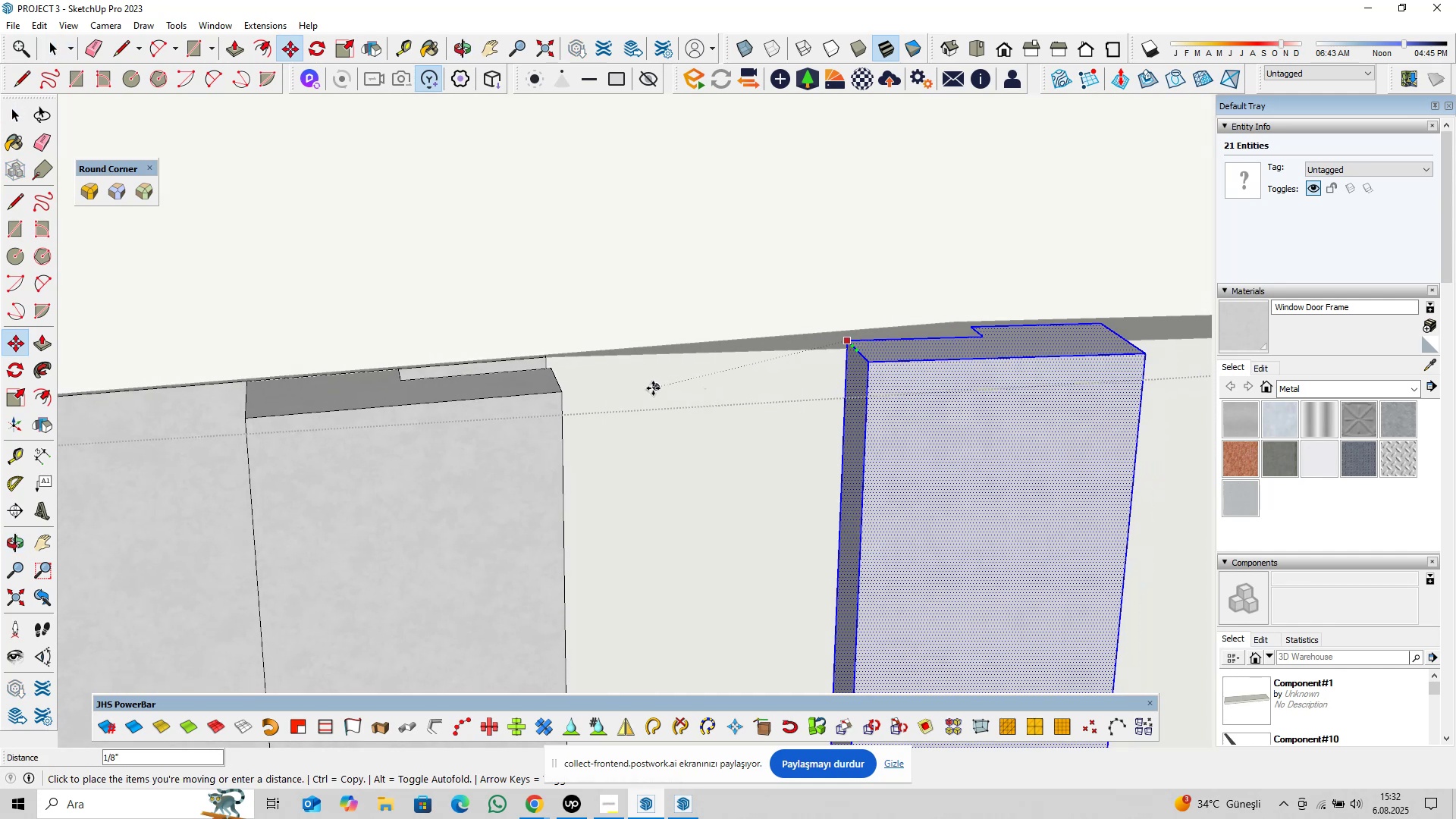 
key(ArrowRight)
 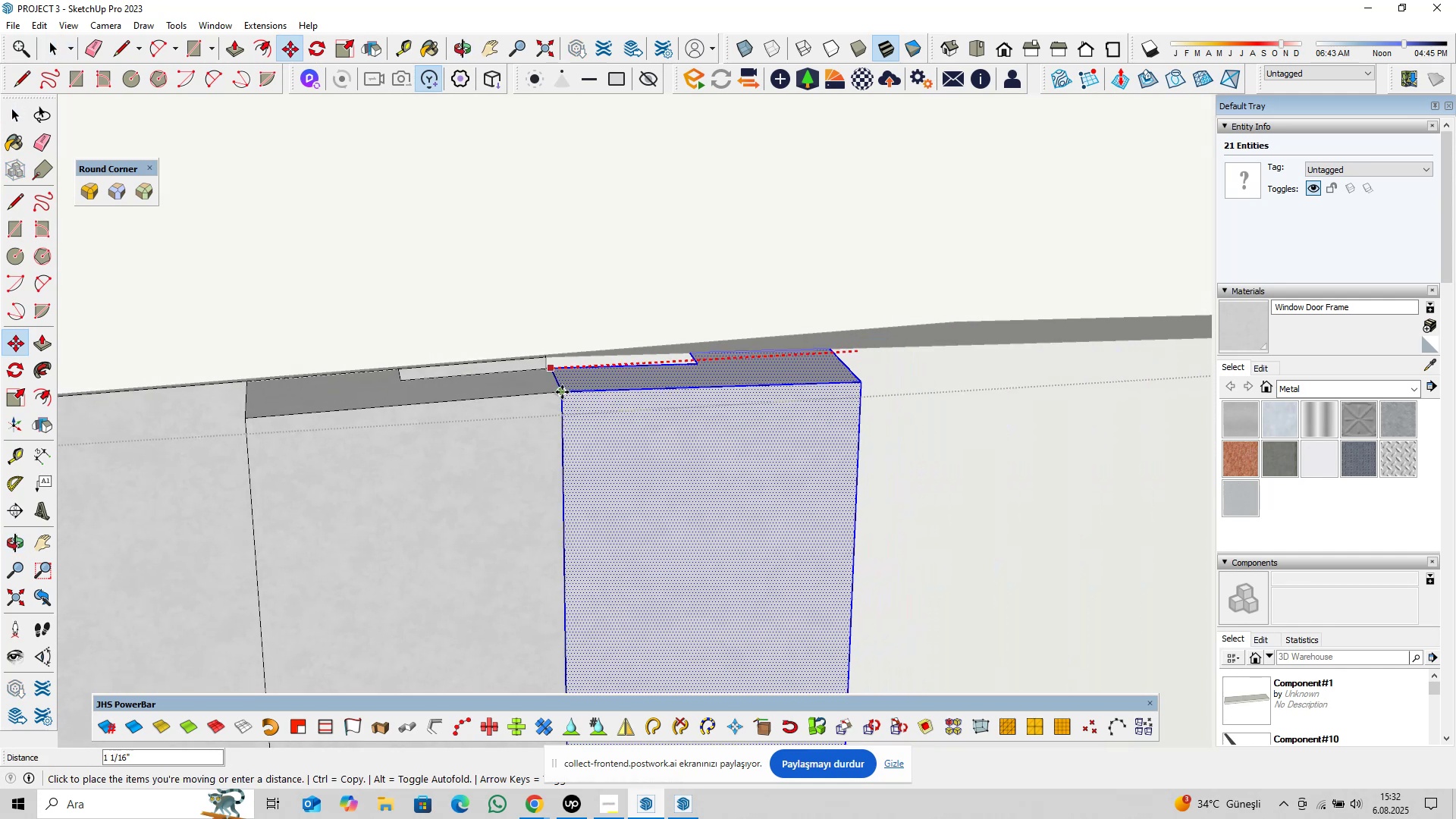 
left_click([561, 392])
 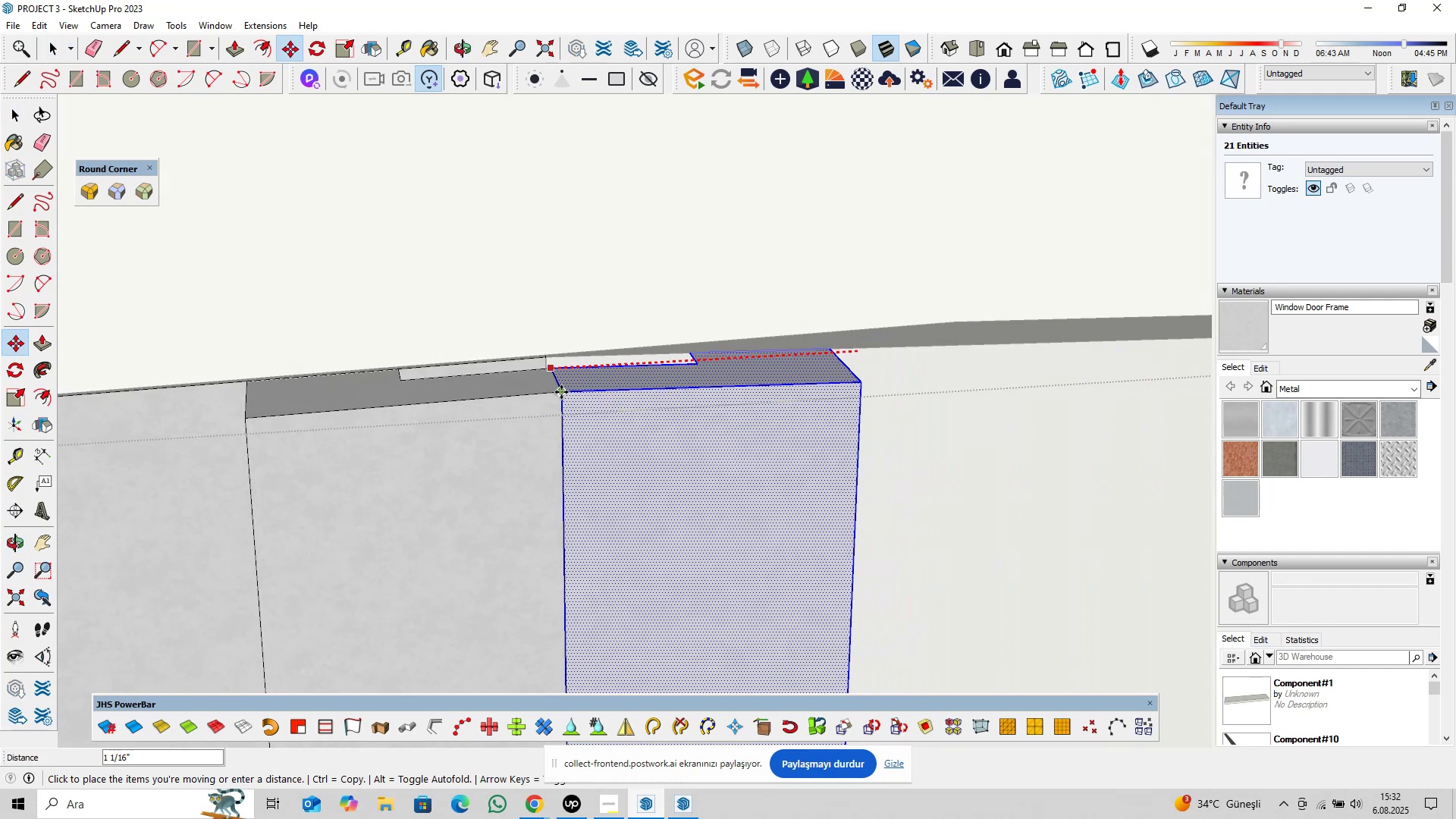 
type( pl)
 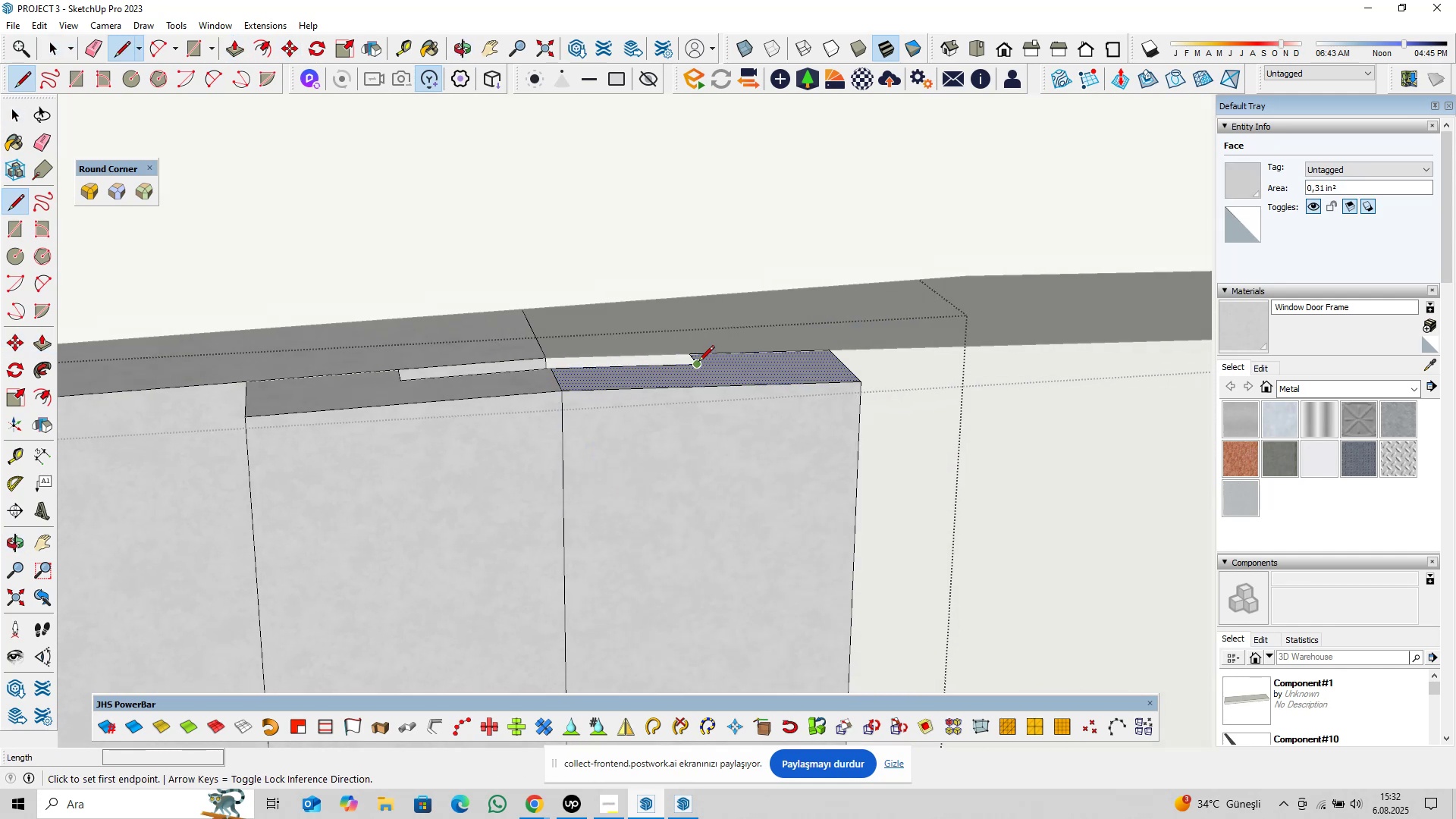 
left_click([698, 362])
 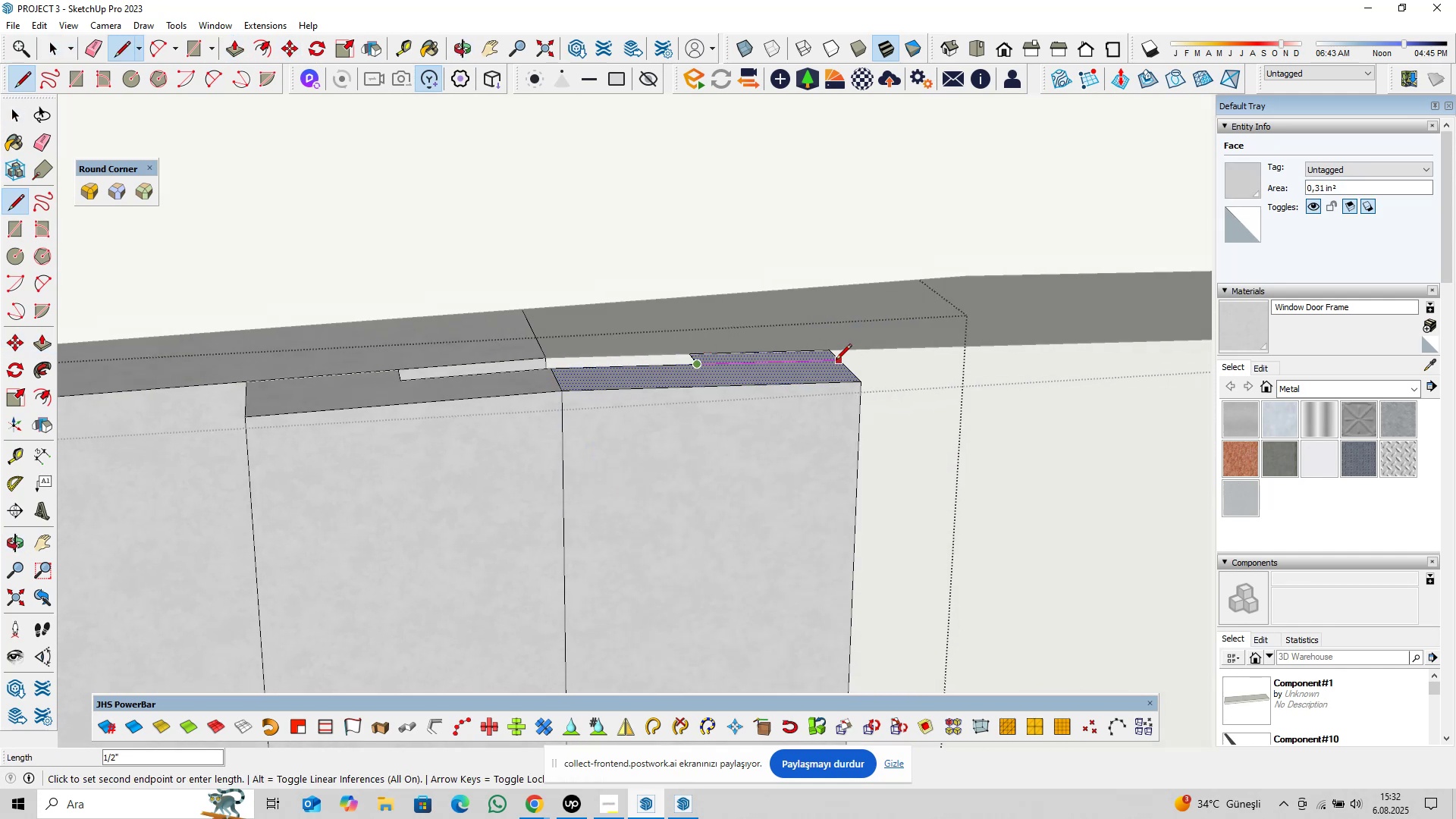 
left_click([836, 361])
 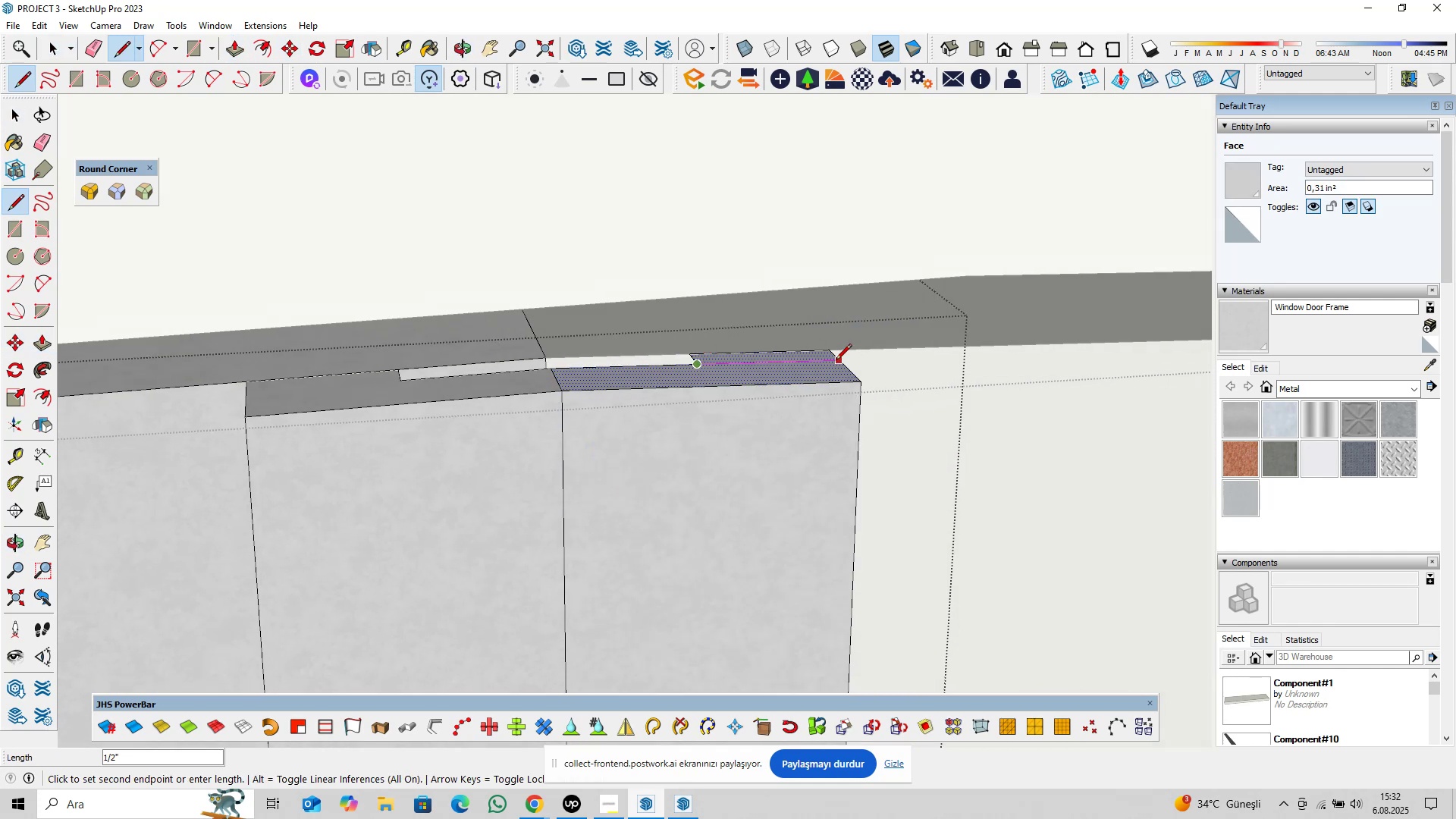 
key(Space)
 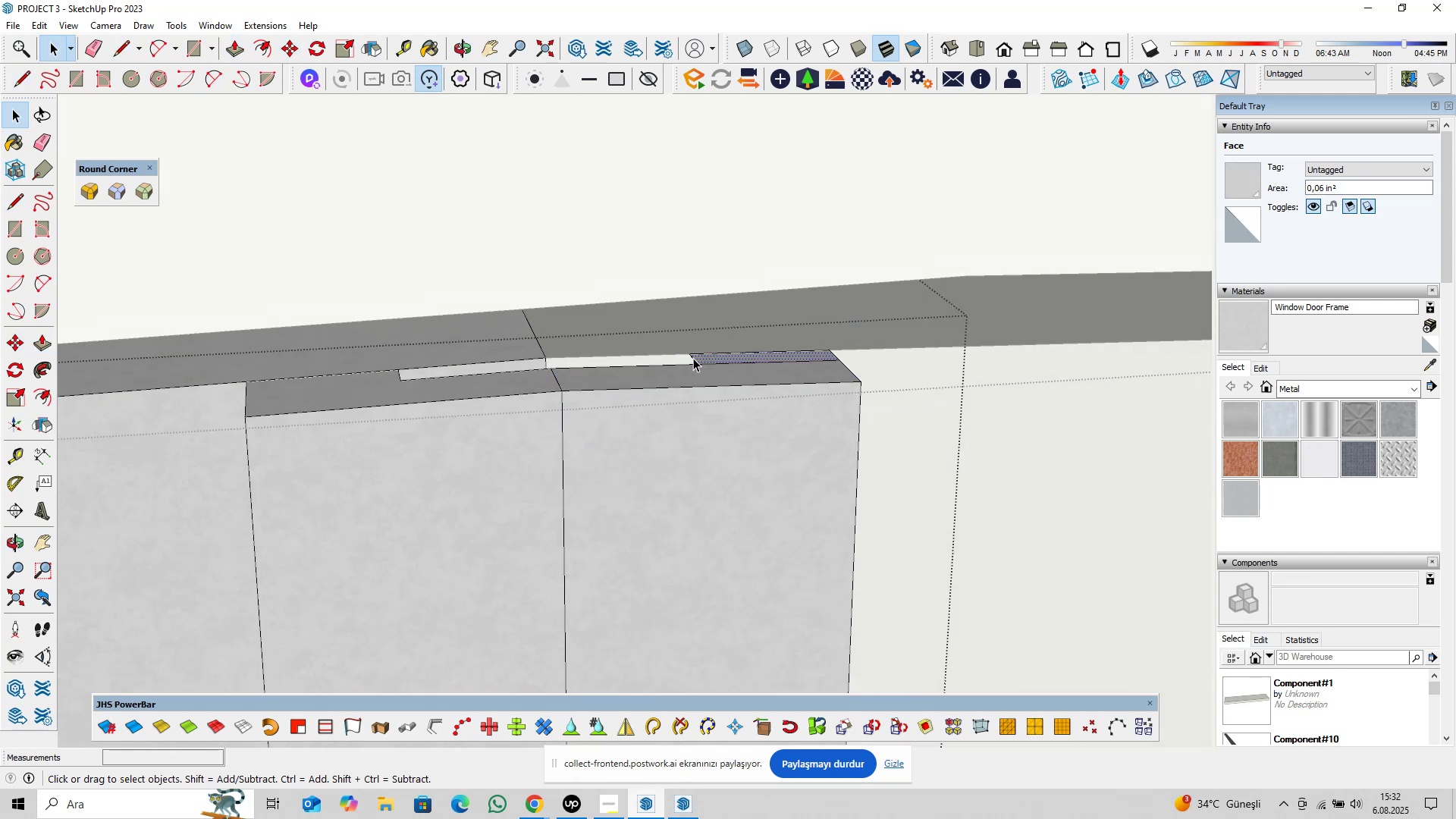 
left_click([690, 358])
 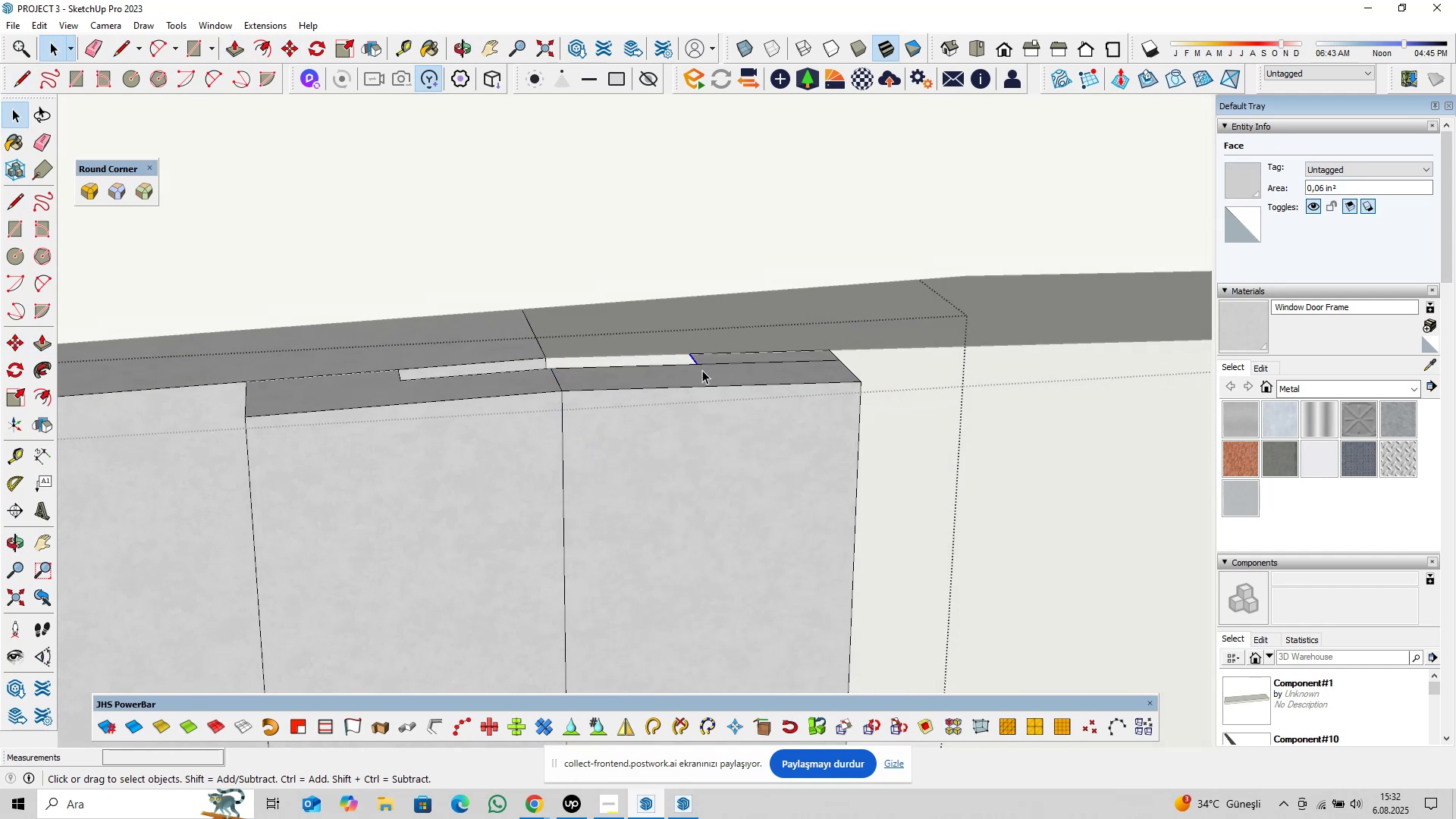 
key(Shift+ShiftLeft)
 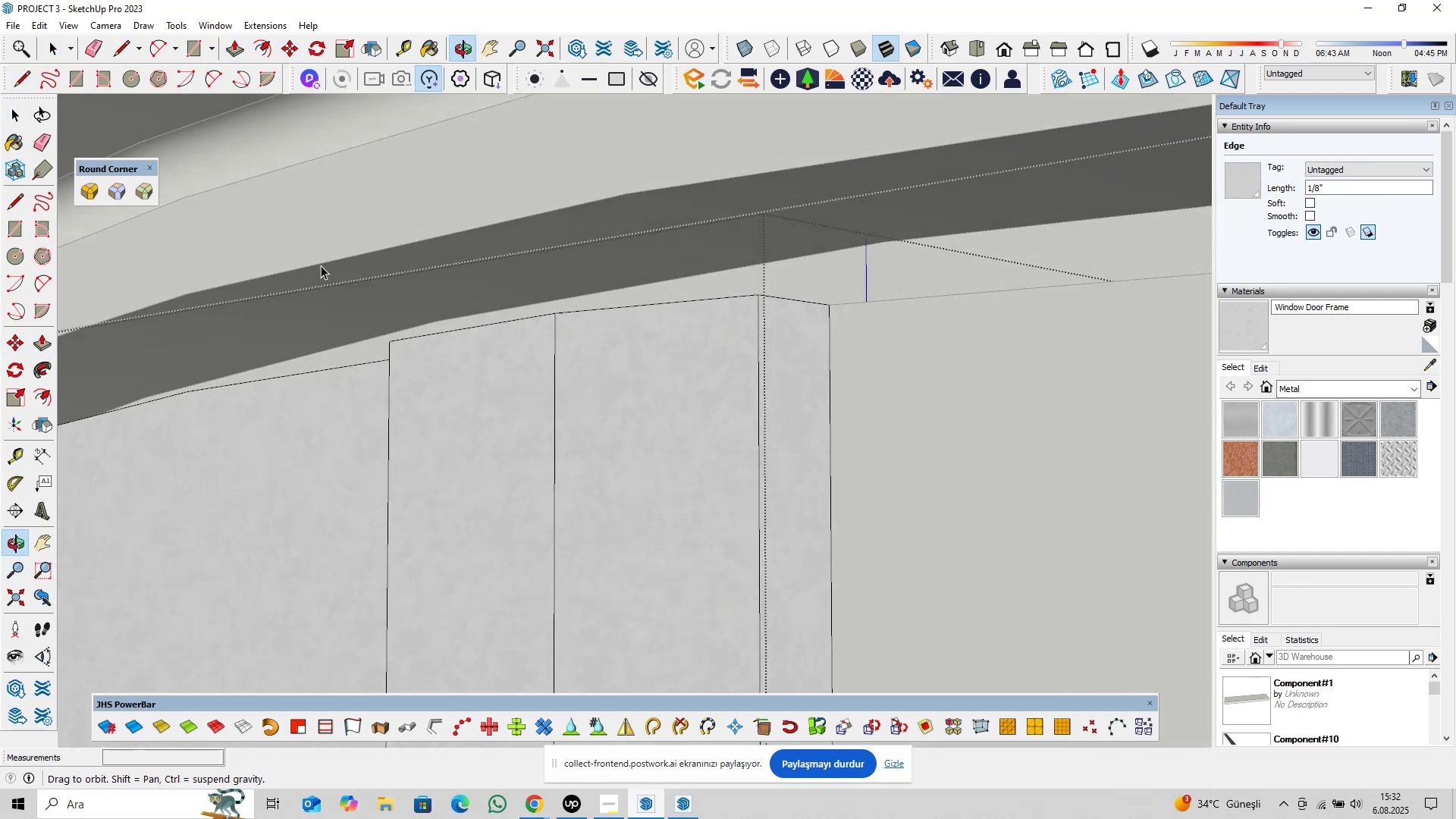 
scroll: coordinate [736, 396], scroll_direction: down, amount: 14.0
 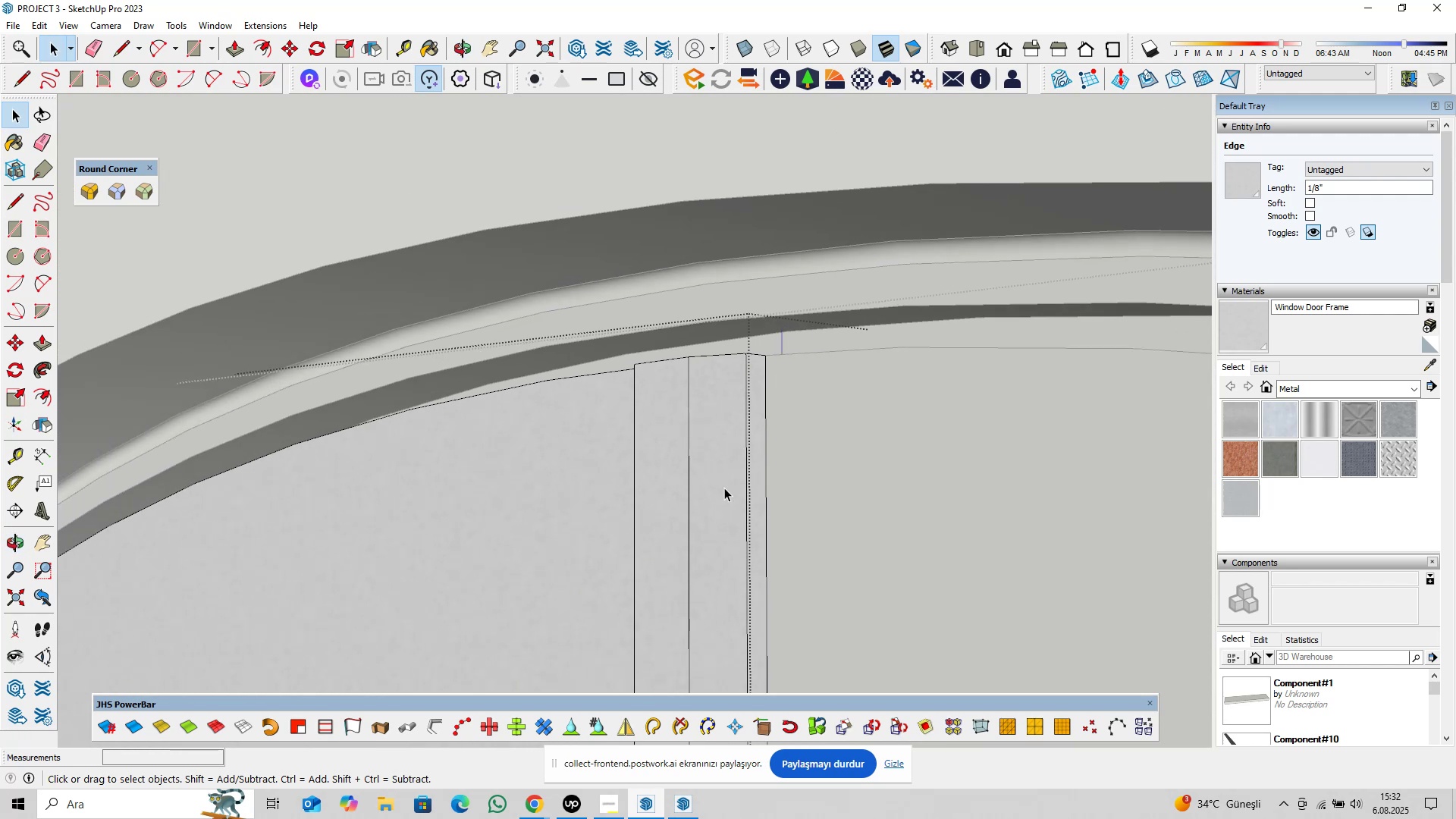 
hold_key(key=ShiftLeft, duration=1.53)
 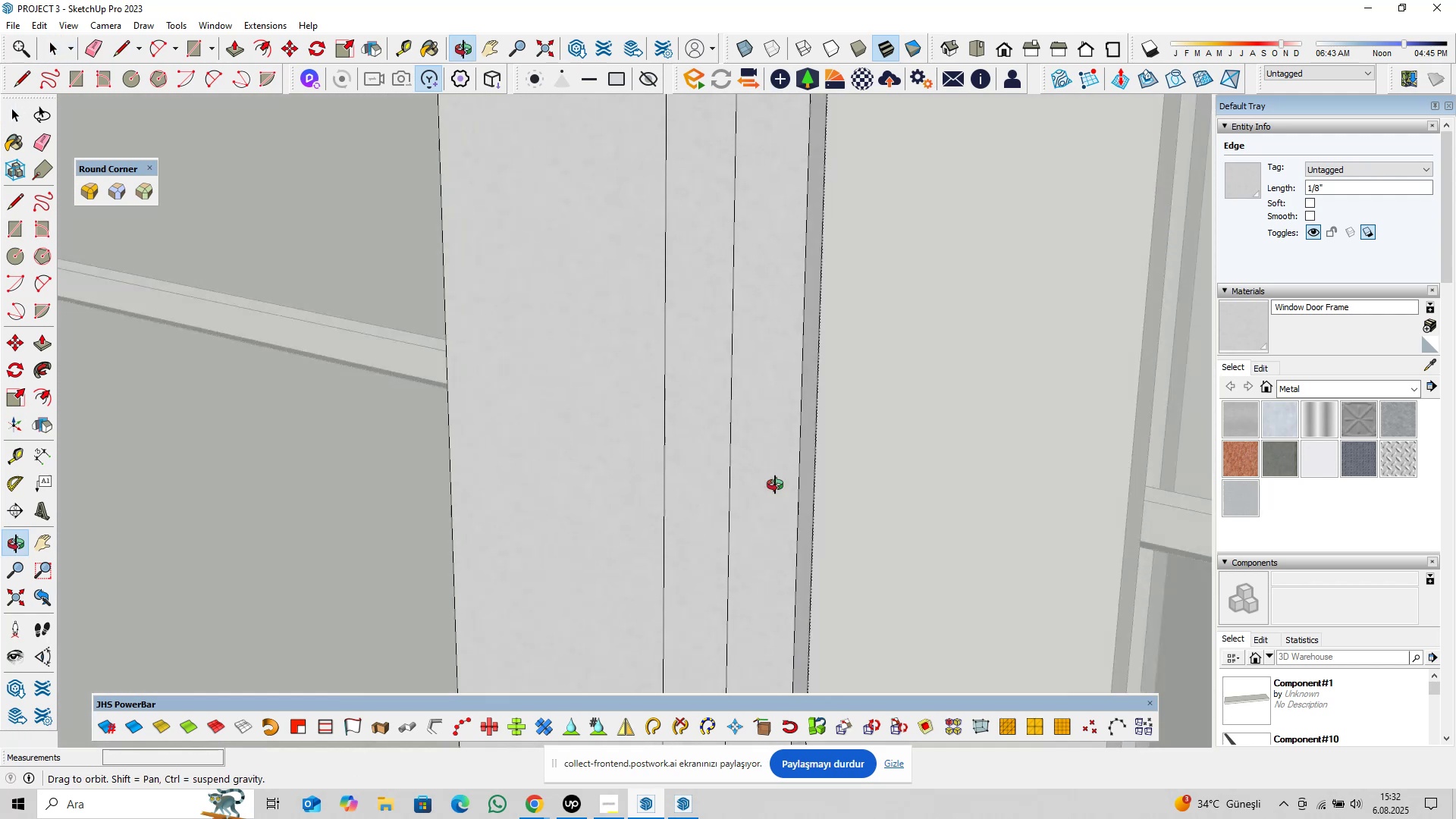 
hold_key(key=ShiftLeft, duration=0.32)
 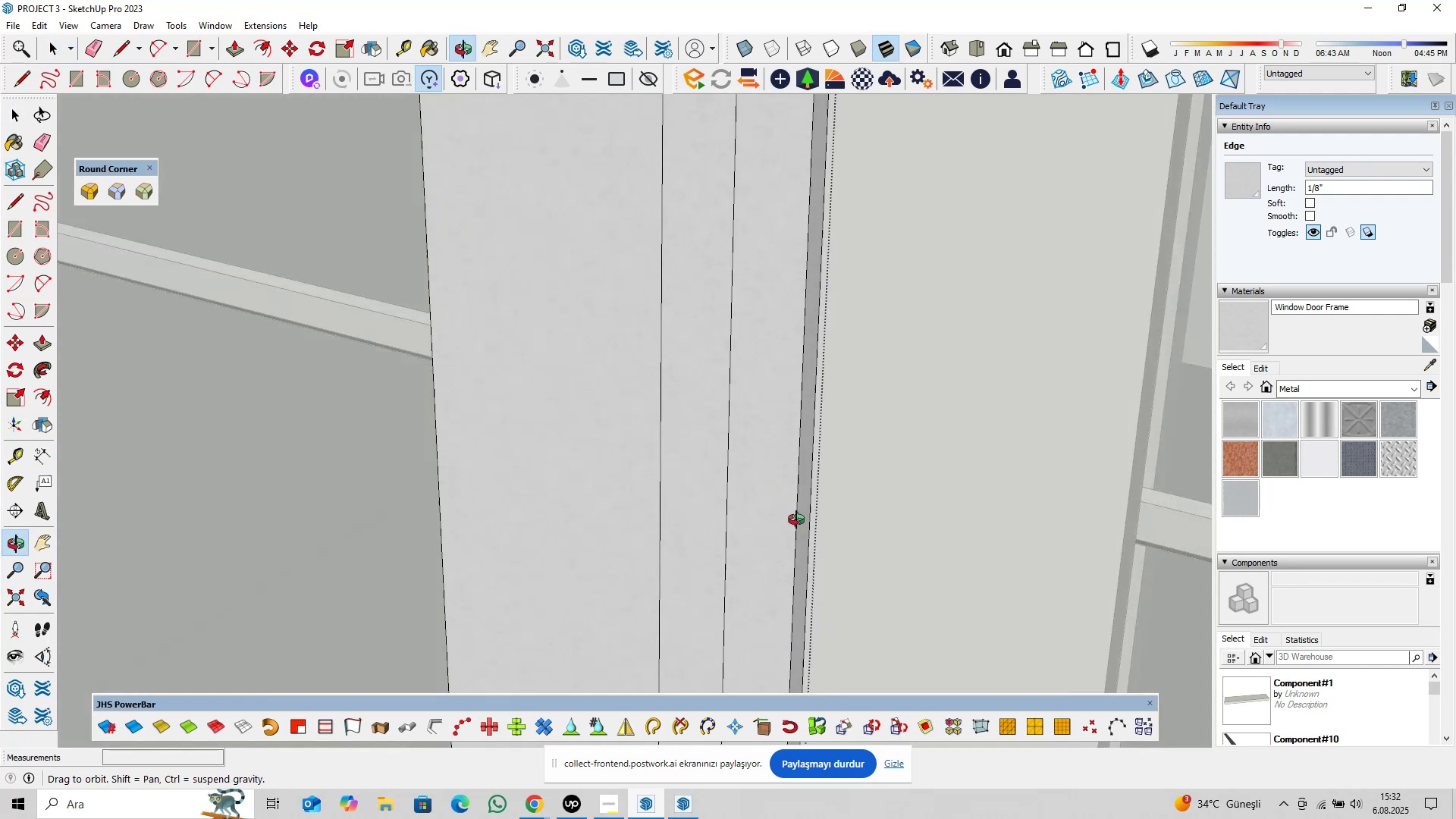 
hold_key(key=ShiftLeft, duration=1.53)
 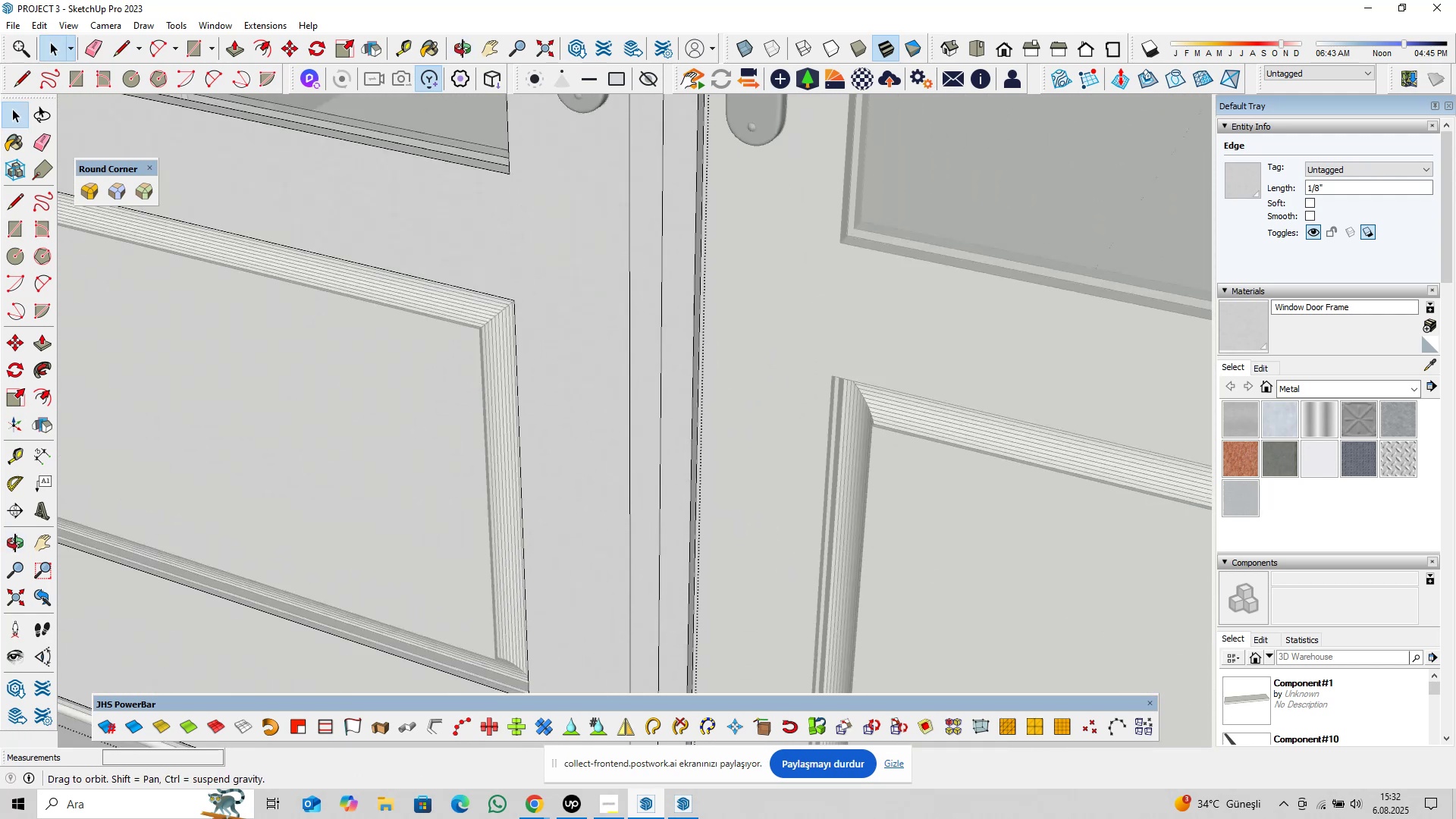 
hold_key(key=ShiftLeft, duration=1.06)
 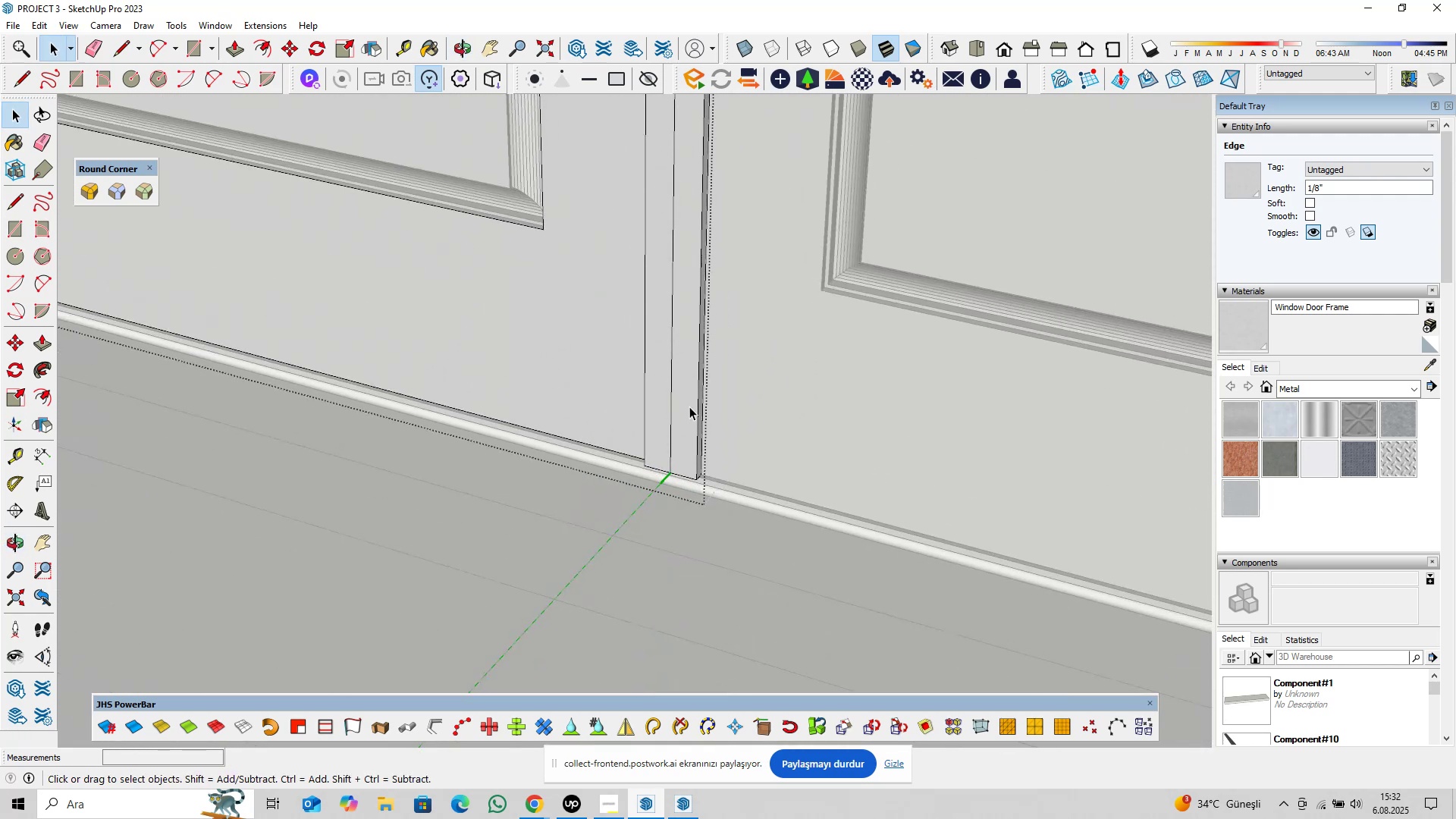 
scroll: coordinate [708, 500], scroll_direction: up, amount: 23.0
 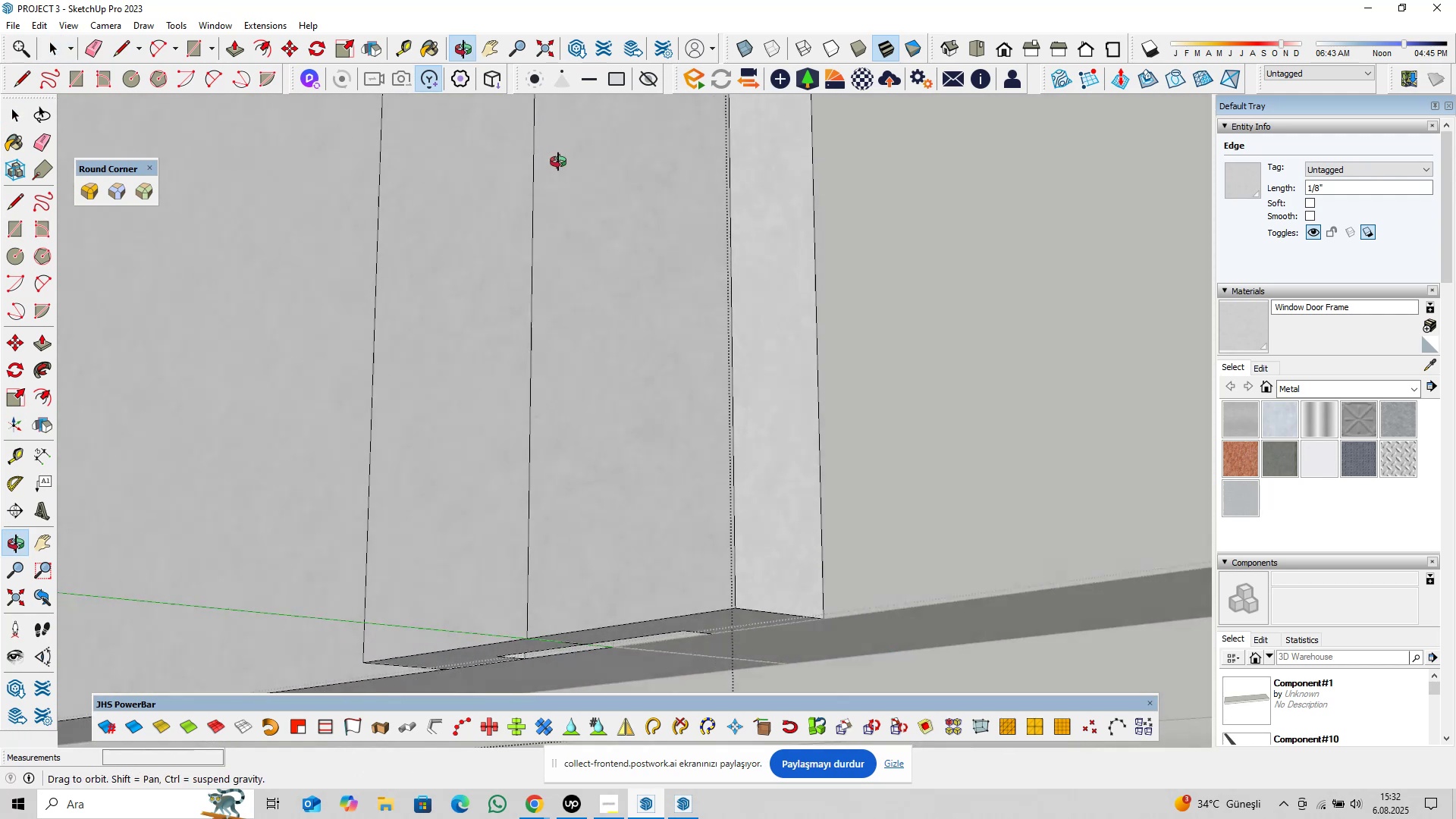 
hold_key(key=ShiftLeft, duration=0.88)
 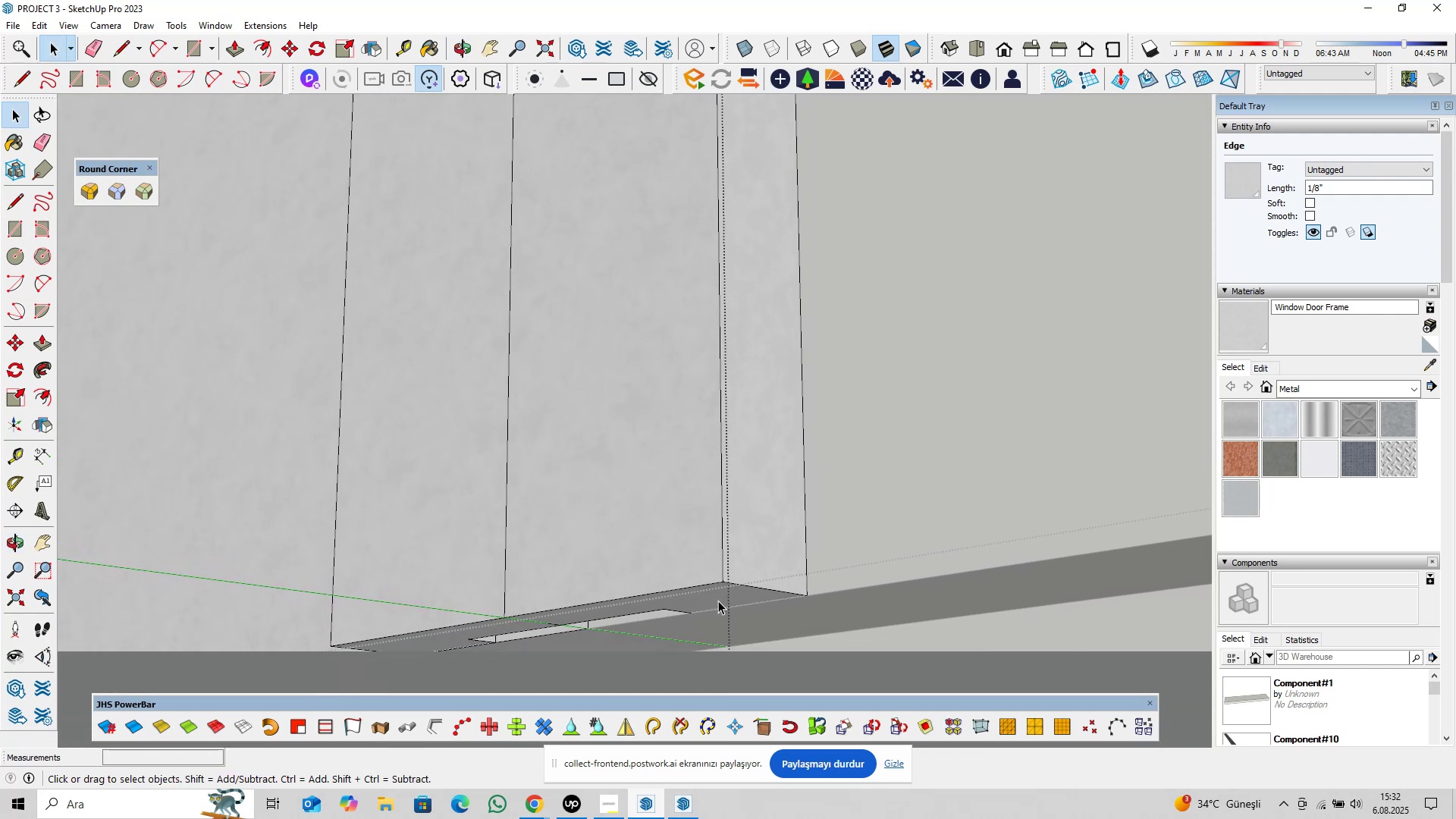 
left_click([718, 601])
 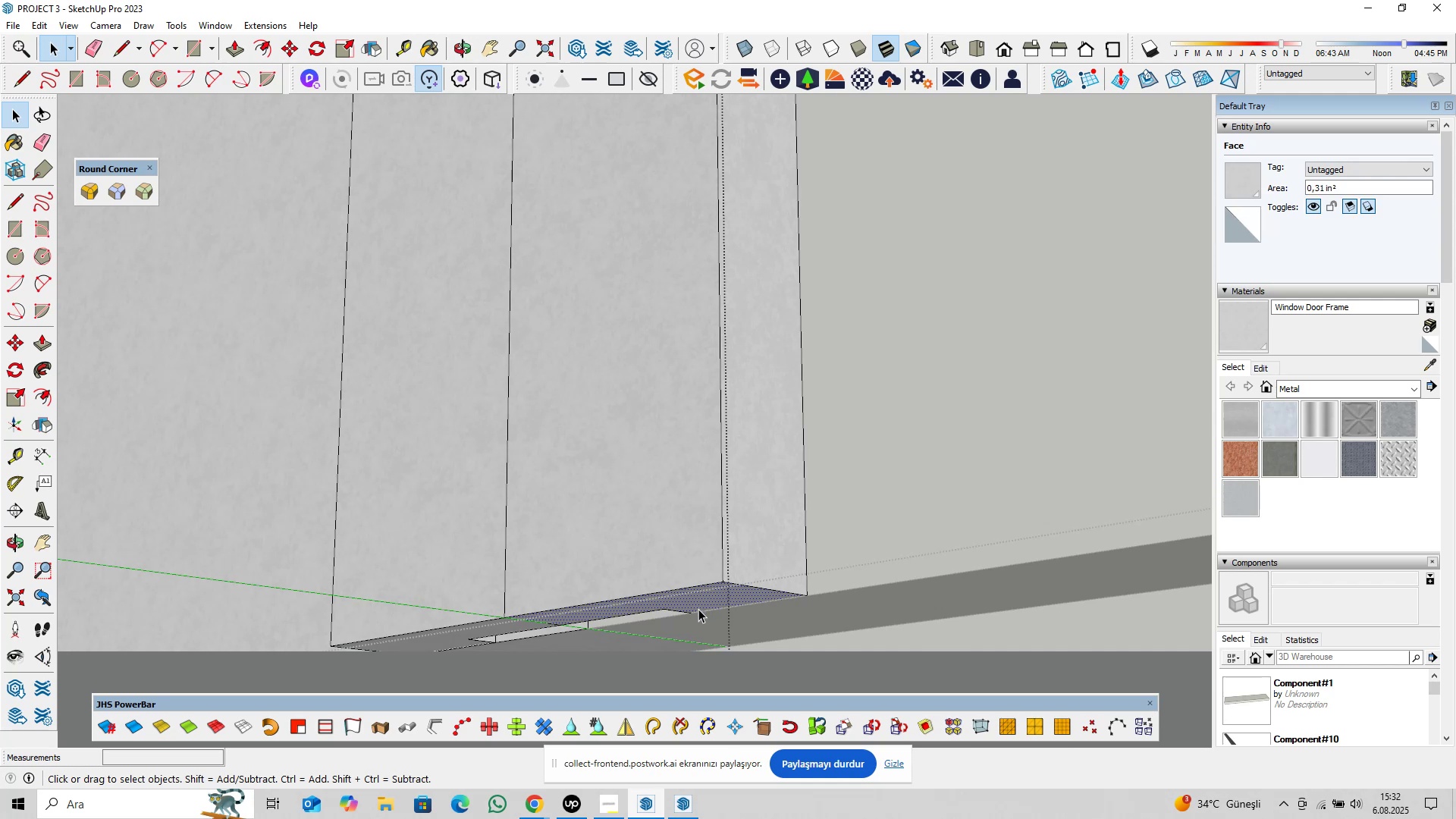 
type(pl)
 